 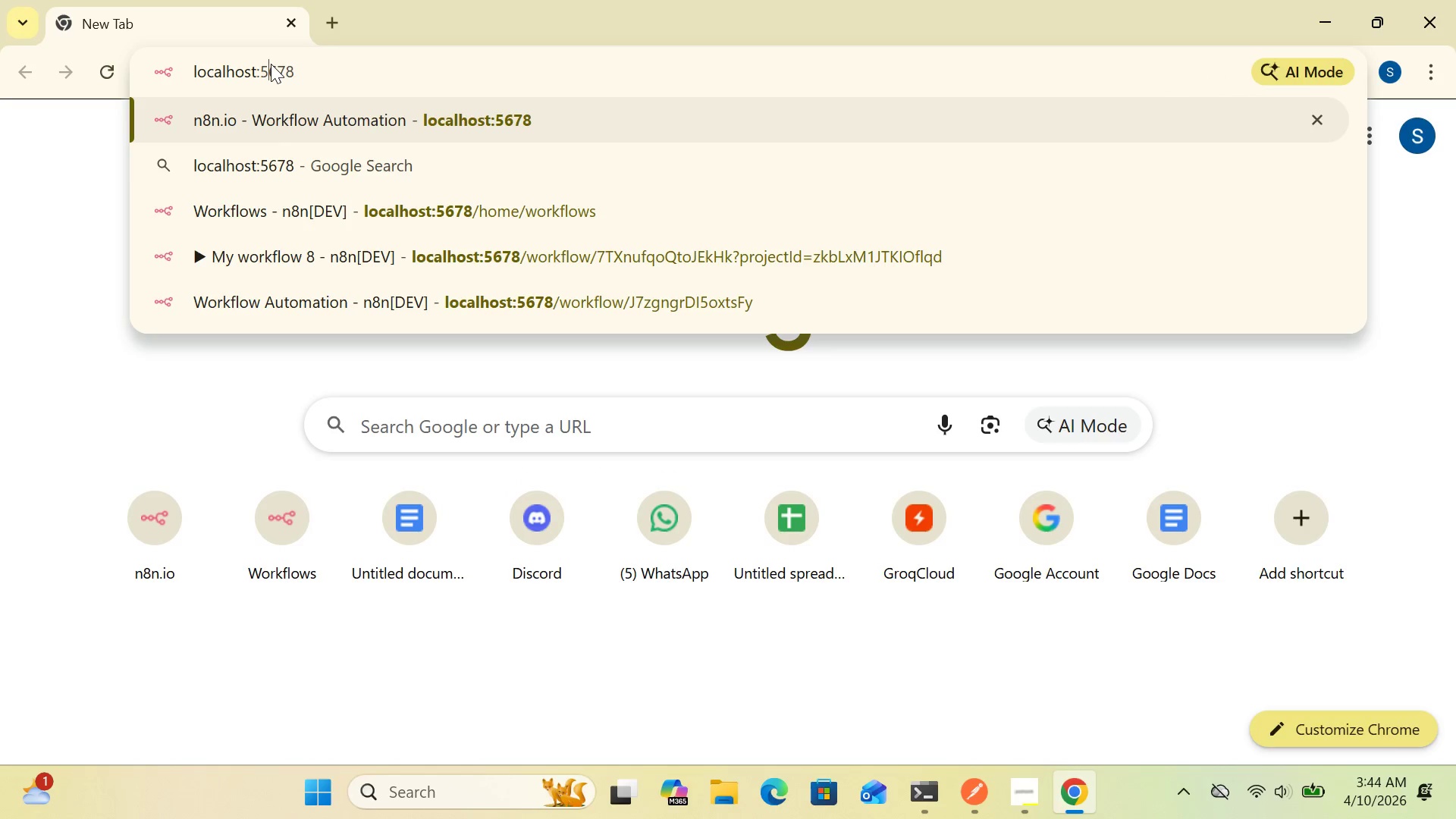 
key(Enter)
 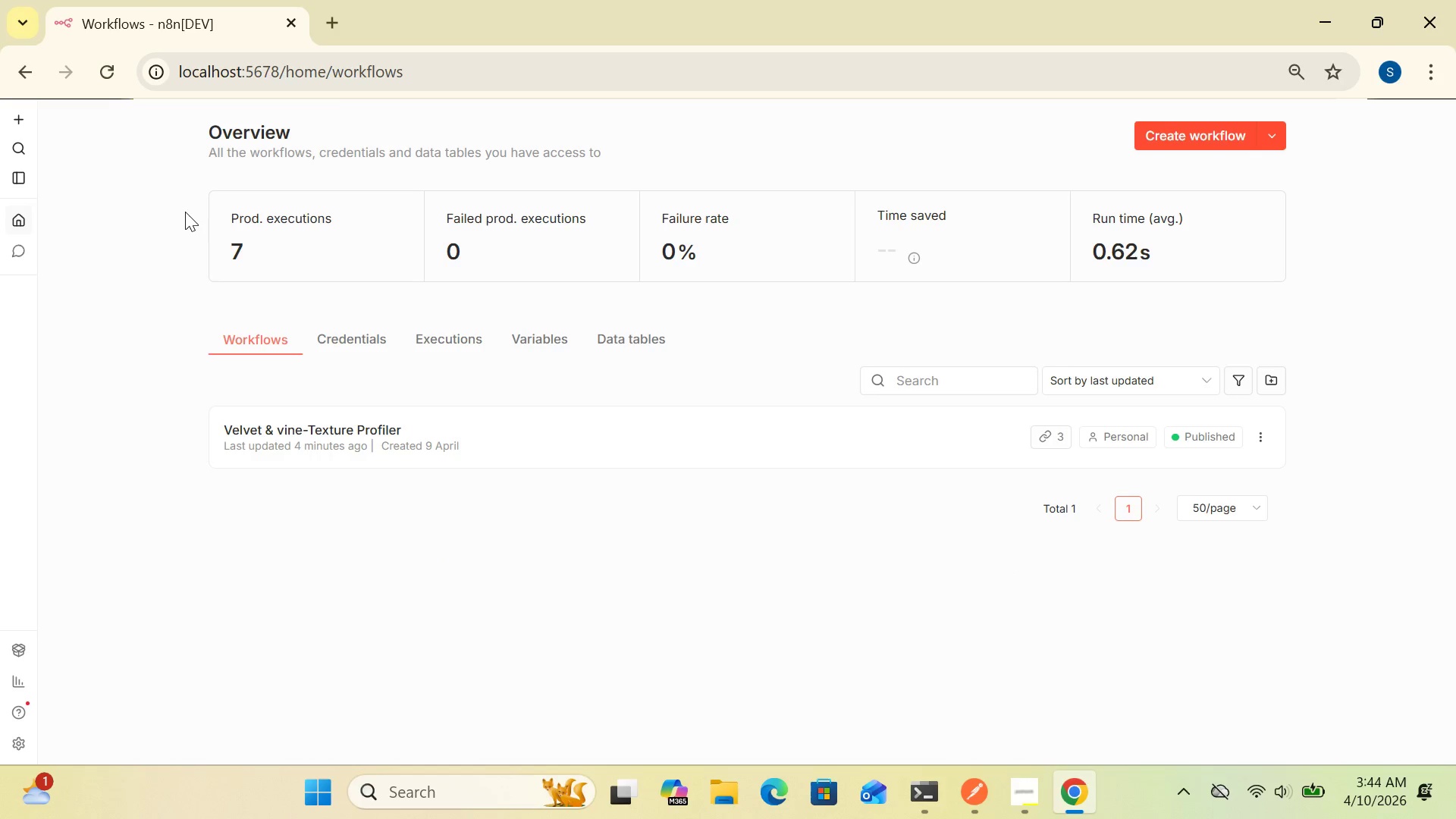 
wait(6.0)
 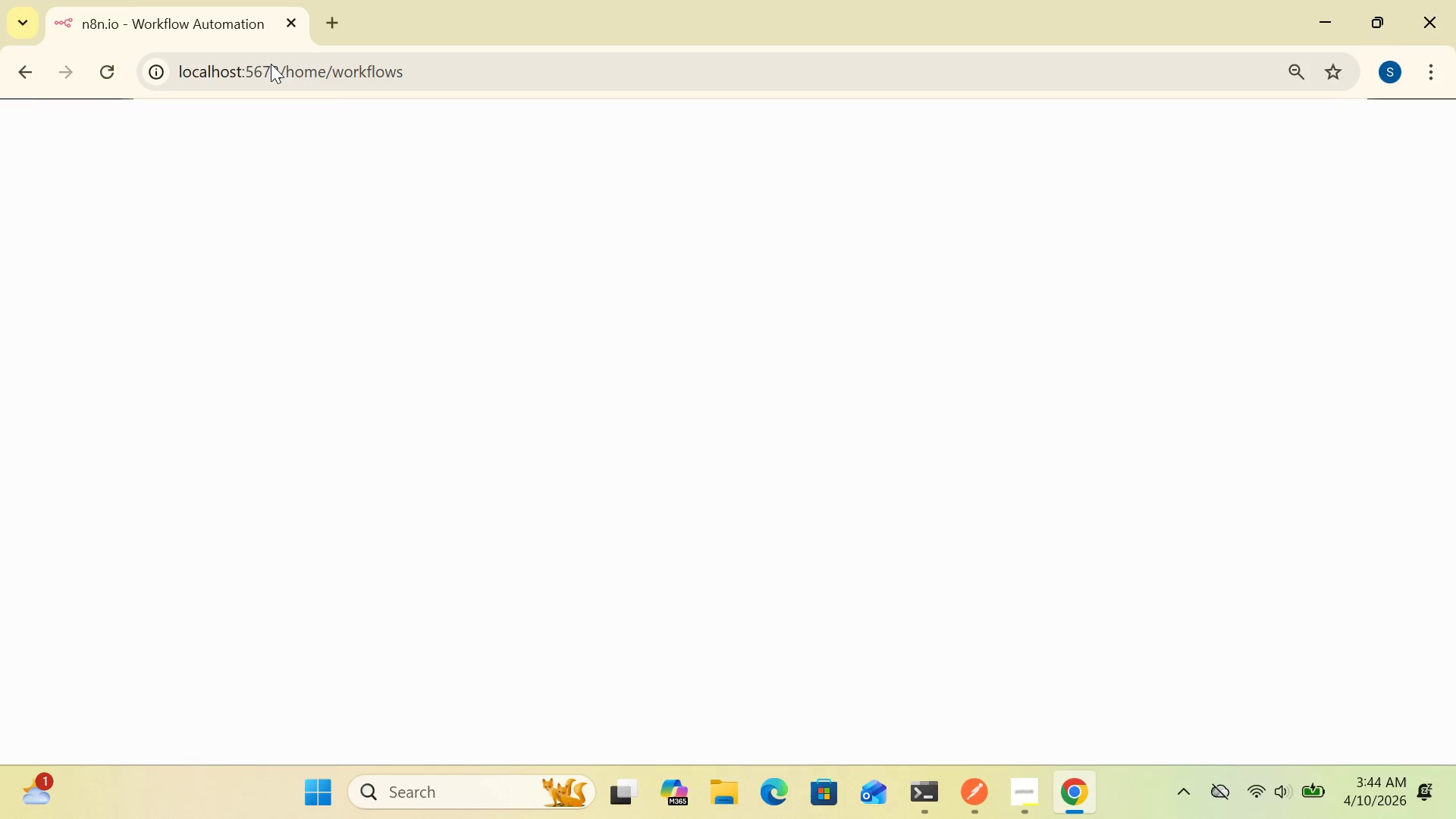 
left_click([24, 129])
 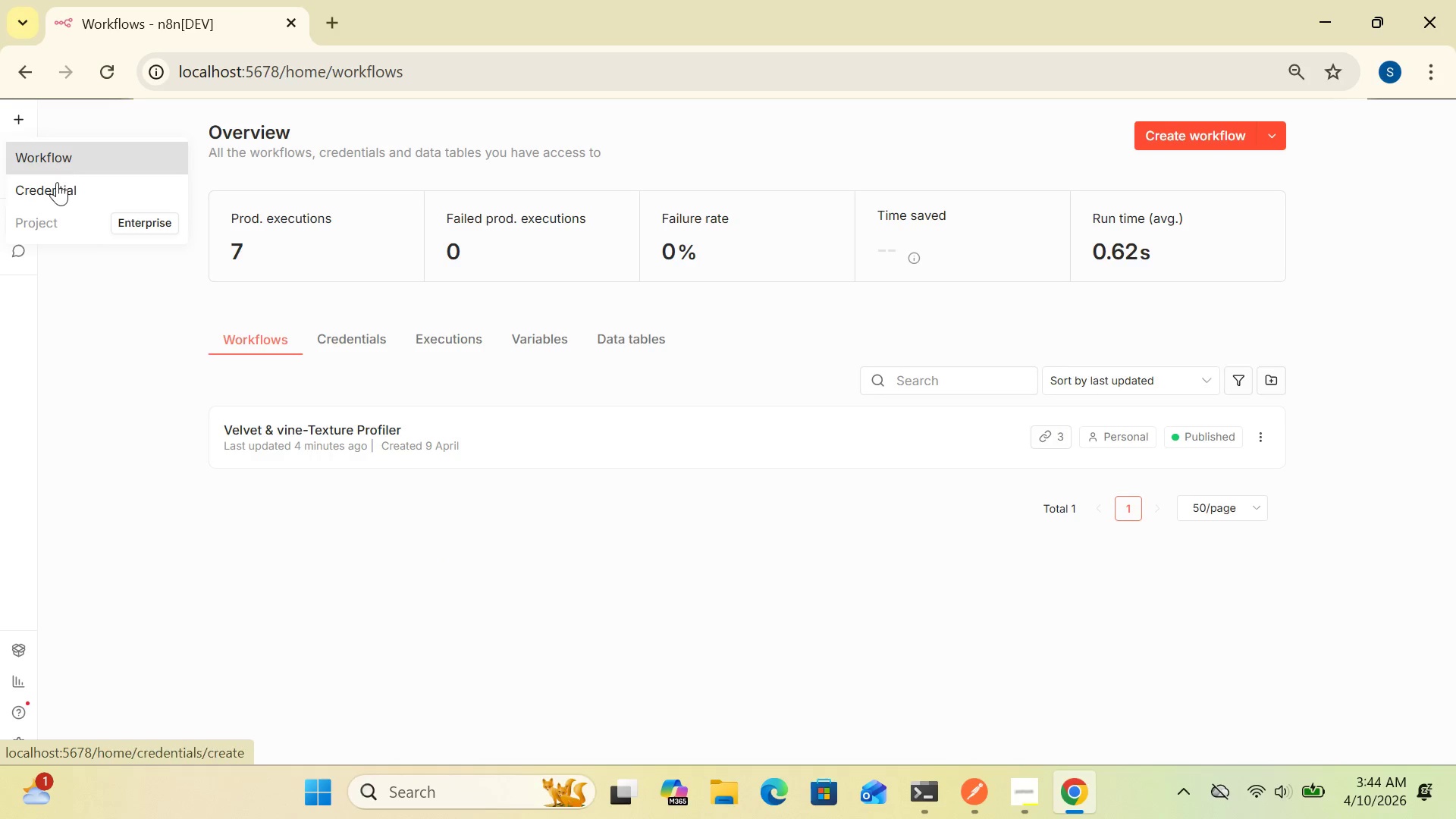 
left_click([53, 191])
 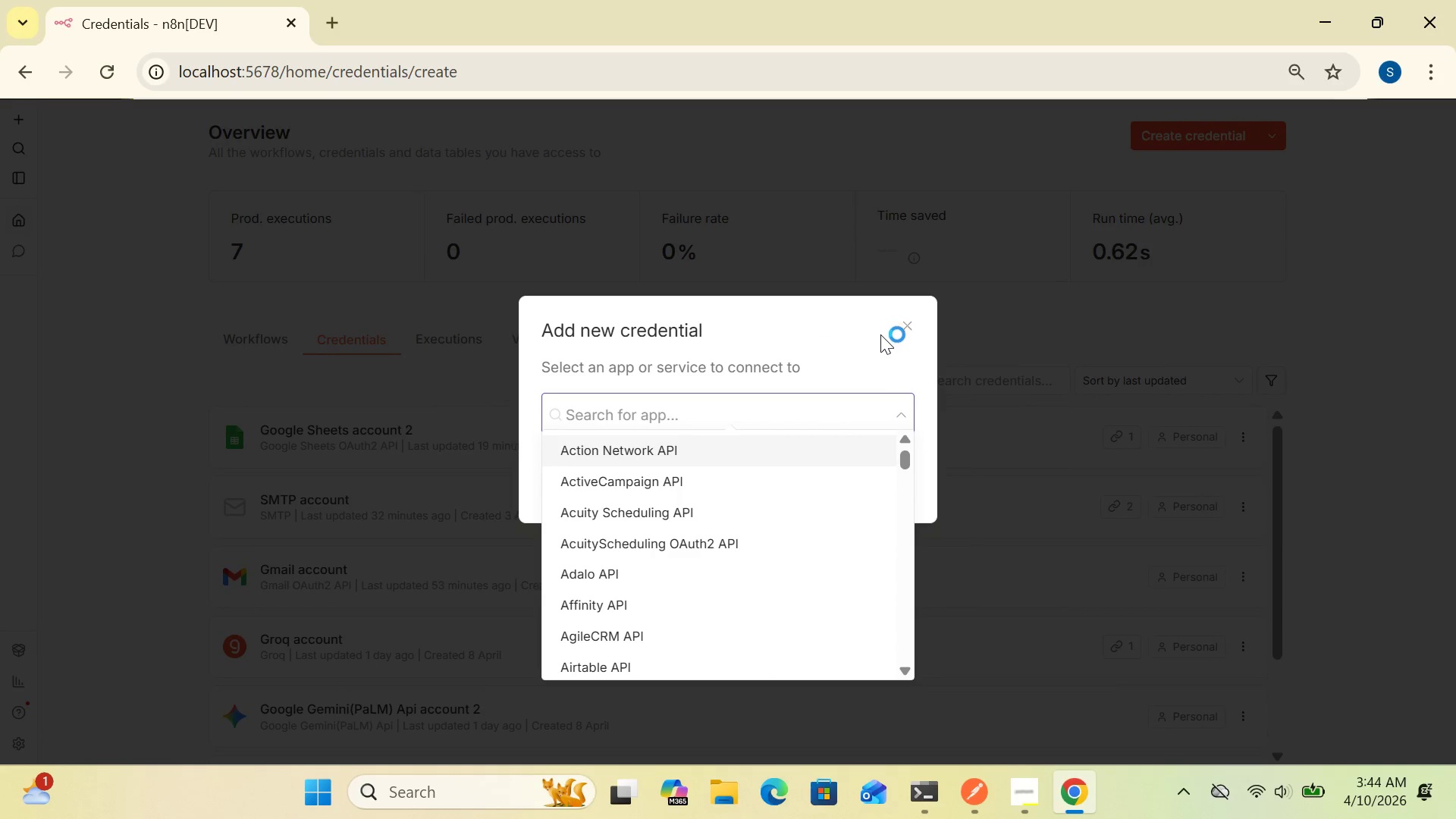 
wait(10.89)
 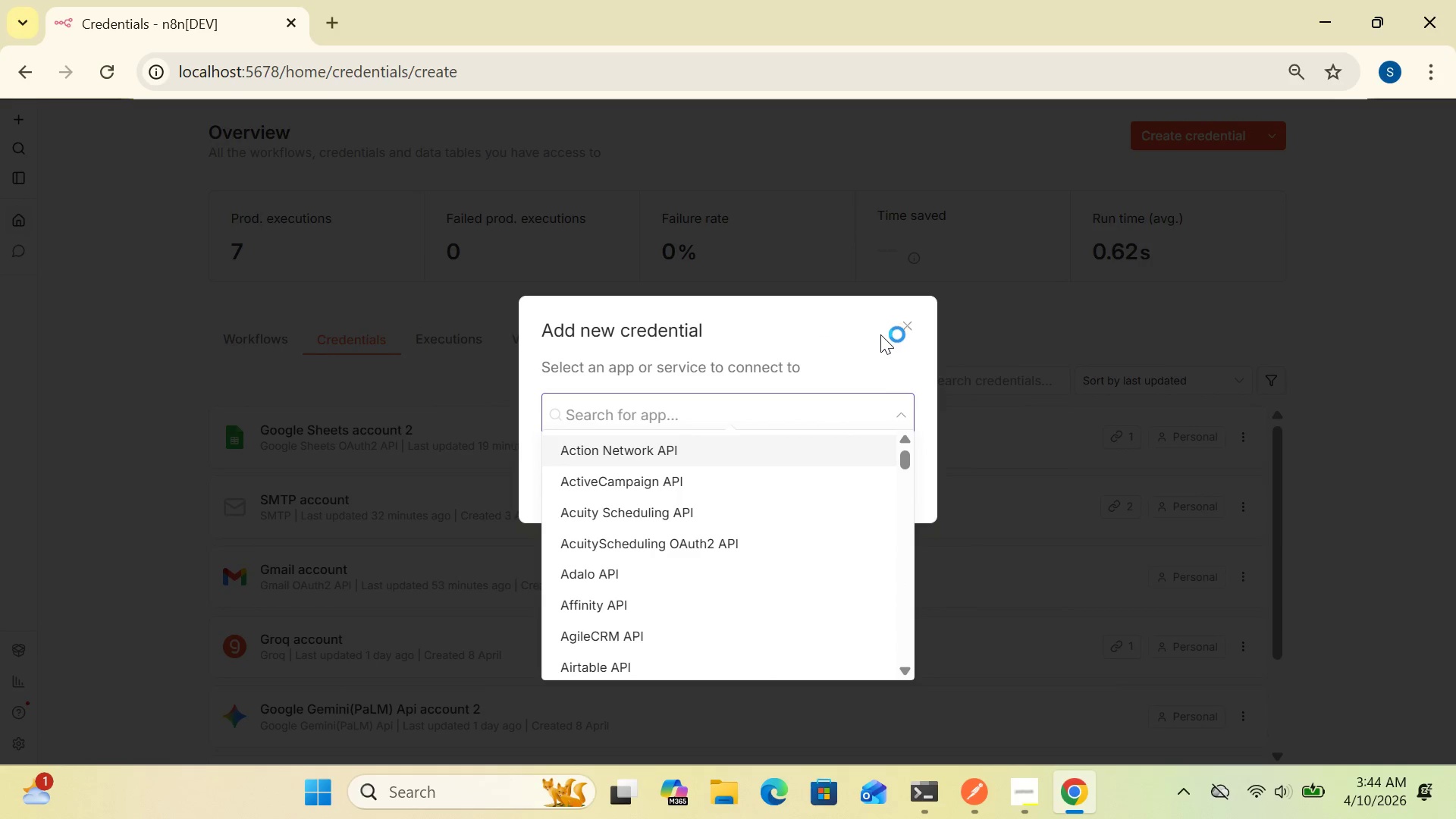 
left_click([908, 329])
 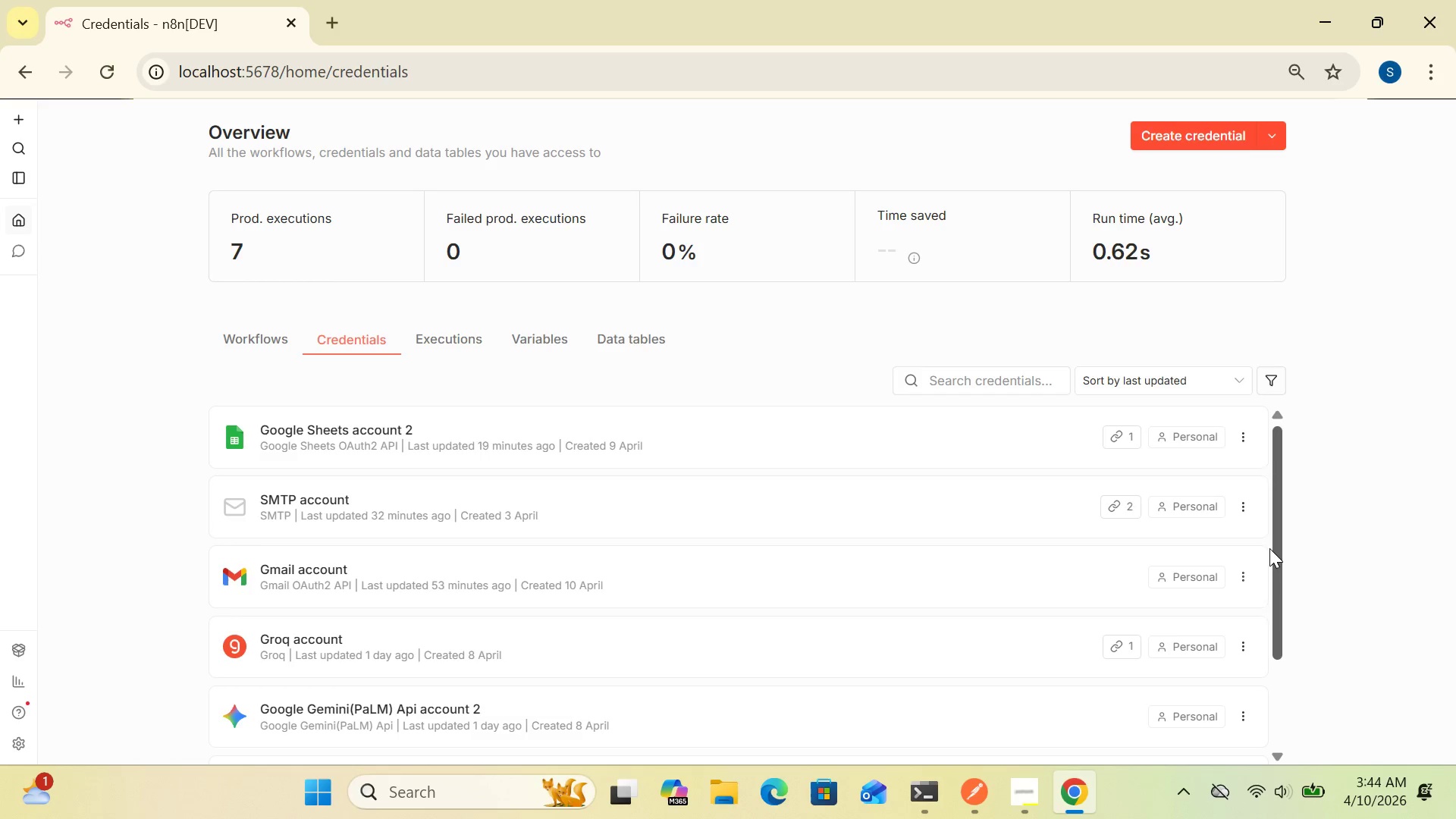 
left_click_drag(start_coordinate=[1277, 553], to_coordinate=[1269, 519])
 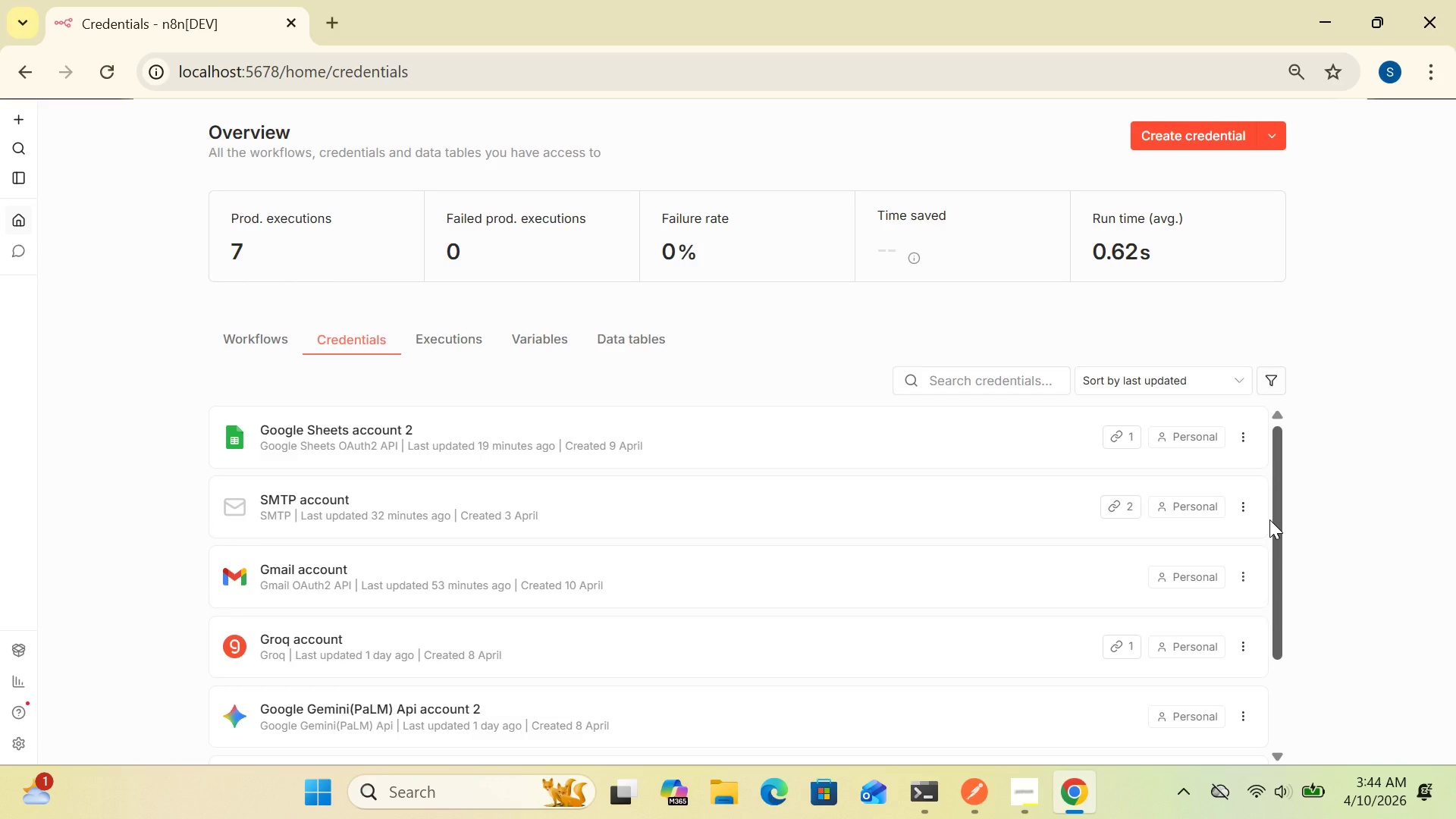 
left_click_drag(start_coordinate=[1269, 519], to_coordinate=[1277, 552])
 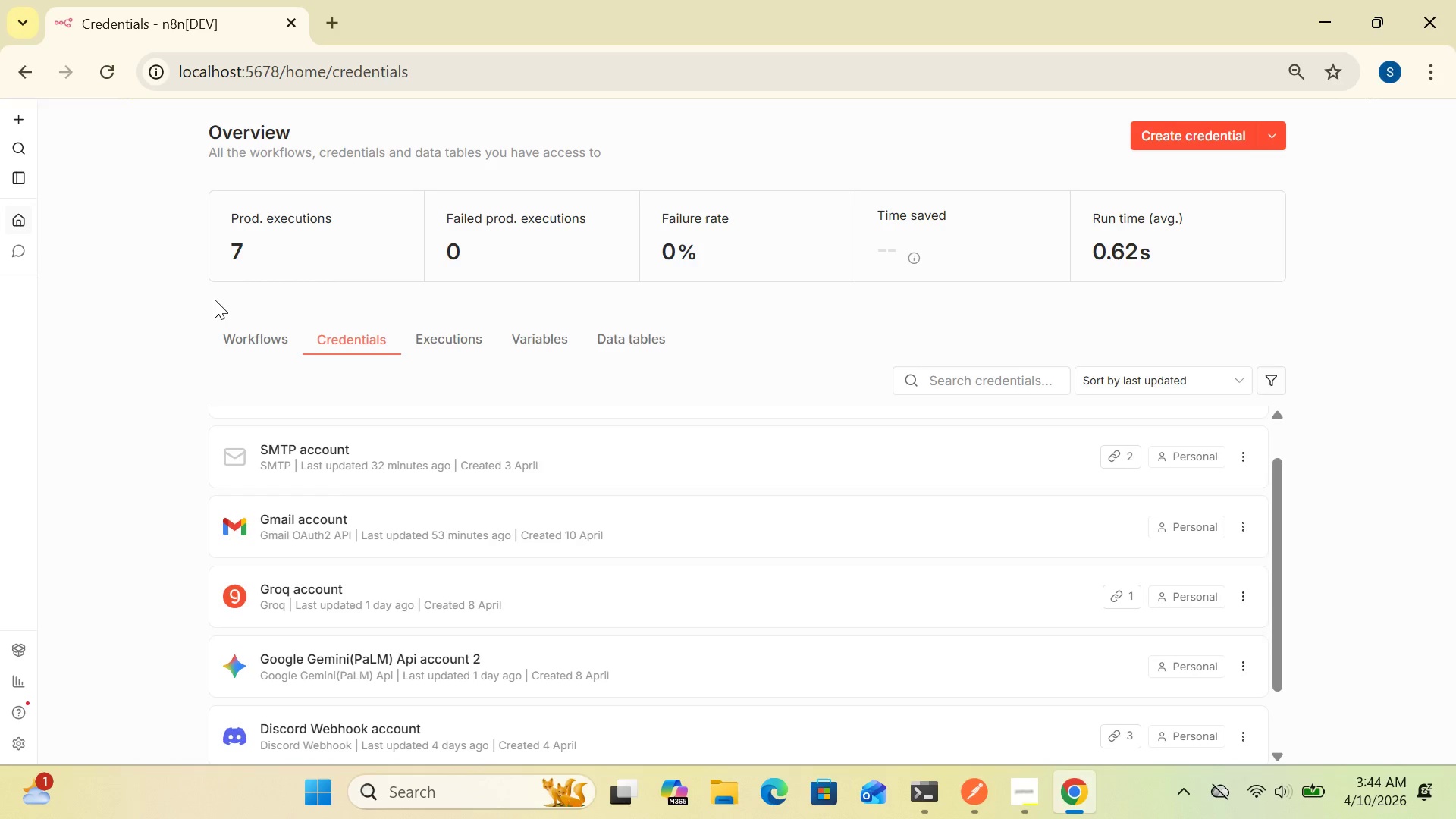 
wait(6.51)
 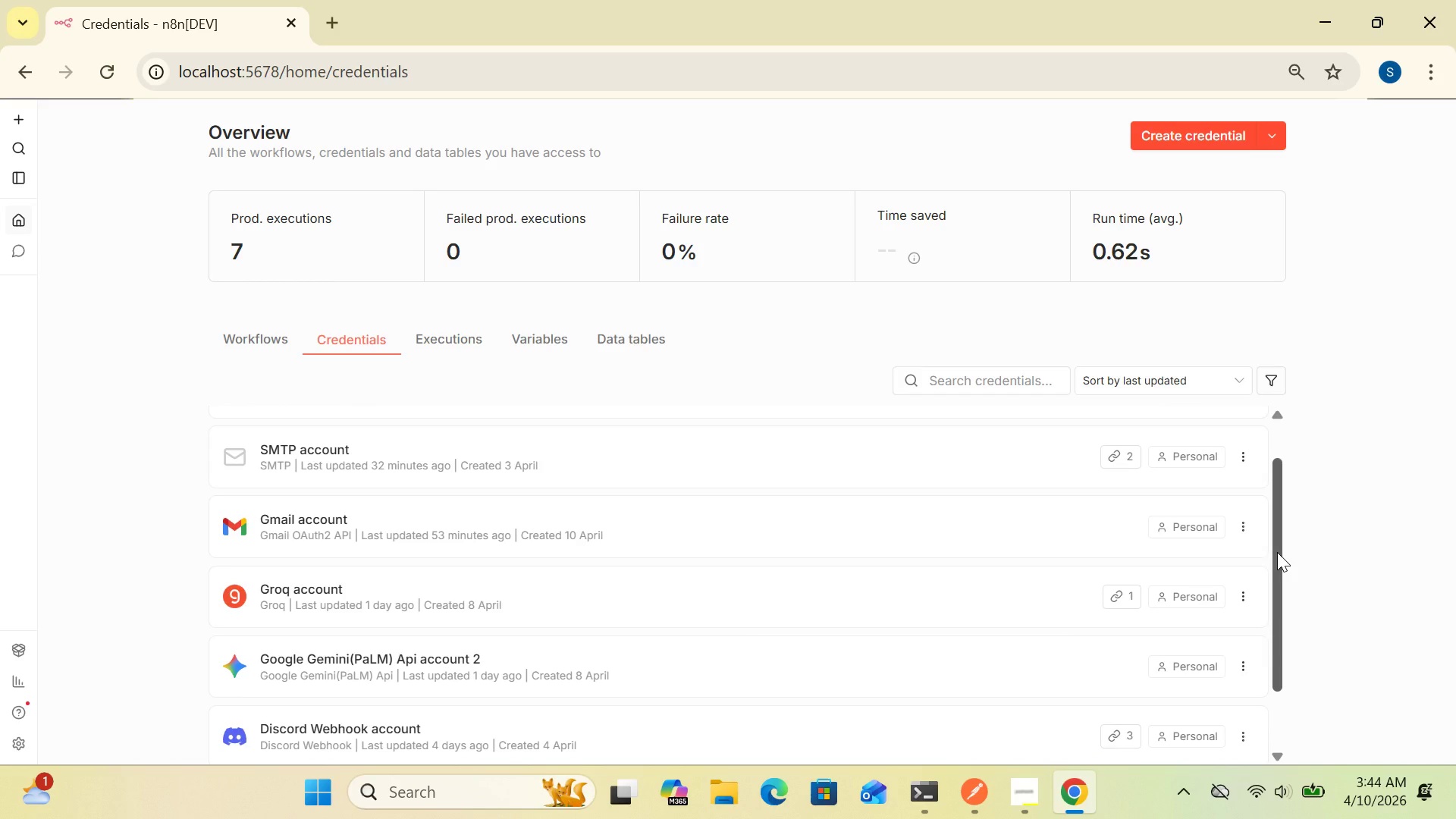 
left_click([28, 71])
 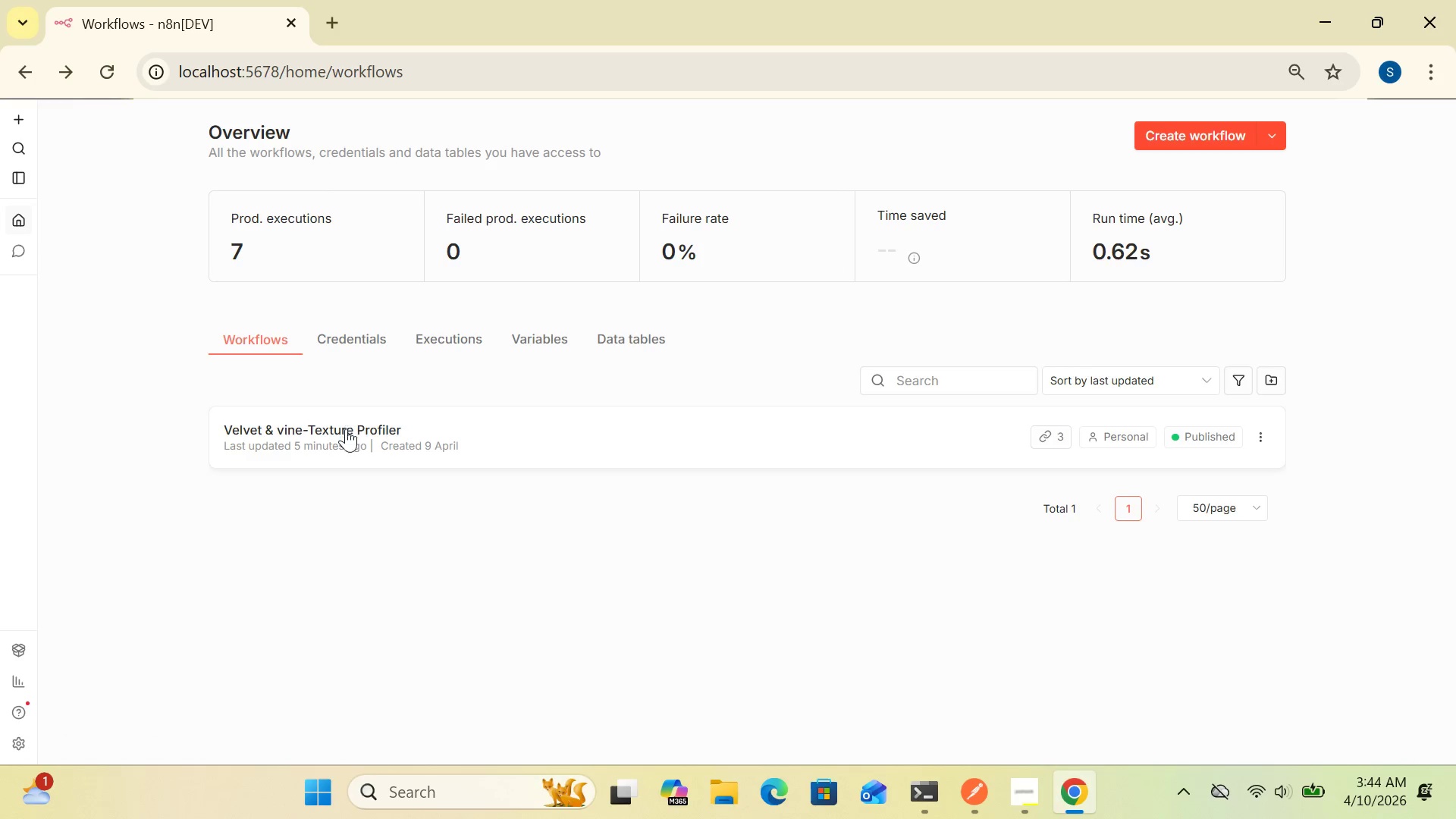 
wait(5.38)
 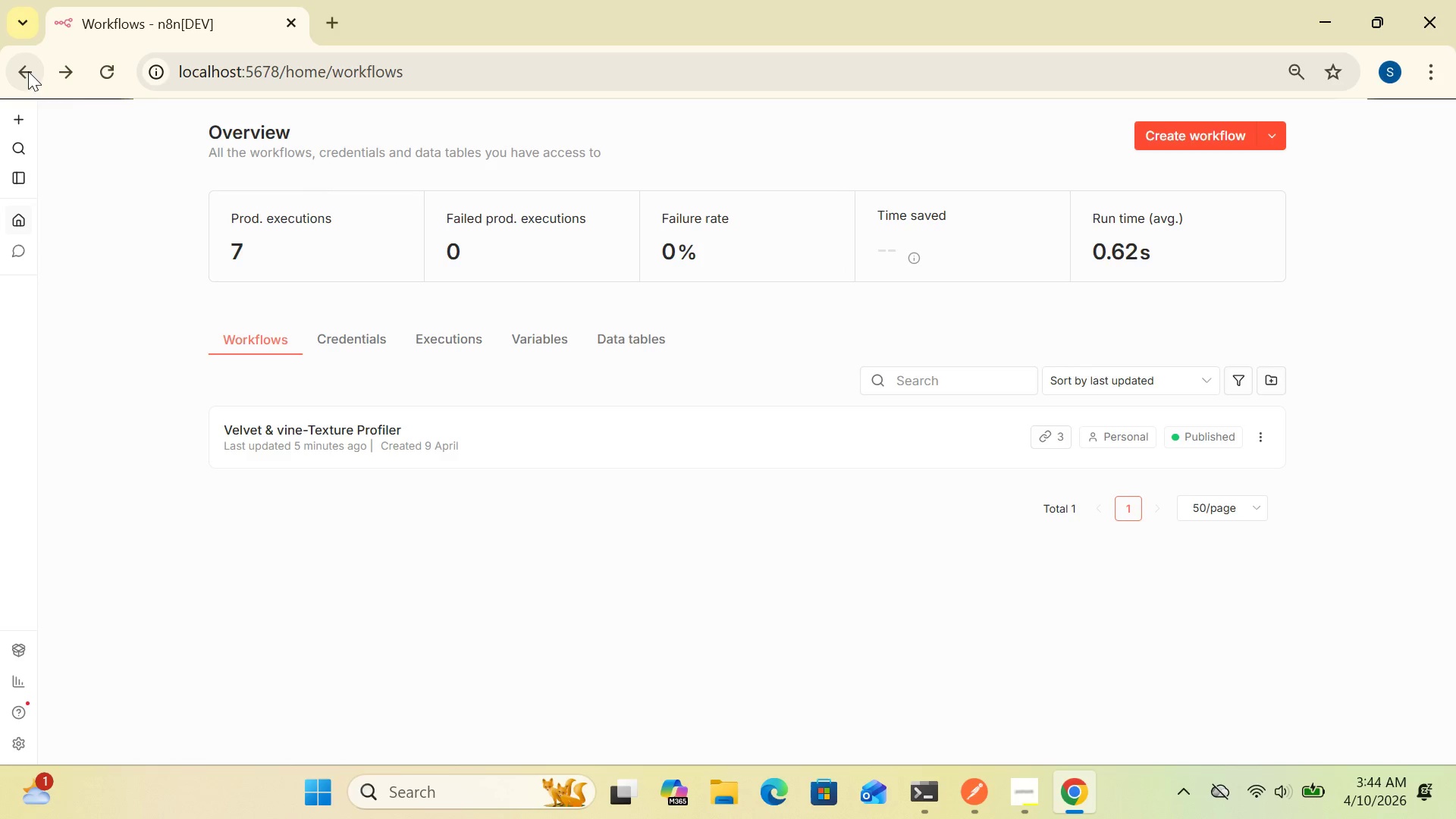 
double_click([342, 438])
 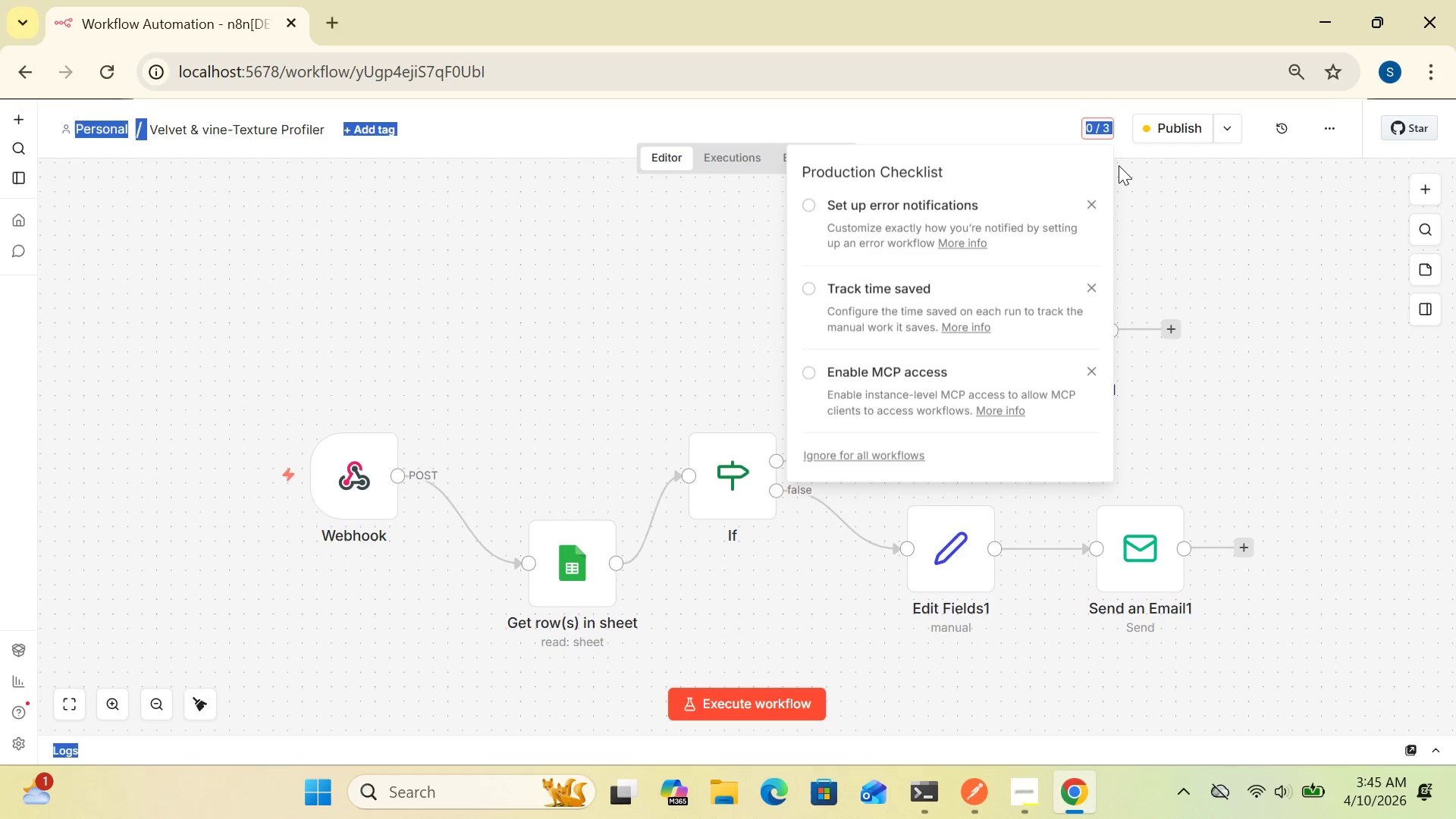 
wait(6.89)
 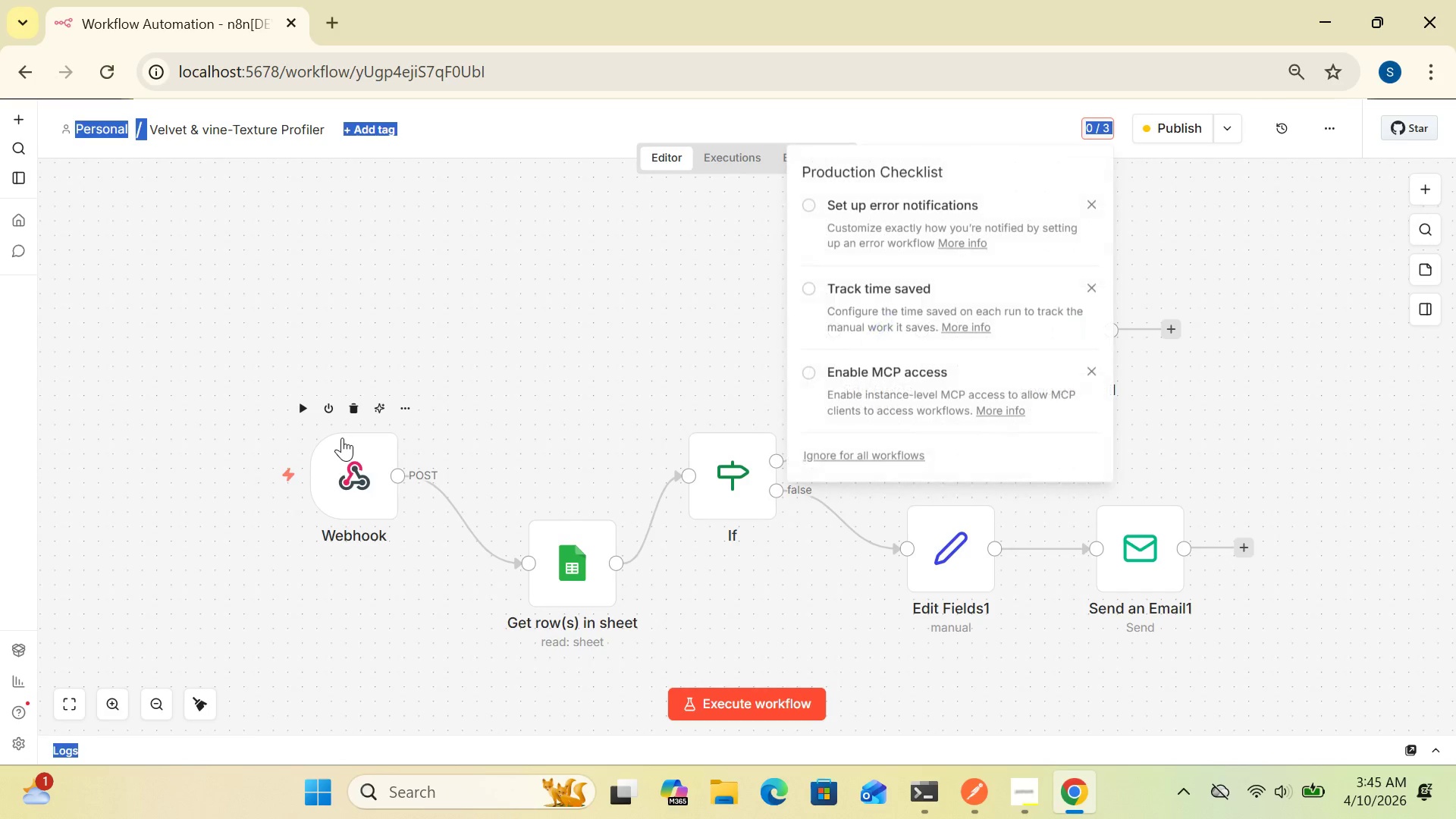 
left_click([1154, 187])
 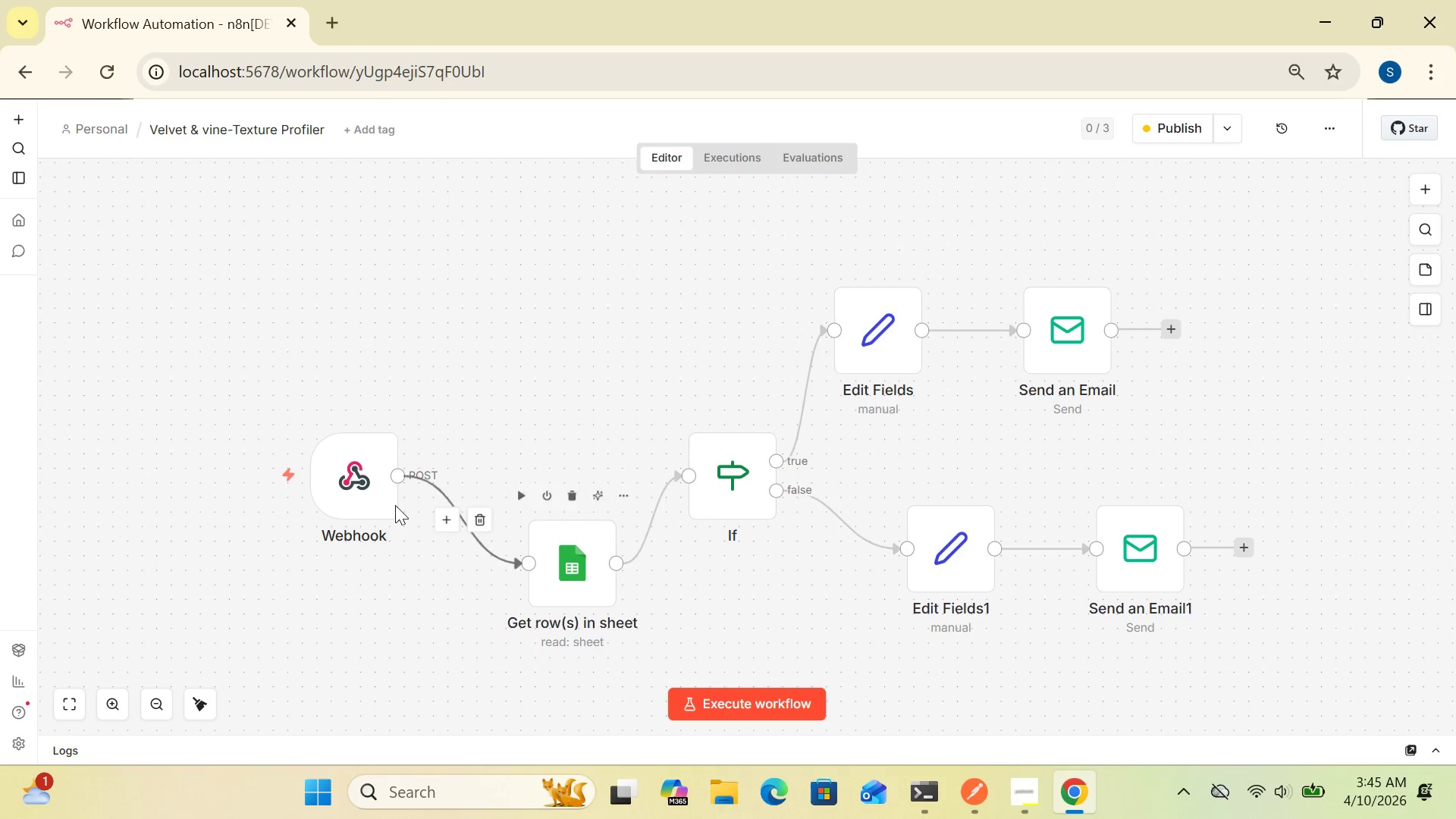 
double_click([350, 488])
 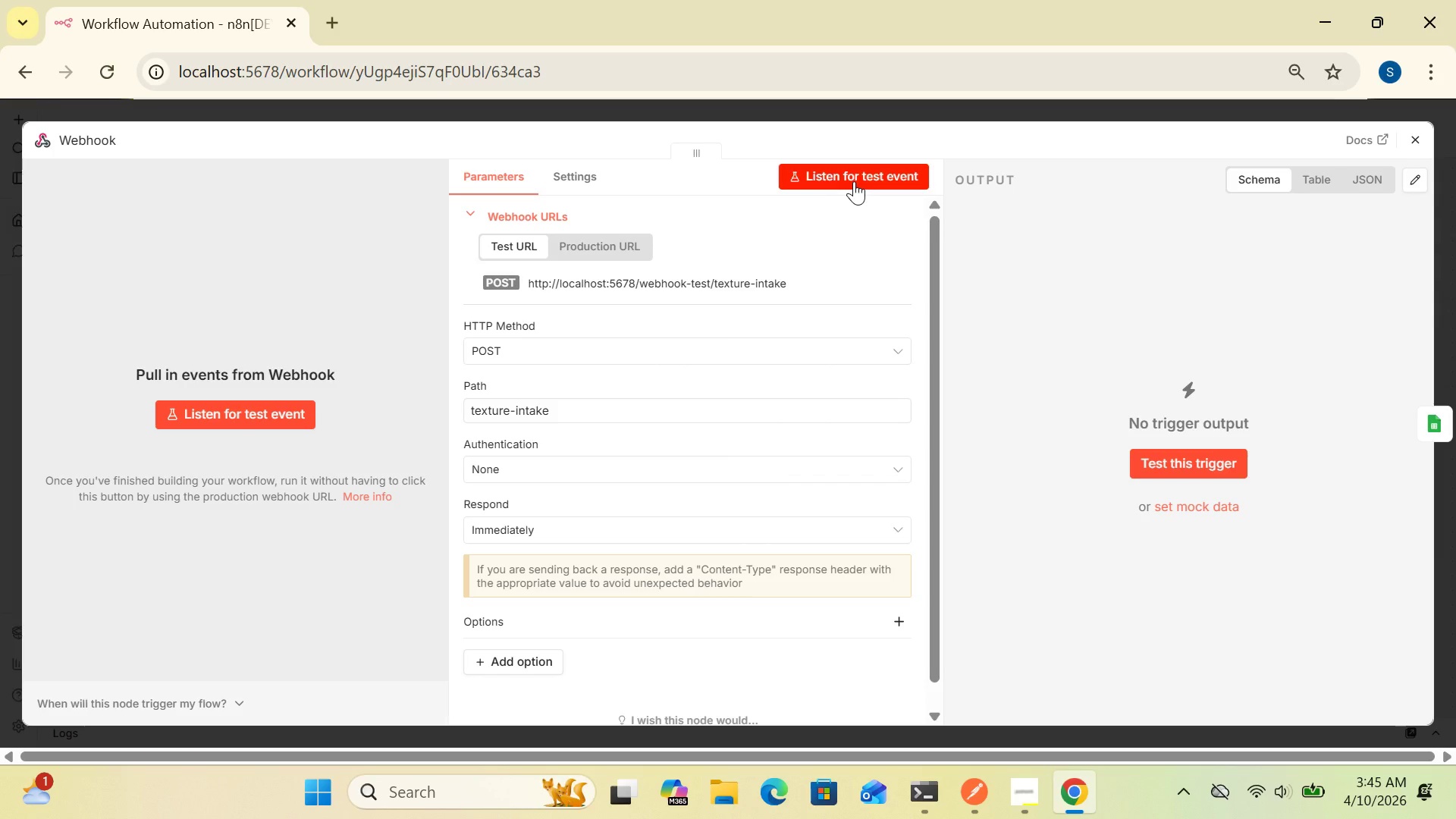 
wait(7.56)
 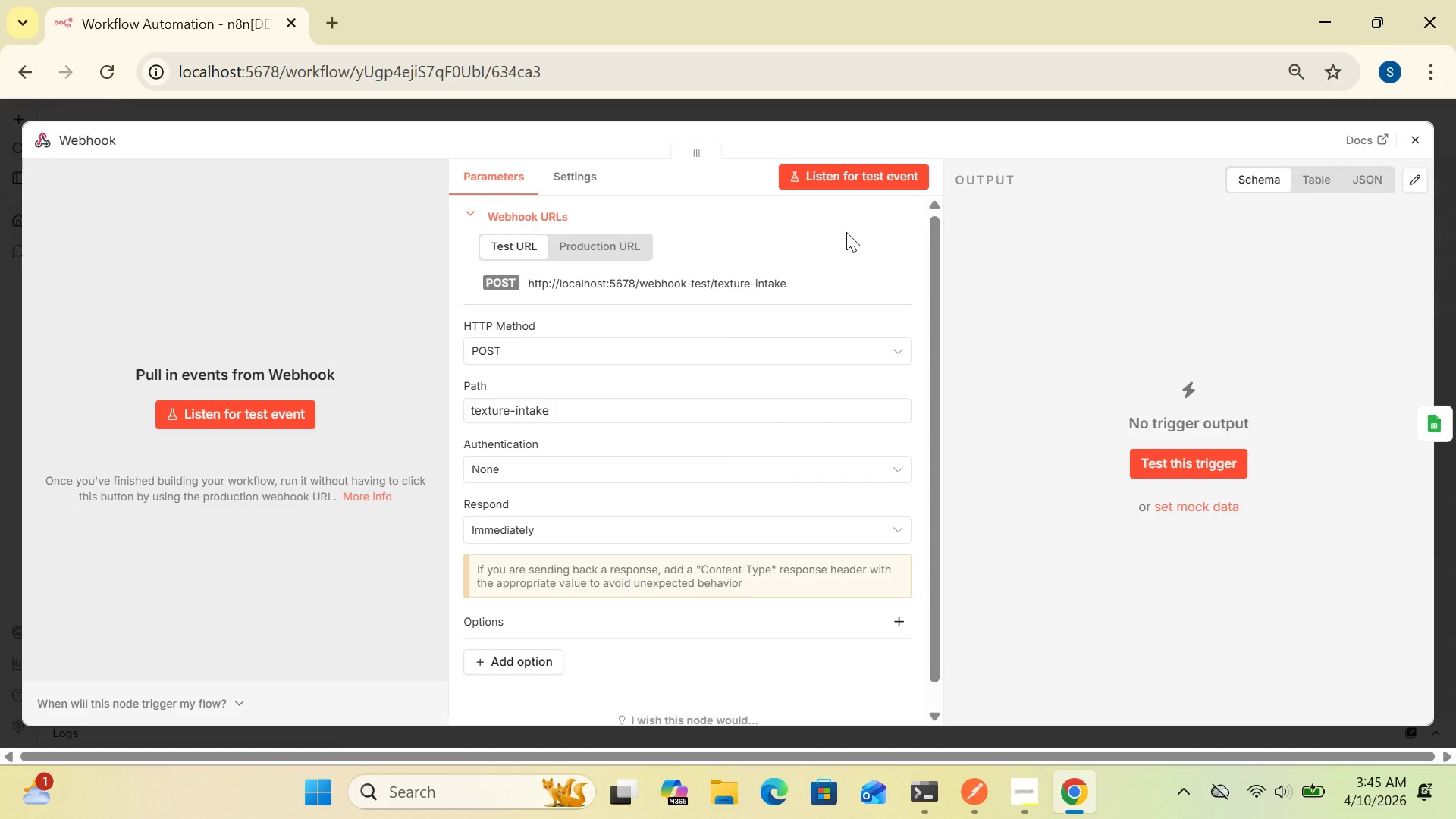 
left_click([854, 181])
 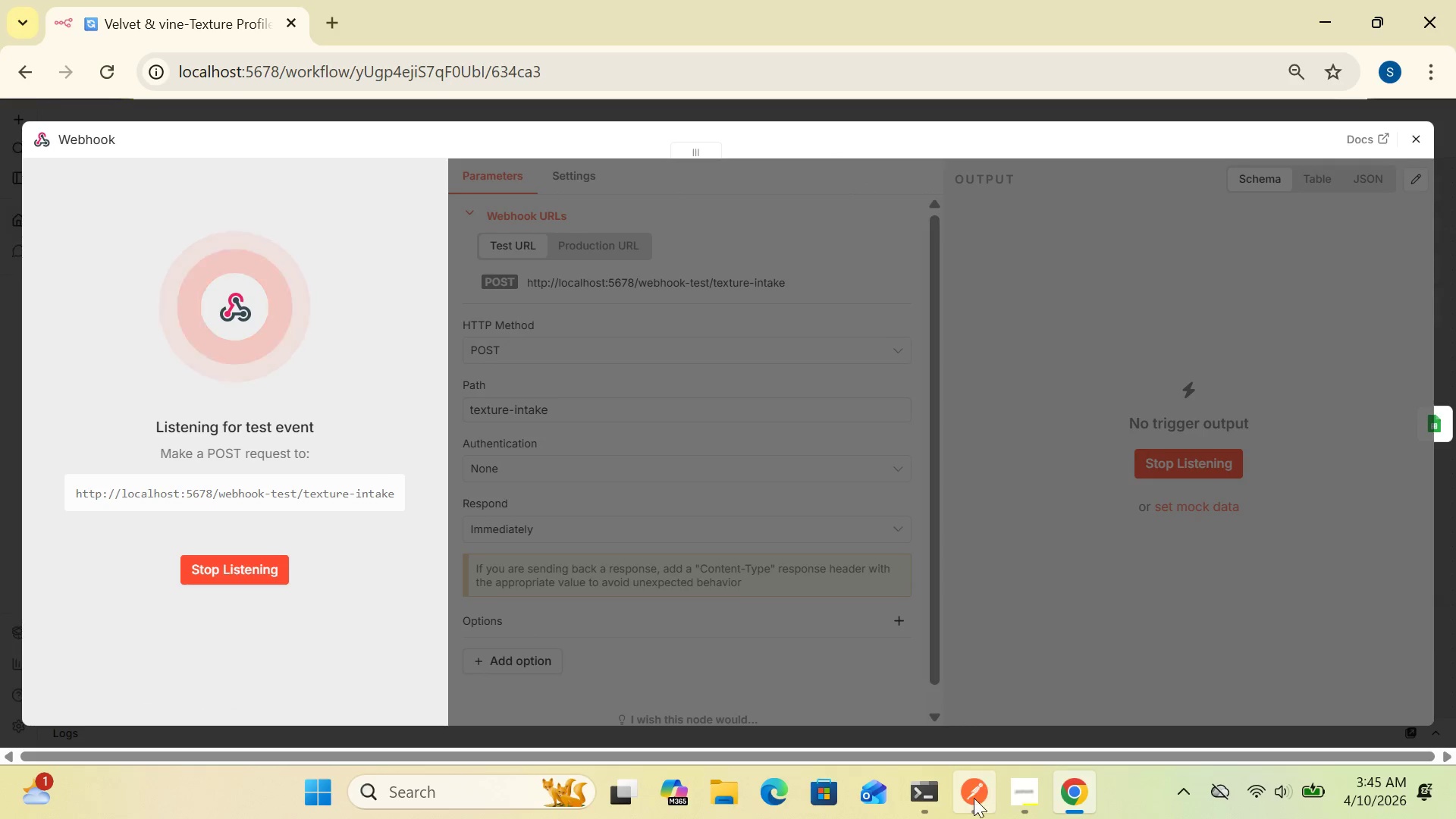 
left_click([971, 802])
 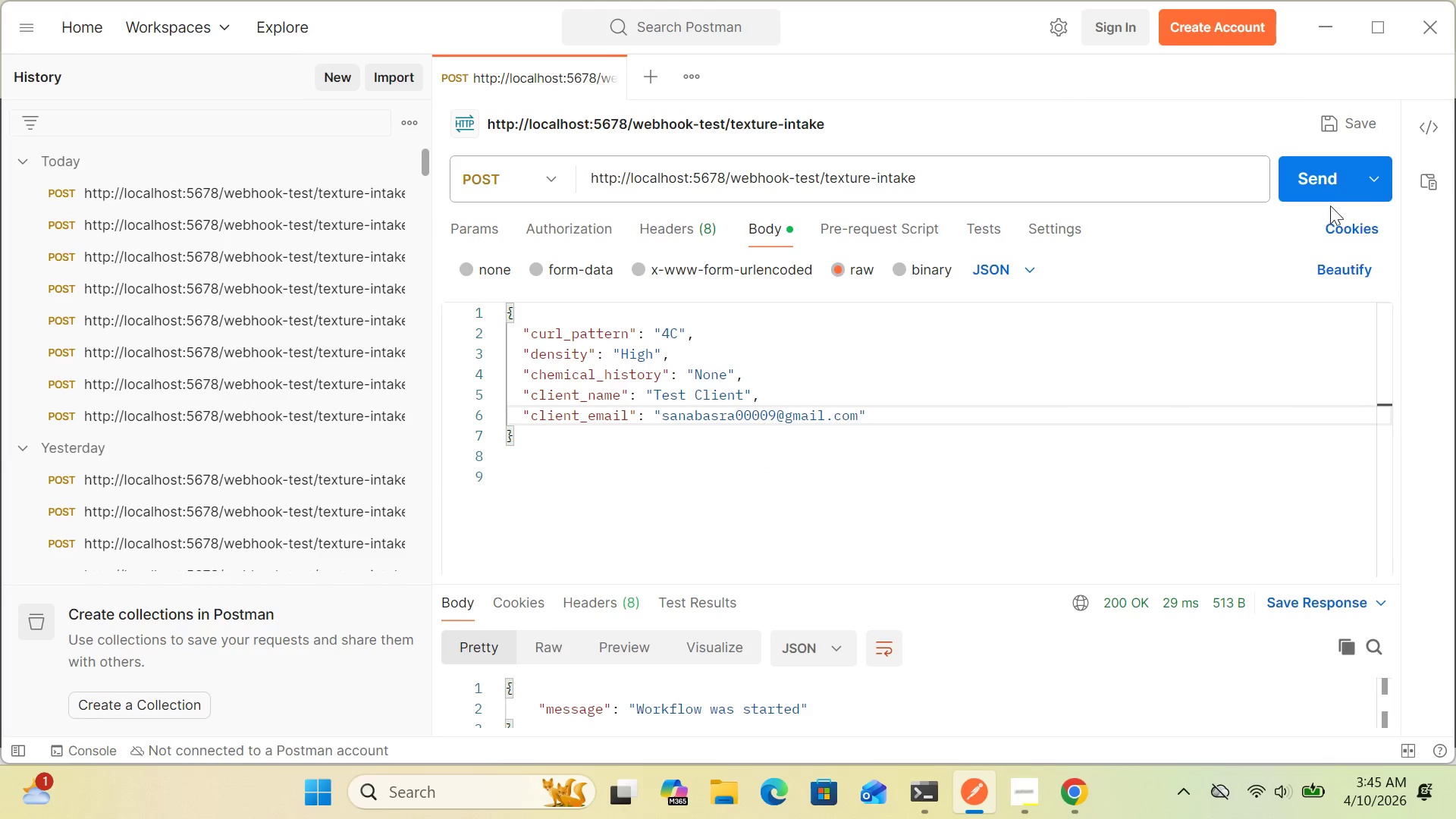 
left_click([1325, 193])
 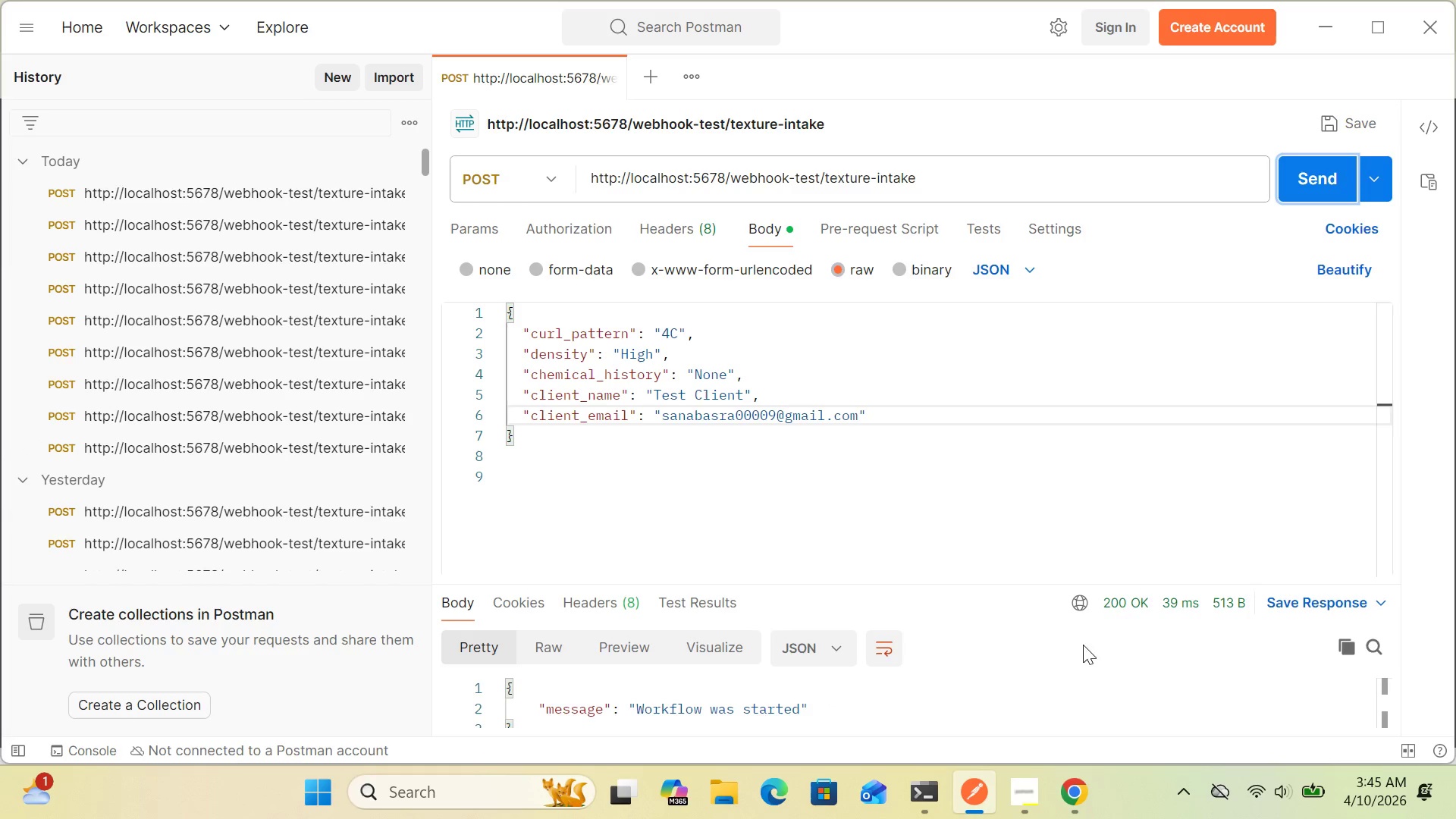 
left_click([1079, 792])
 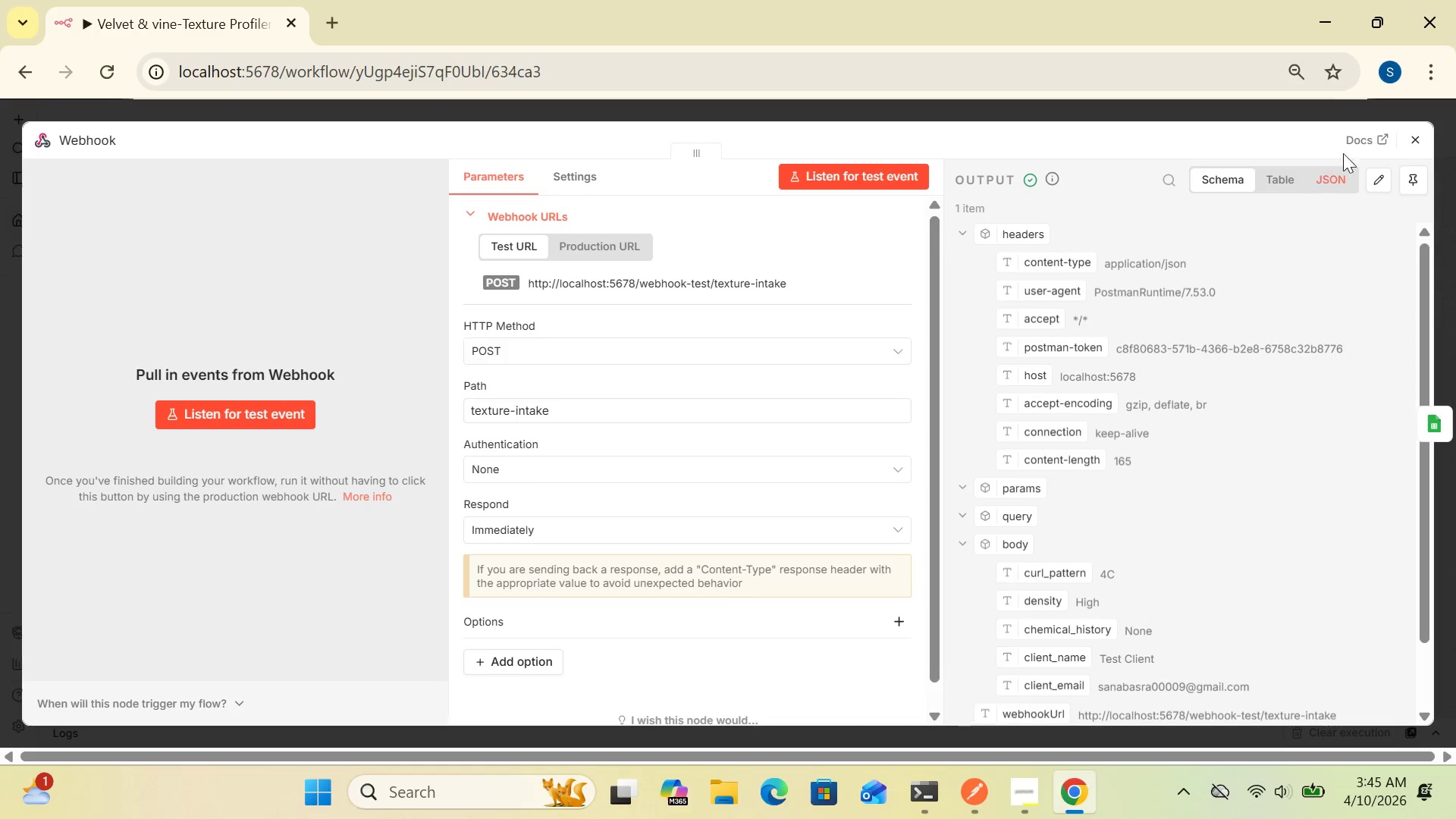 
wait(5.78)
 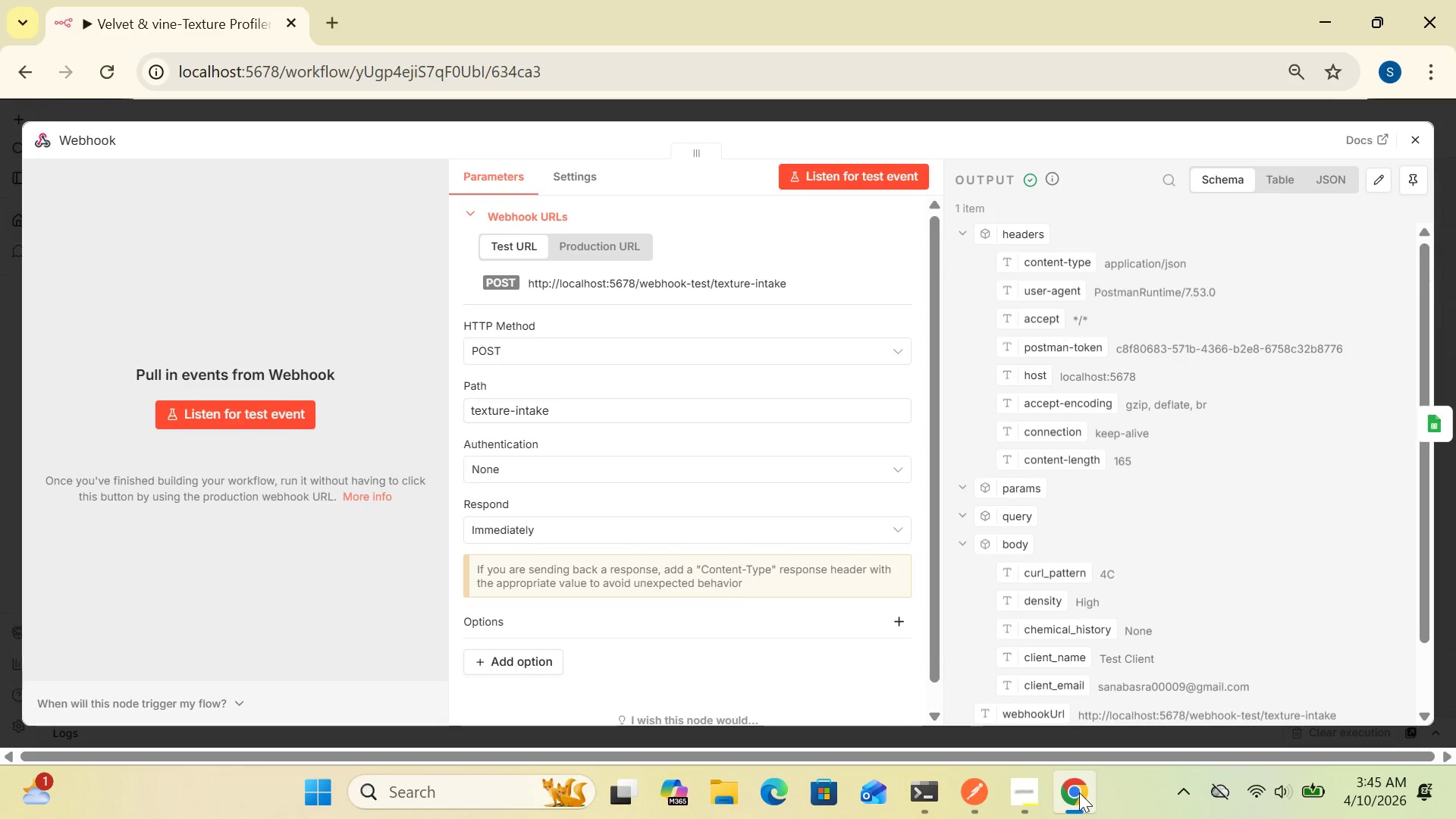 
left_click([1411, 140])
 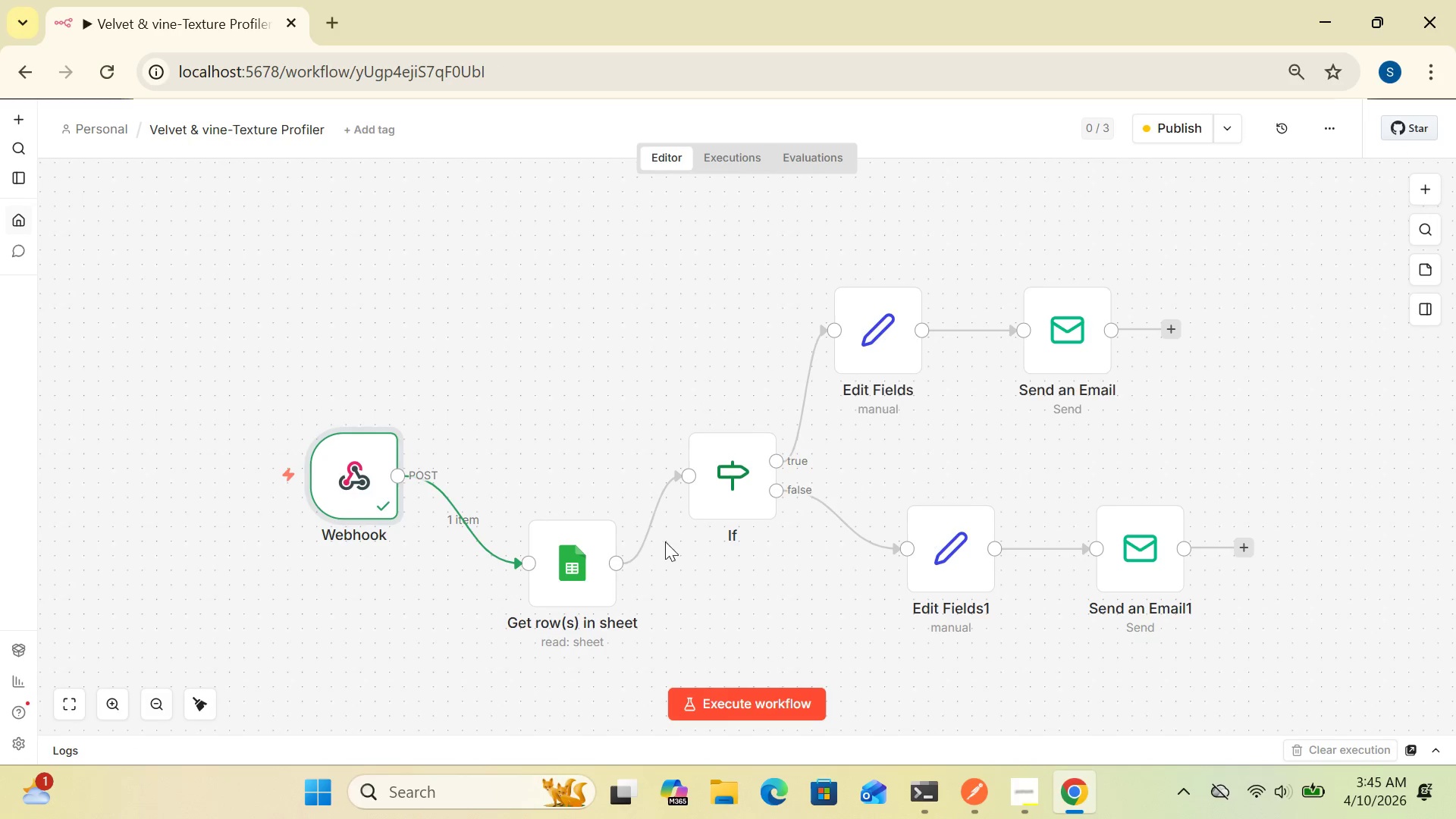 
wait(6.58)
 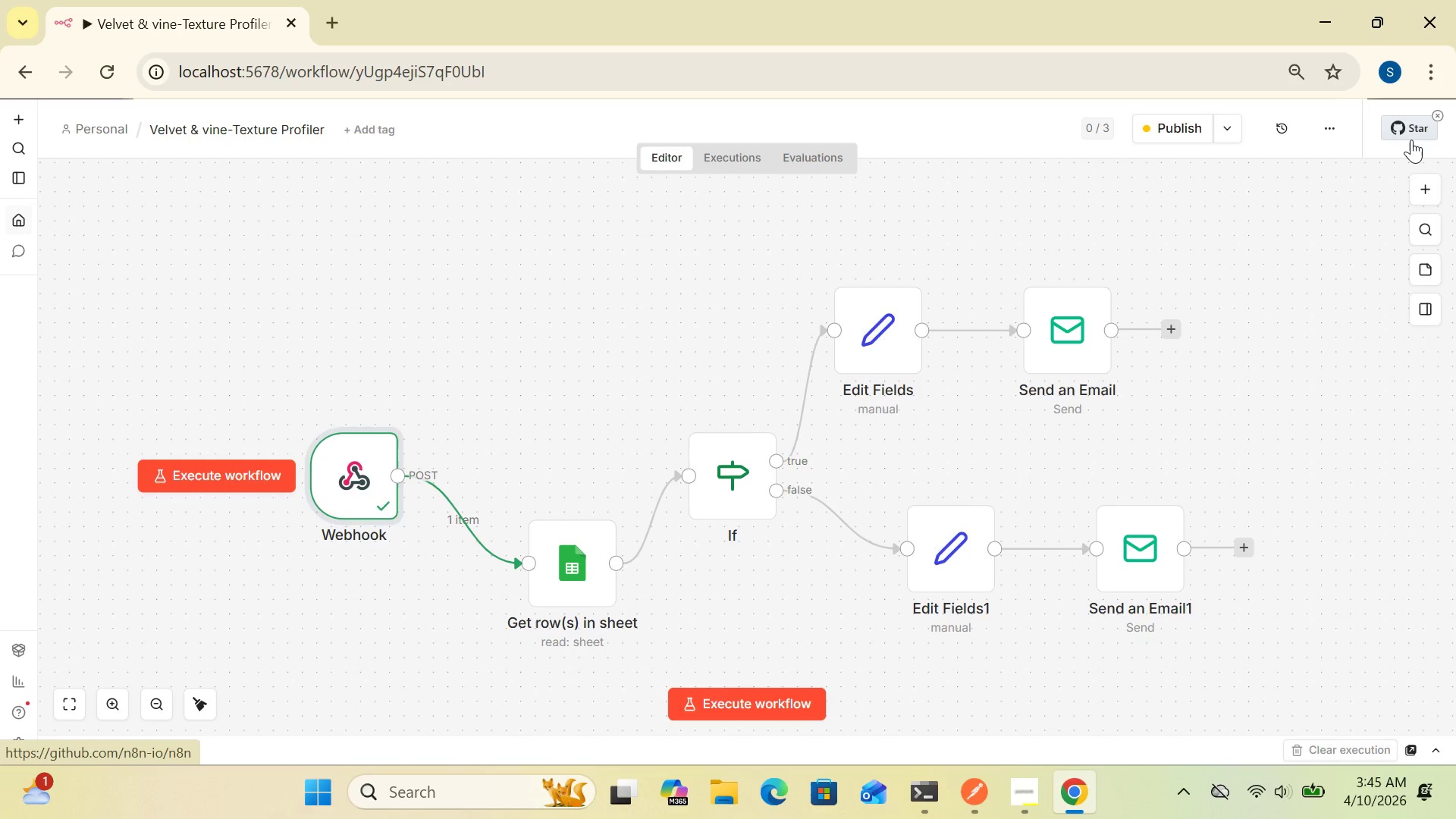 
double_click([576, 574])
 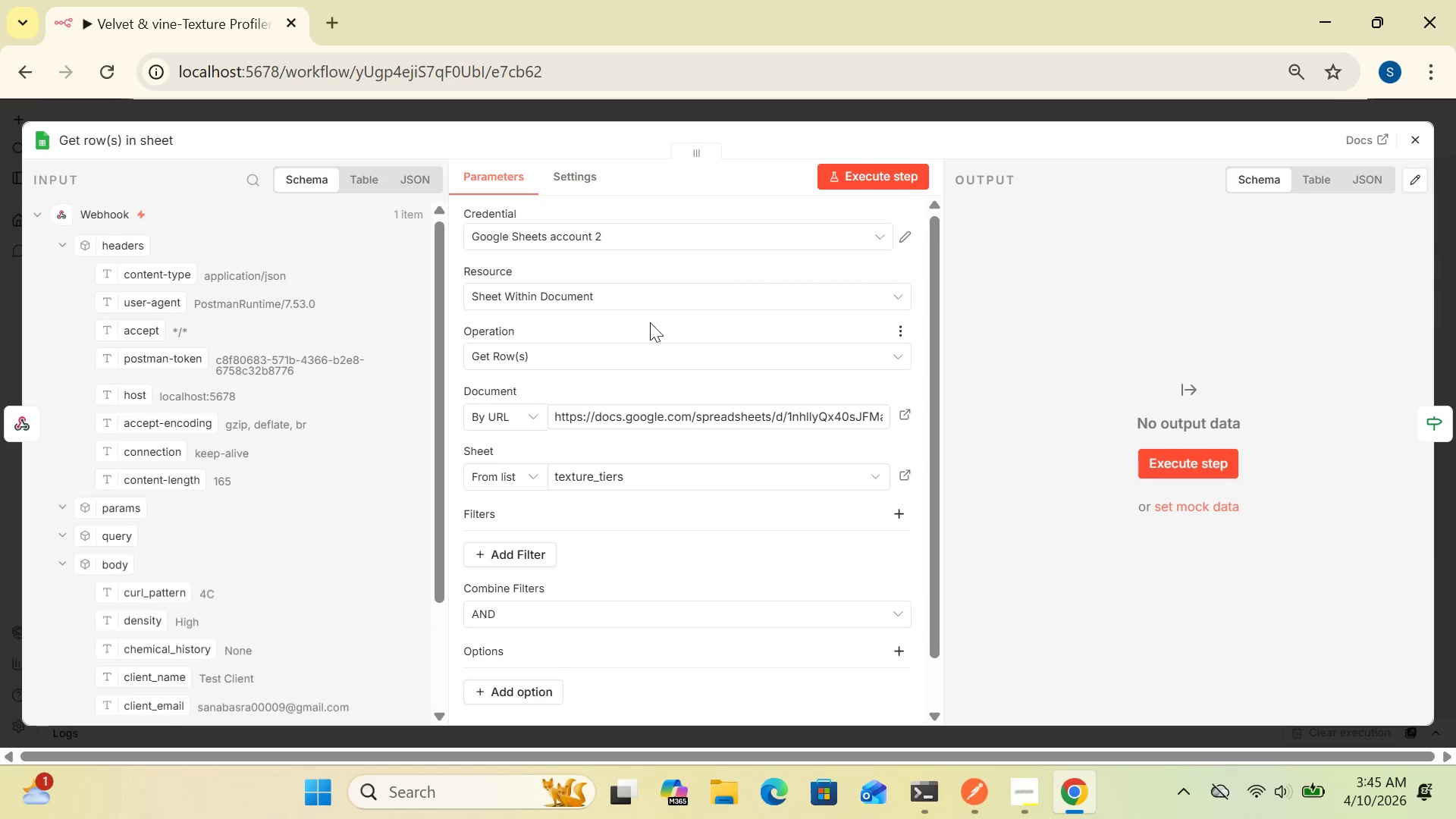 
wait(14.55)
 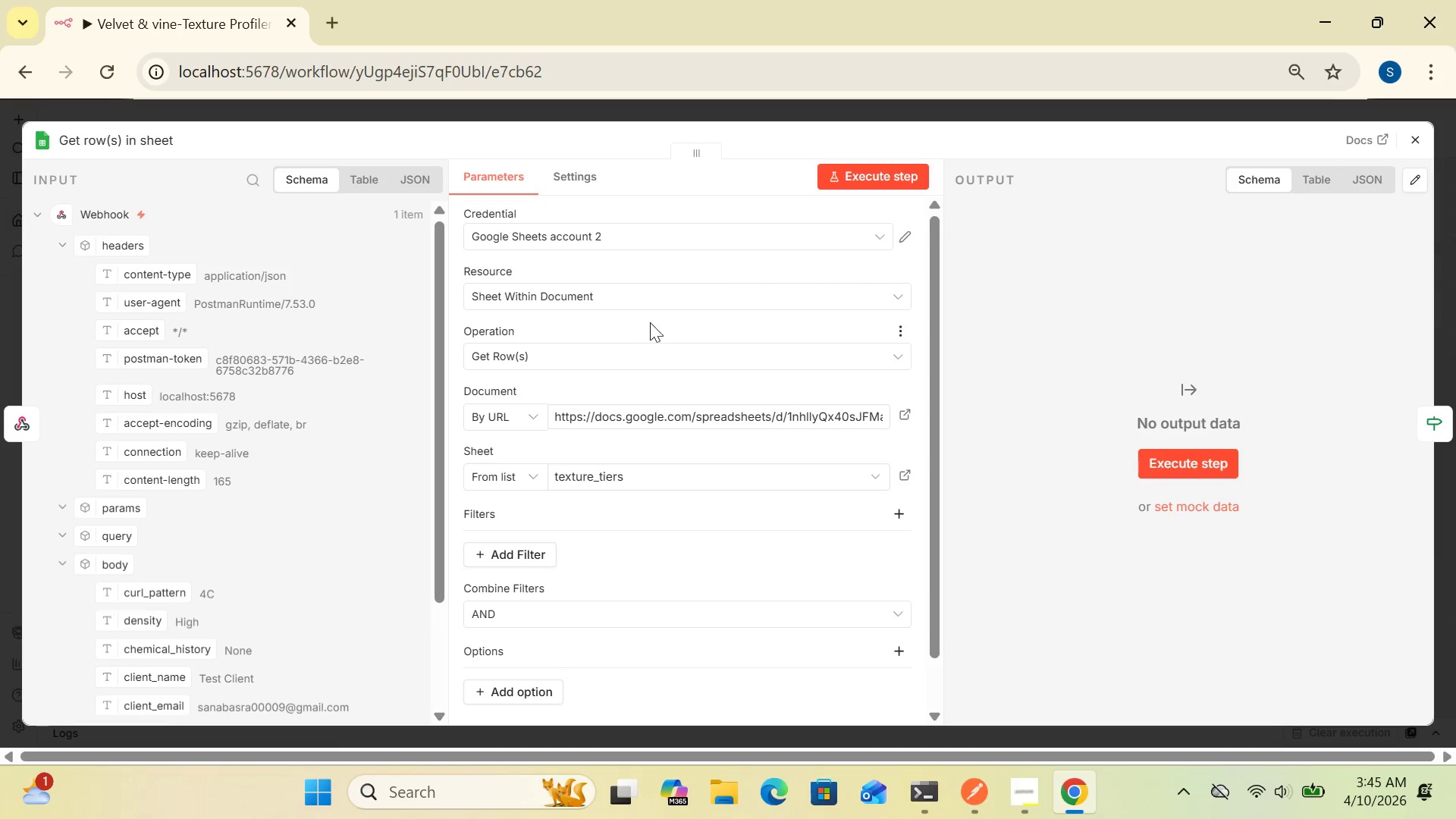 
left_click([895, 302])
 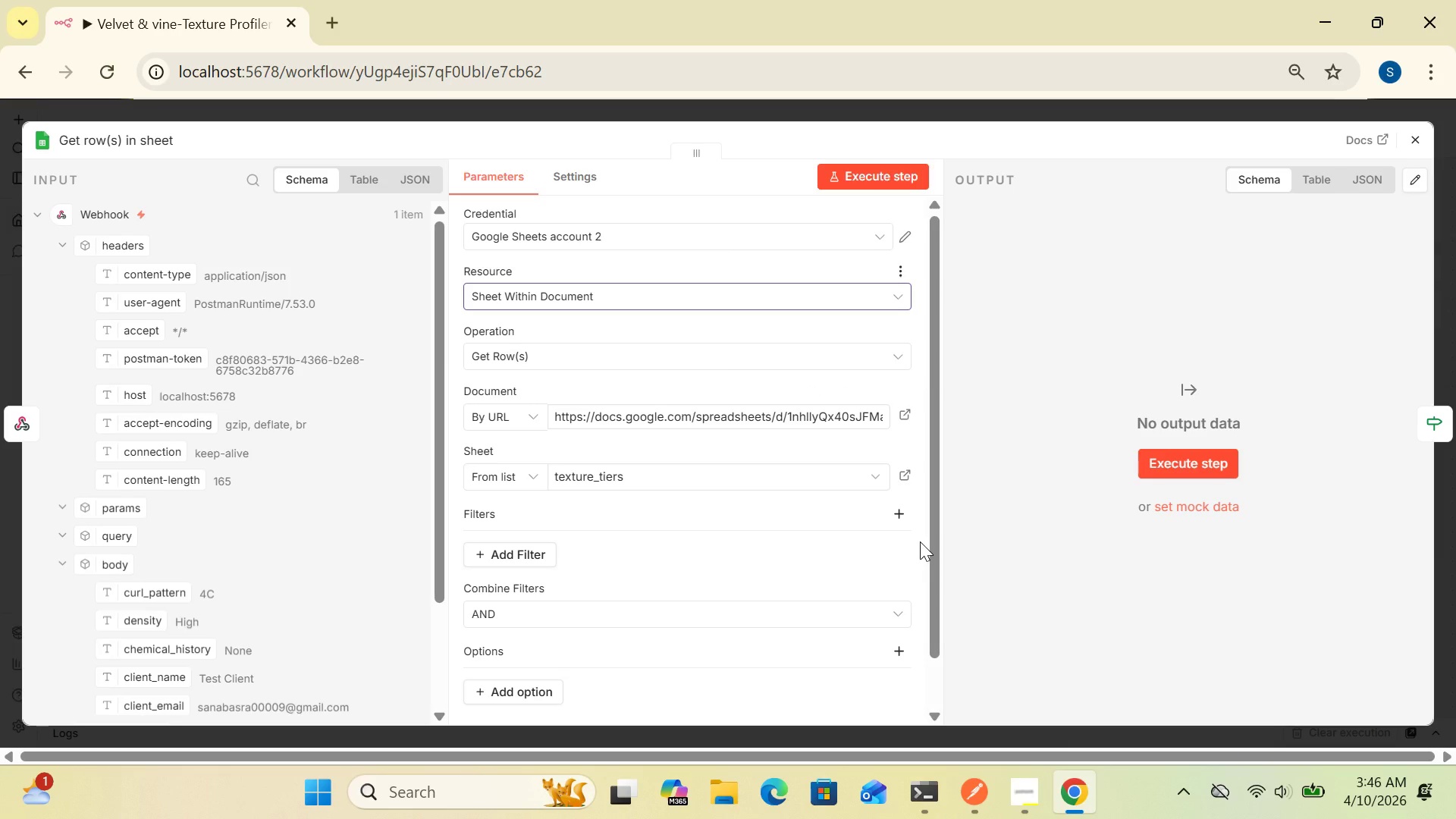 
wait(26.19)
 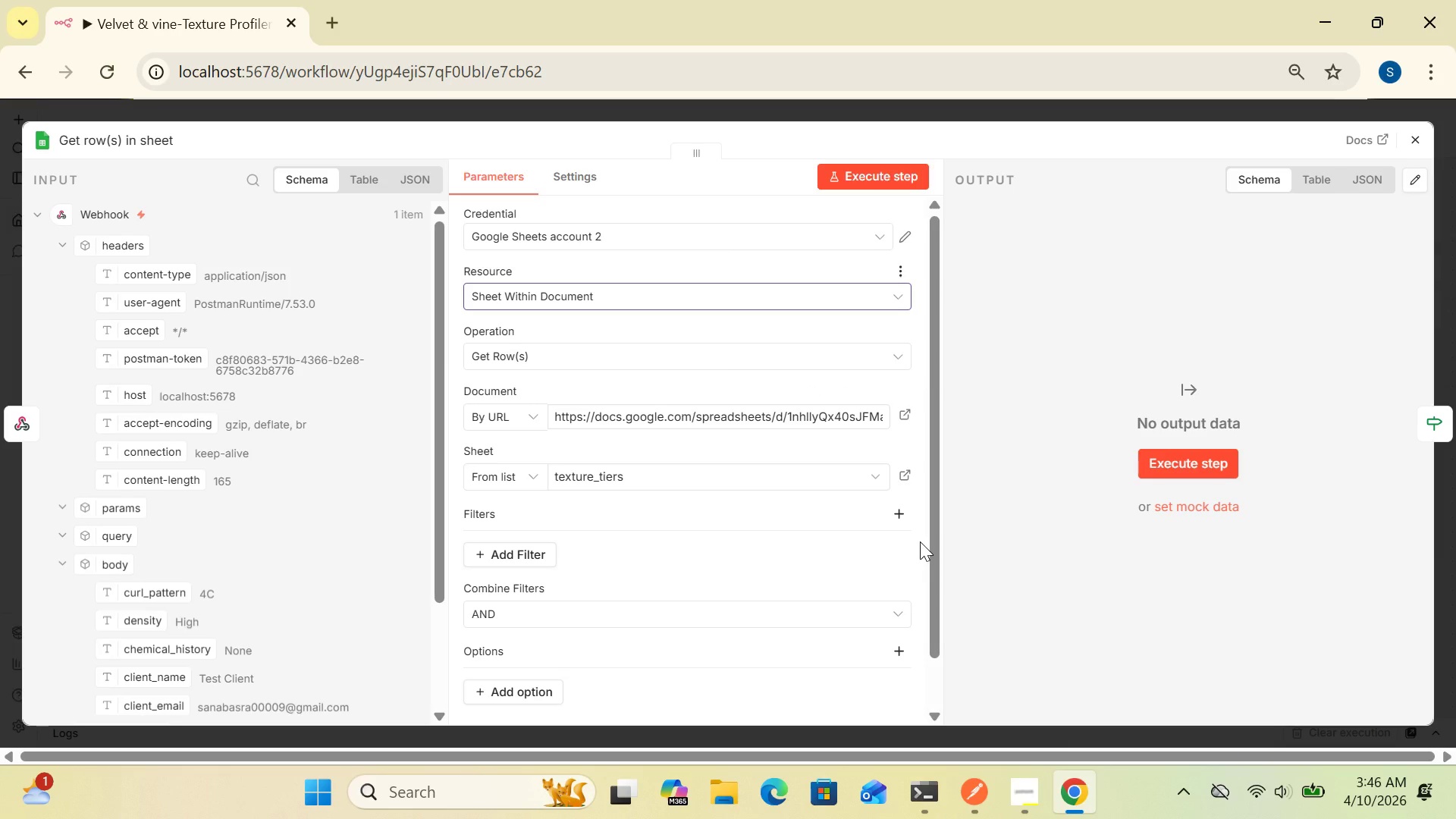 
left_click_drag(start_coordinate=[952, 488], to_coordinate=[952, 449])
 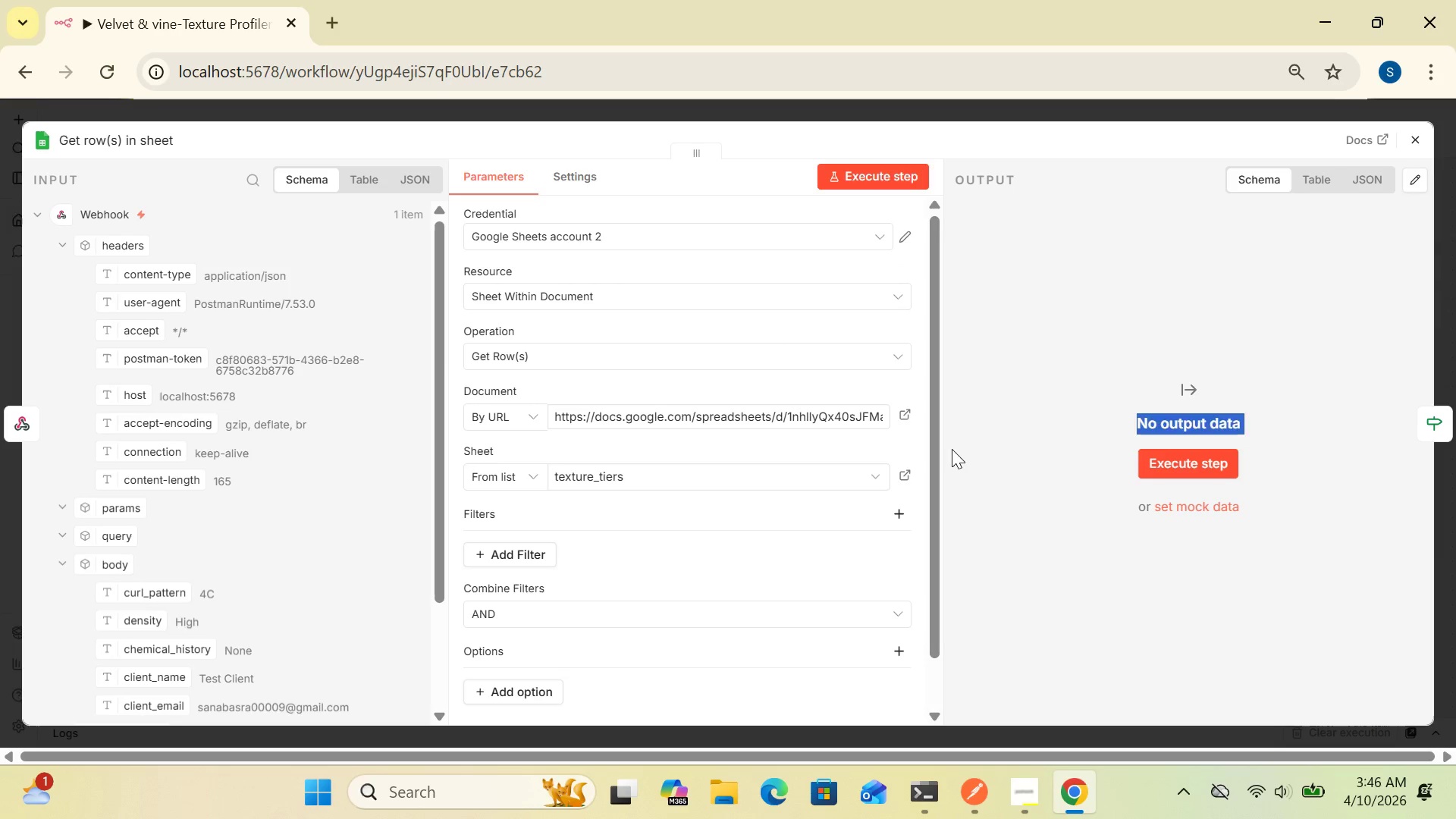 
left_click([952, 449])
 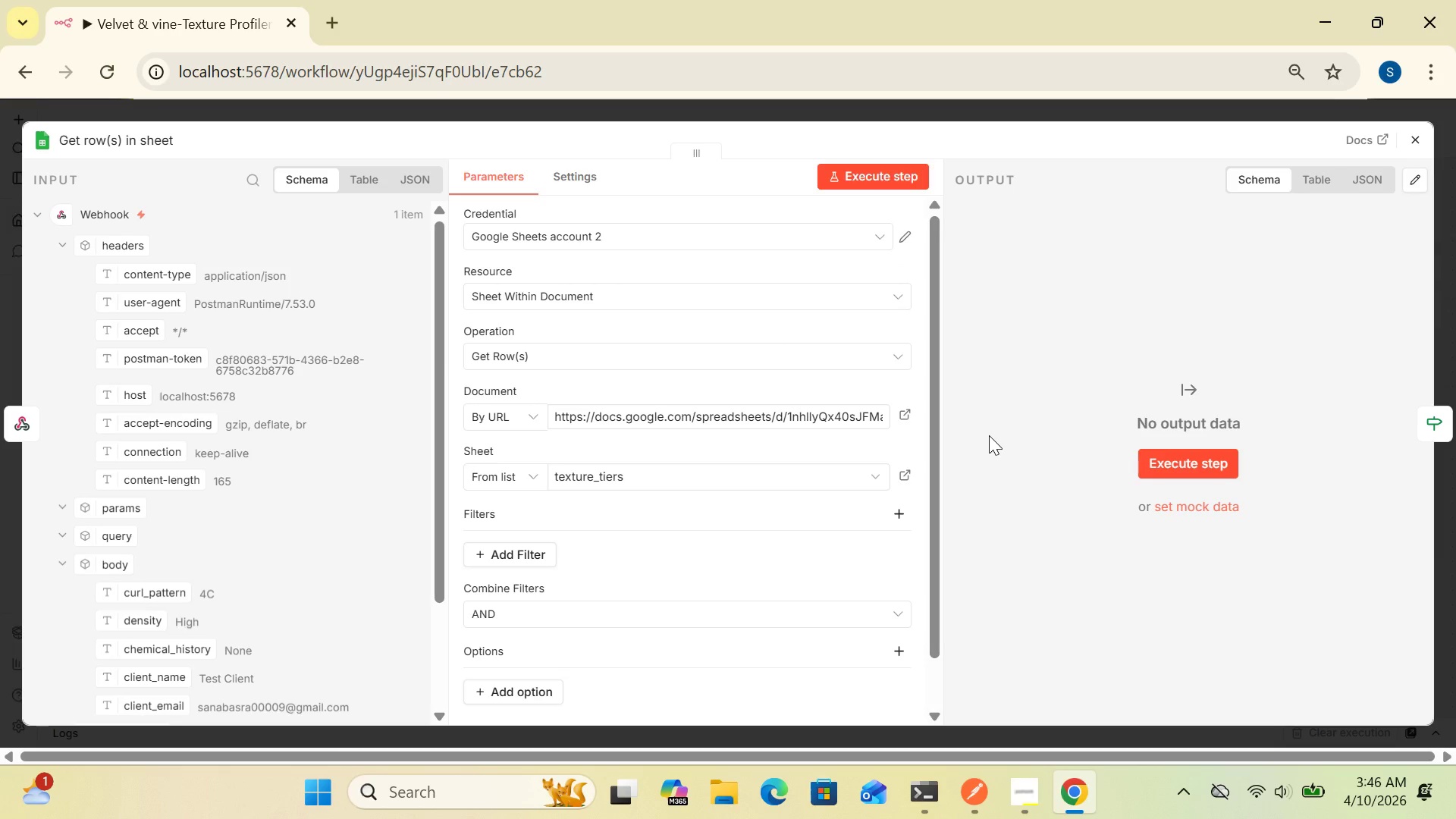 
wait(7.72)
 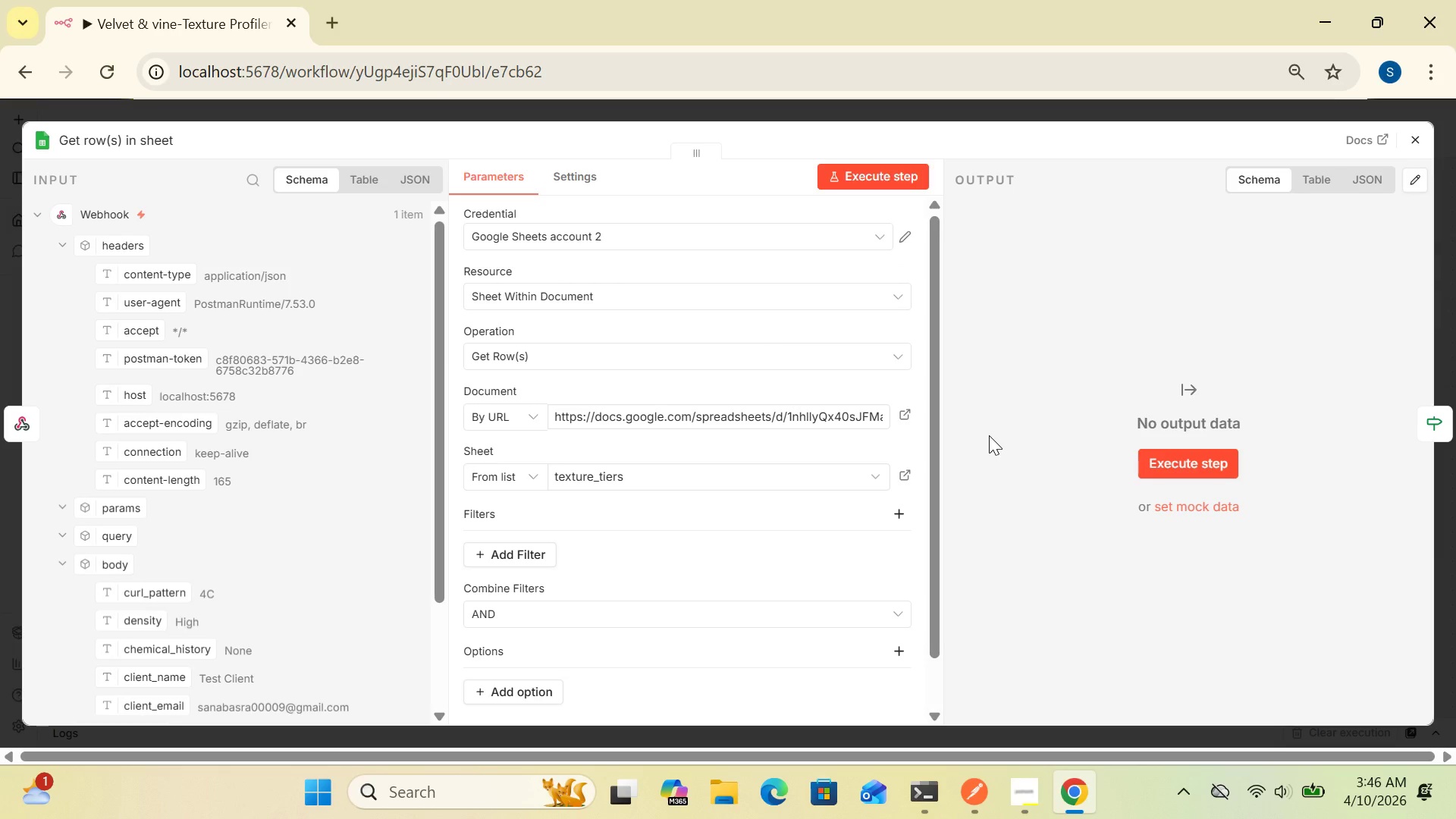 
double_click([1084, 378])
 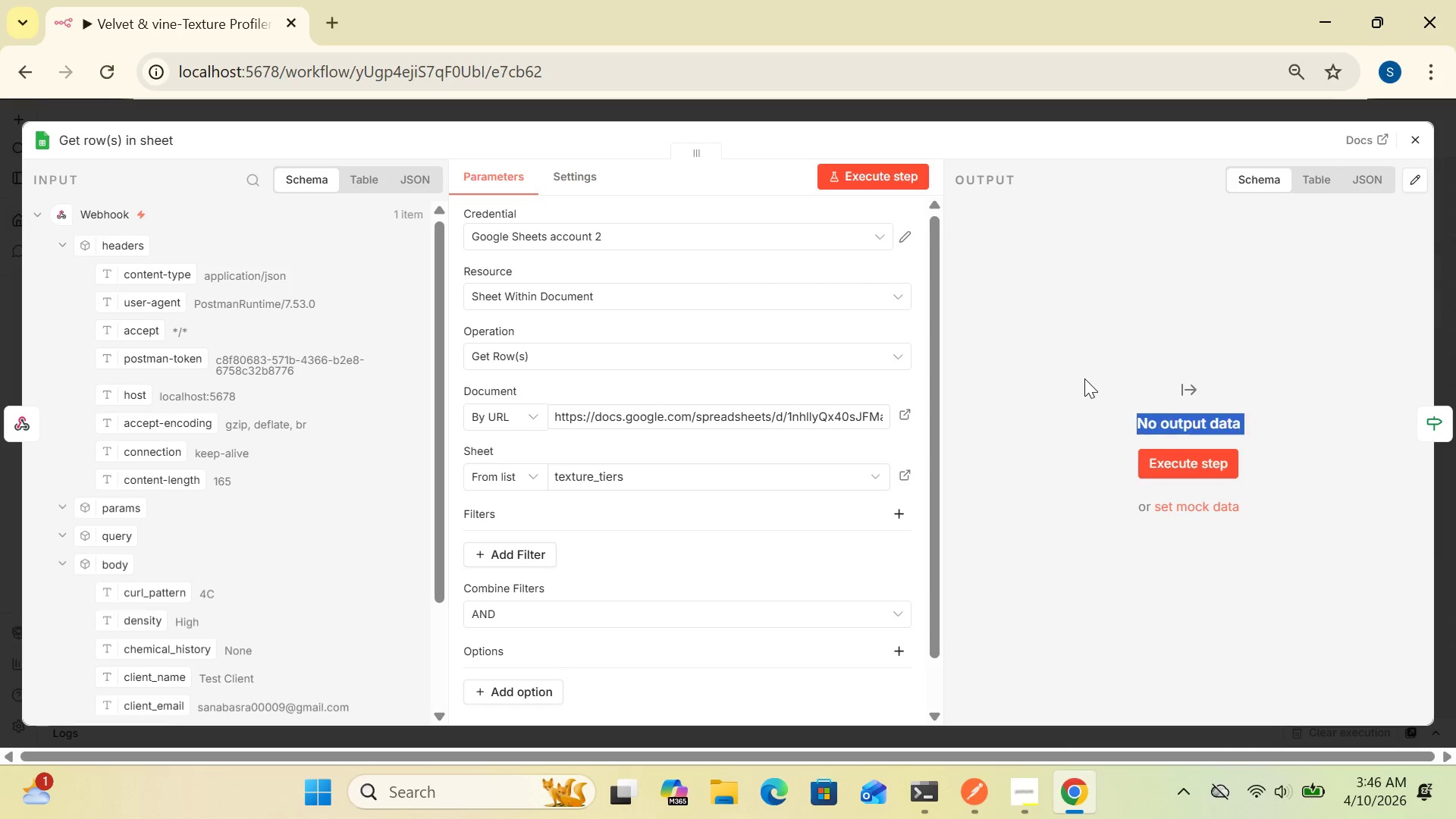 
triple_click([1084, 378])
 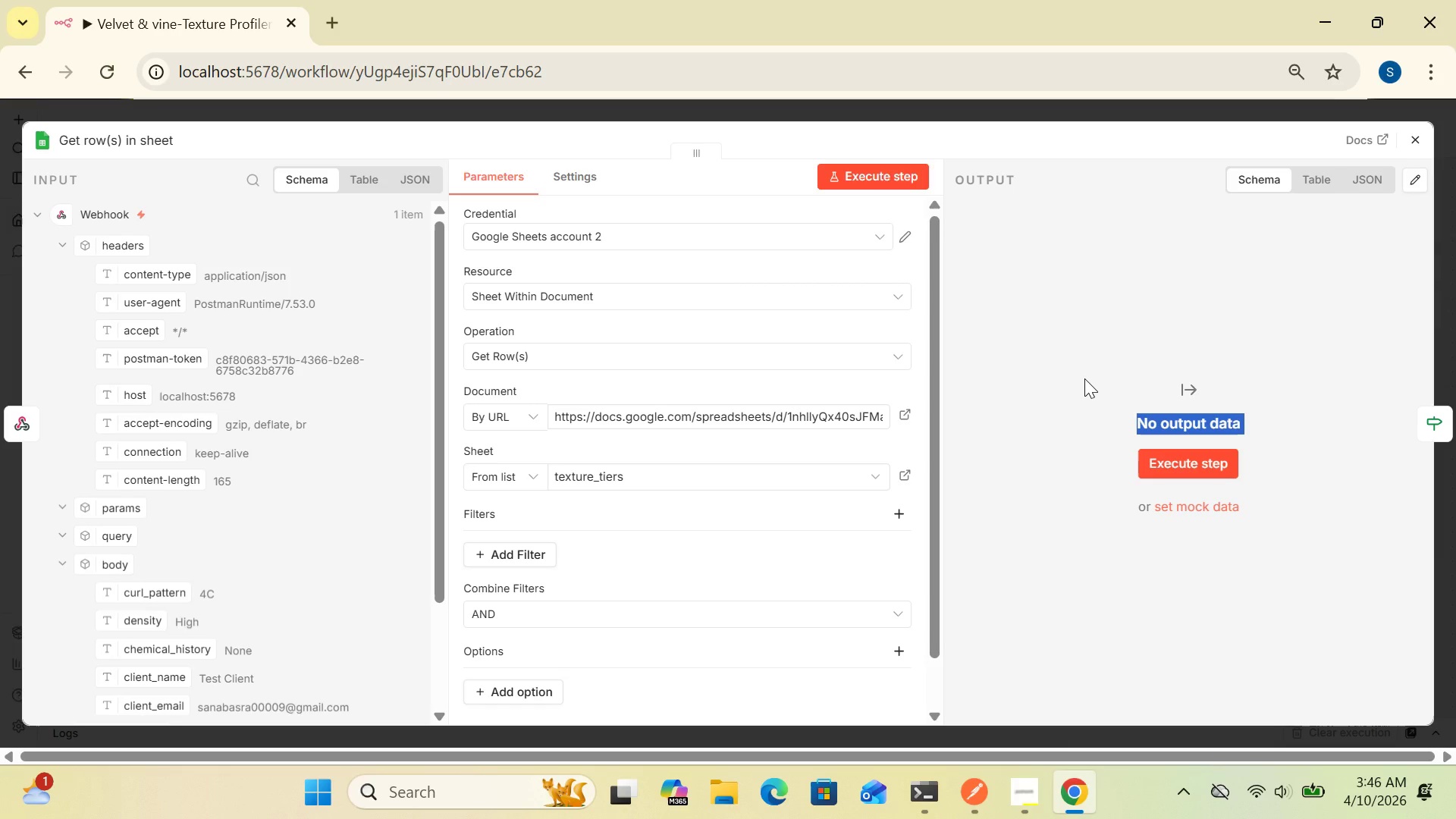 
triple_click([1084, 378])
 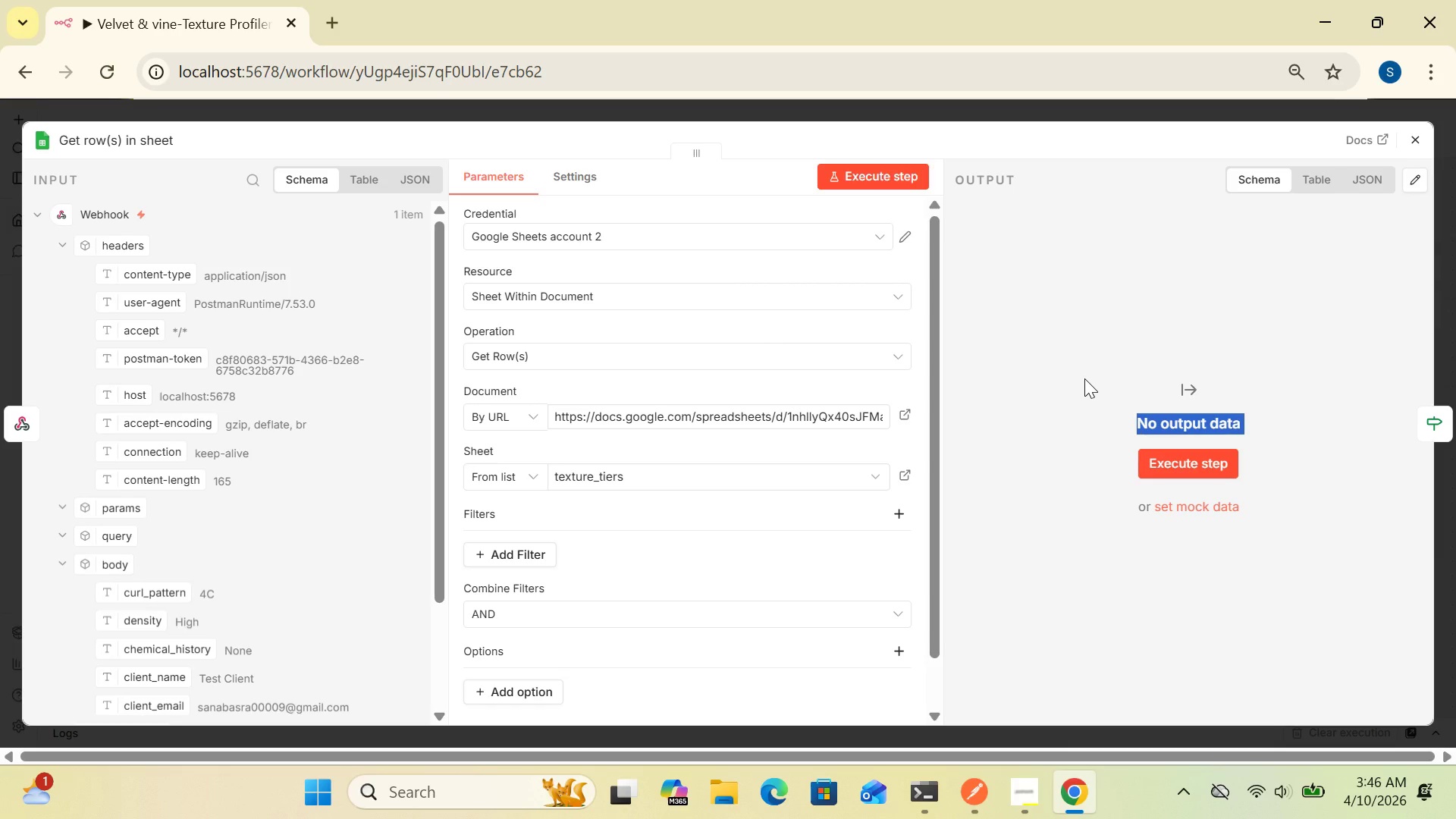 
triple_click([1084, 378])
 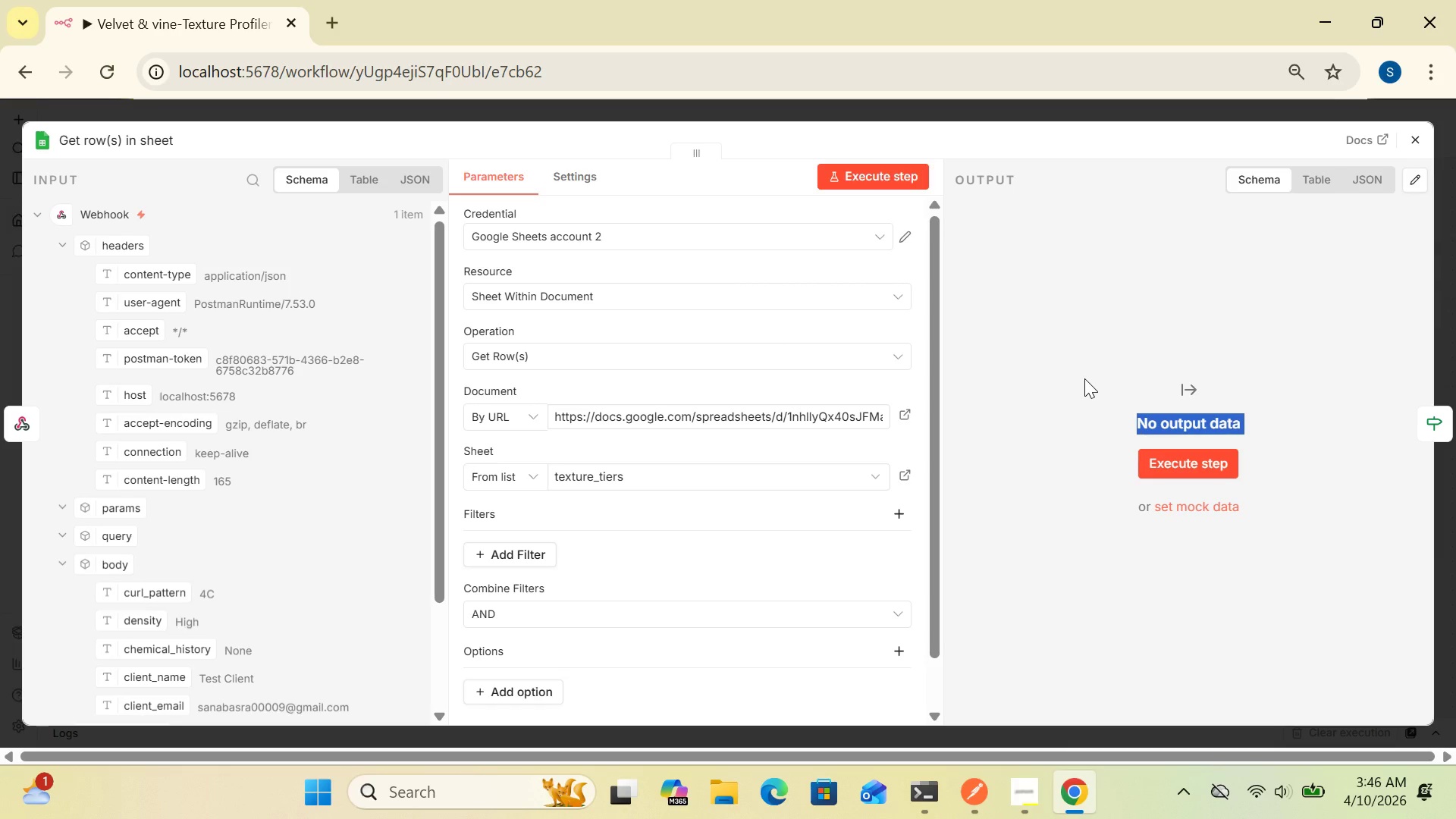 
triple_click([1084, 378])
 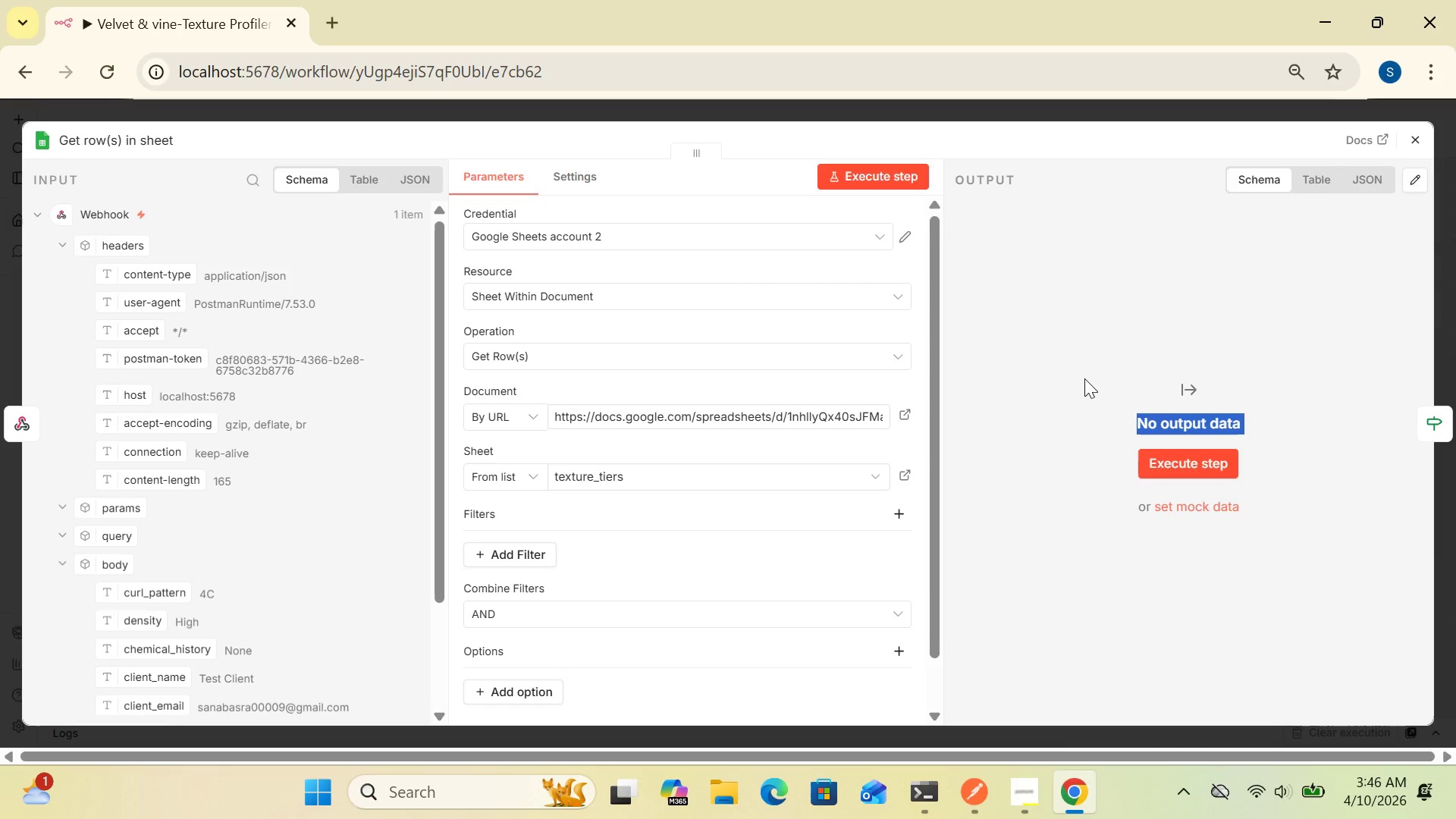 
triple_click([1084, 378])
 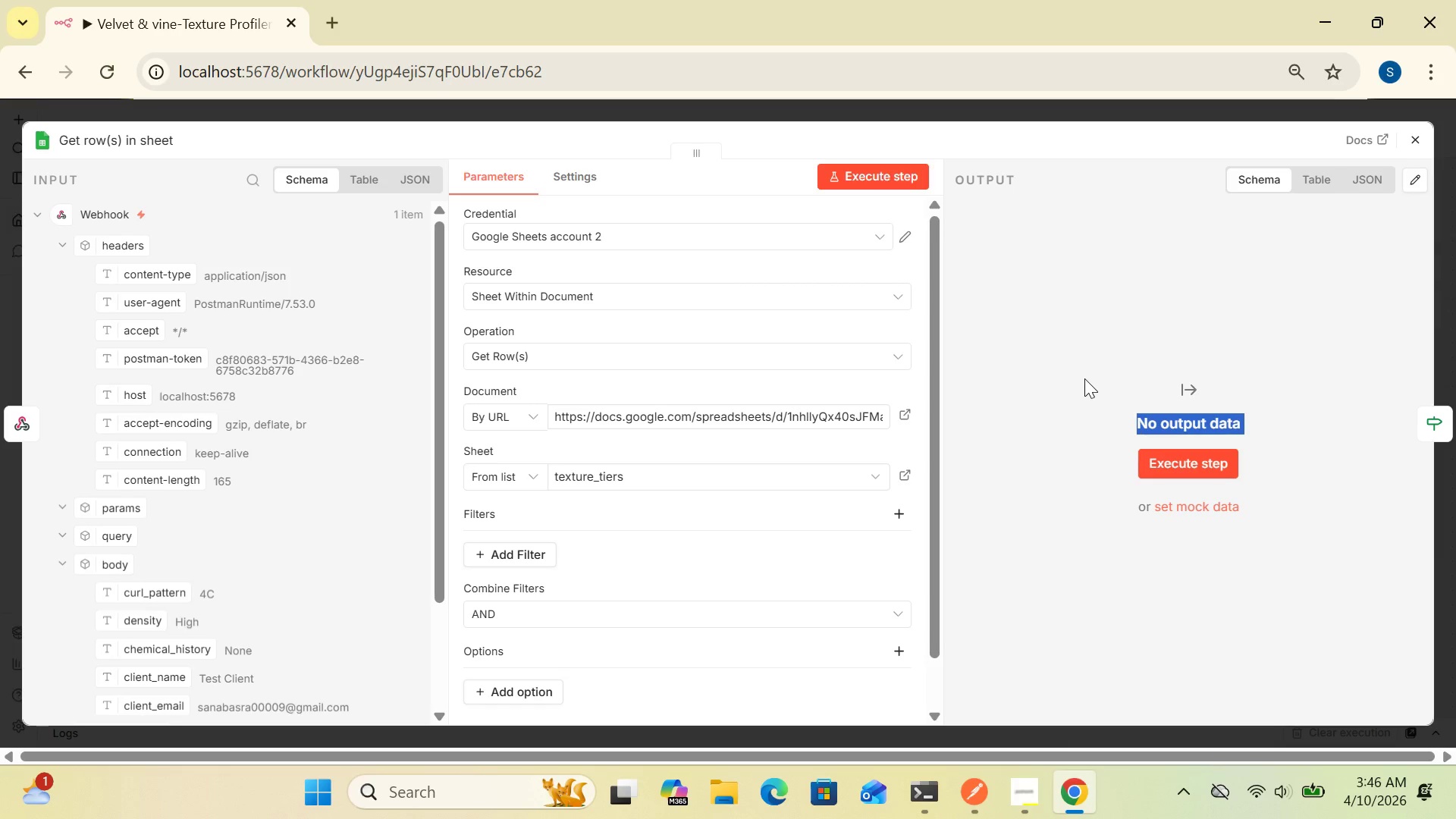 
triple_click([1084, 378])
 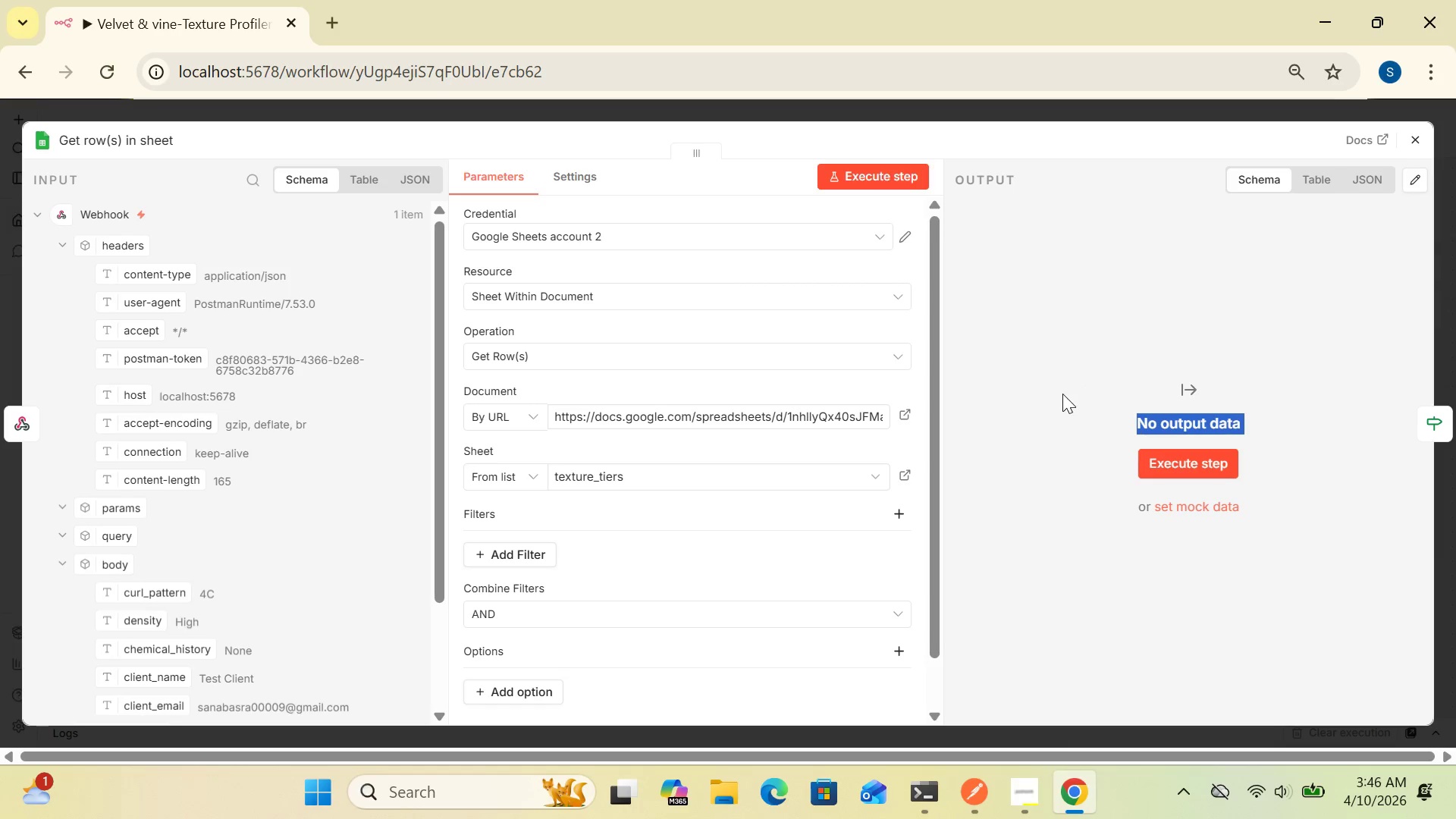 
left_click_drag(start_coordinate=[1084, 378], to_coordinate=[1011, 421])
 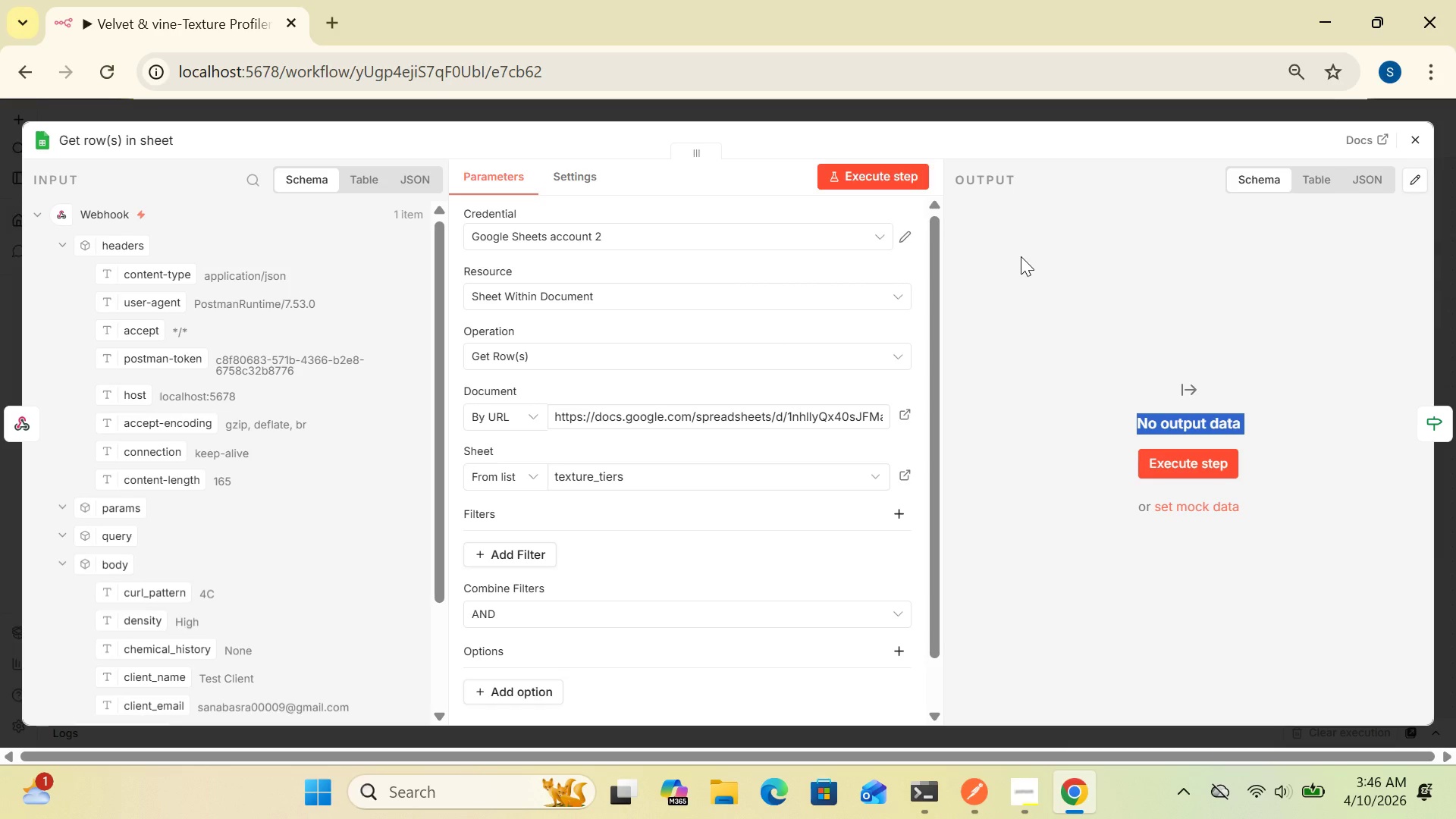 
wait(10.88)
 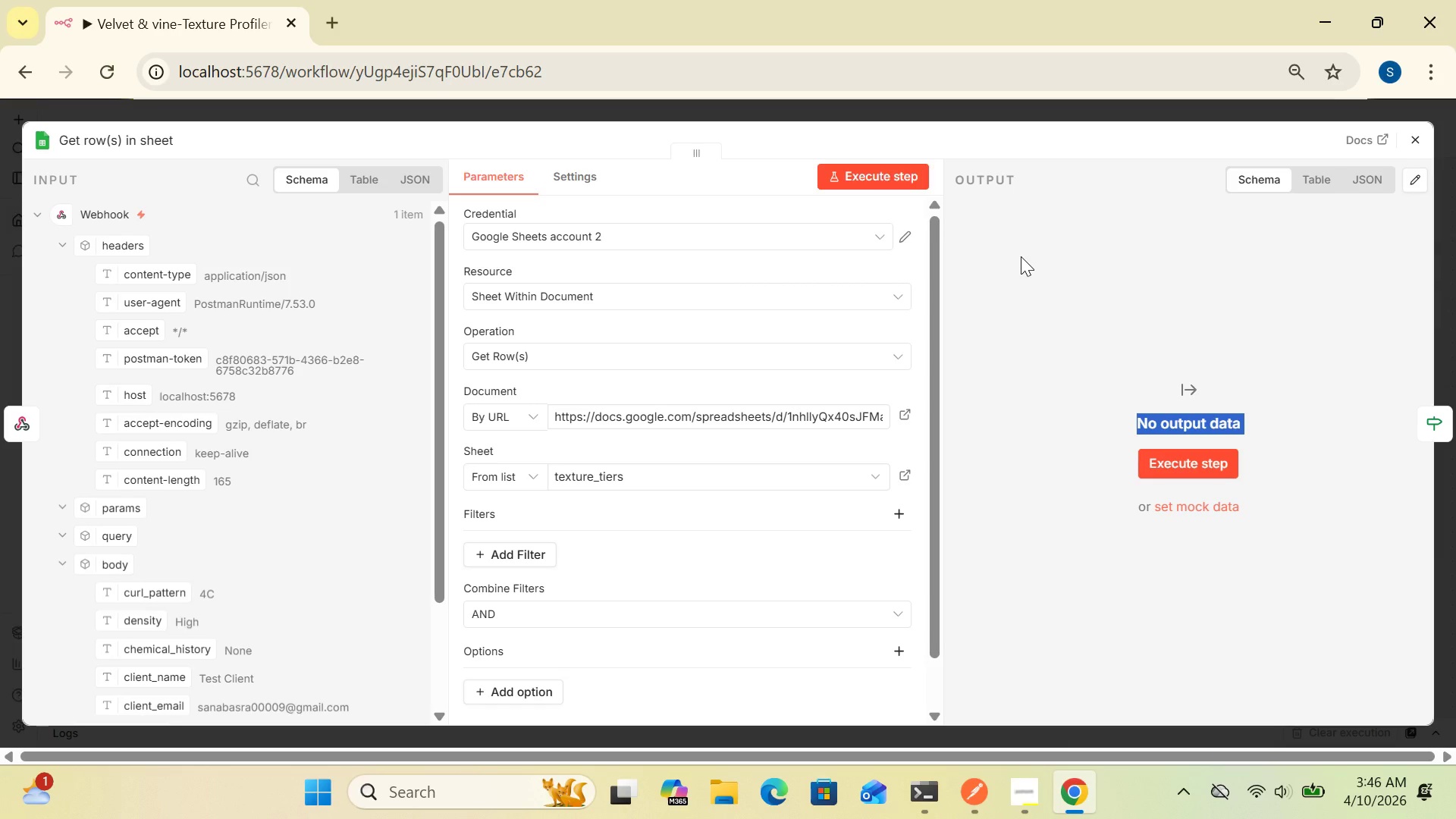 
left_click([871, 178])
 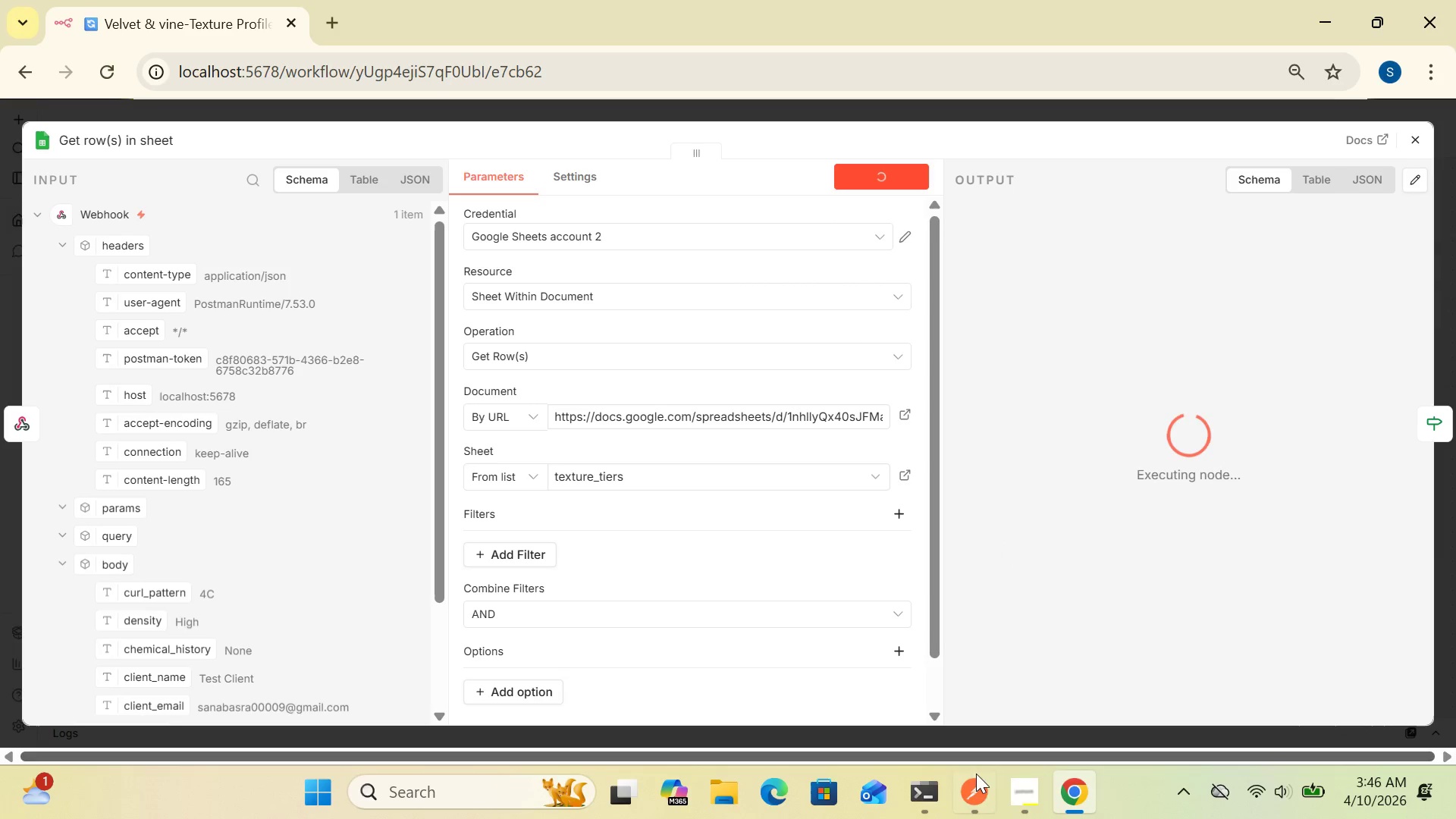 
left_click([977, 780])
 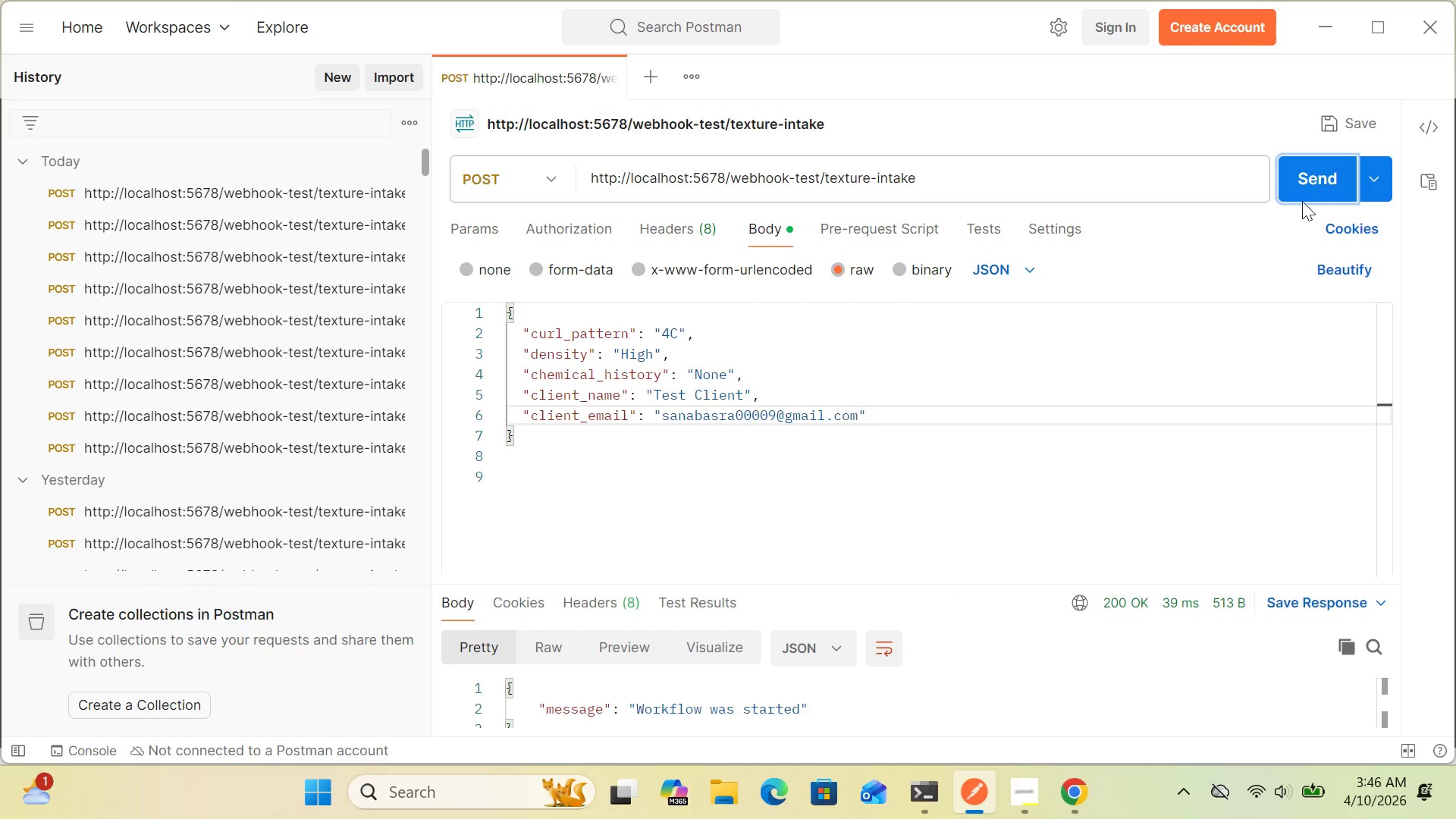 
left_click([1307, 190])
 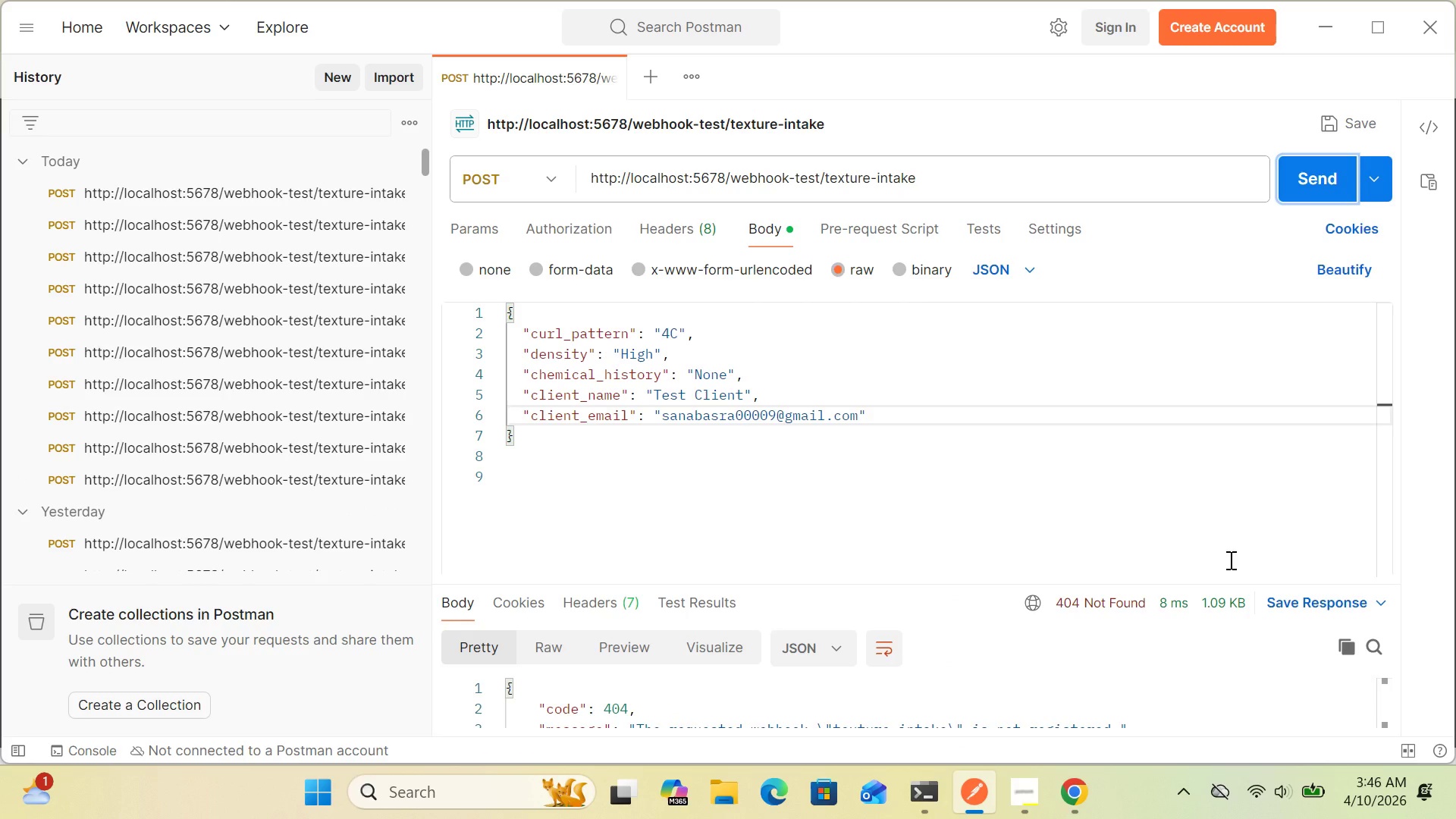 
wait(5.08)
 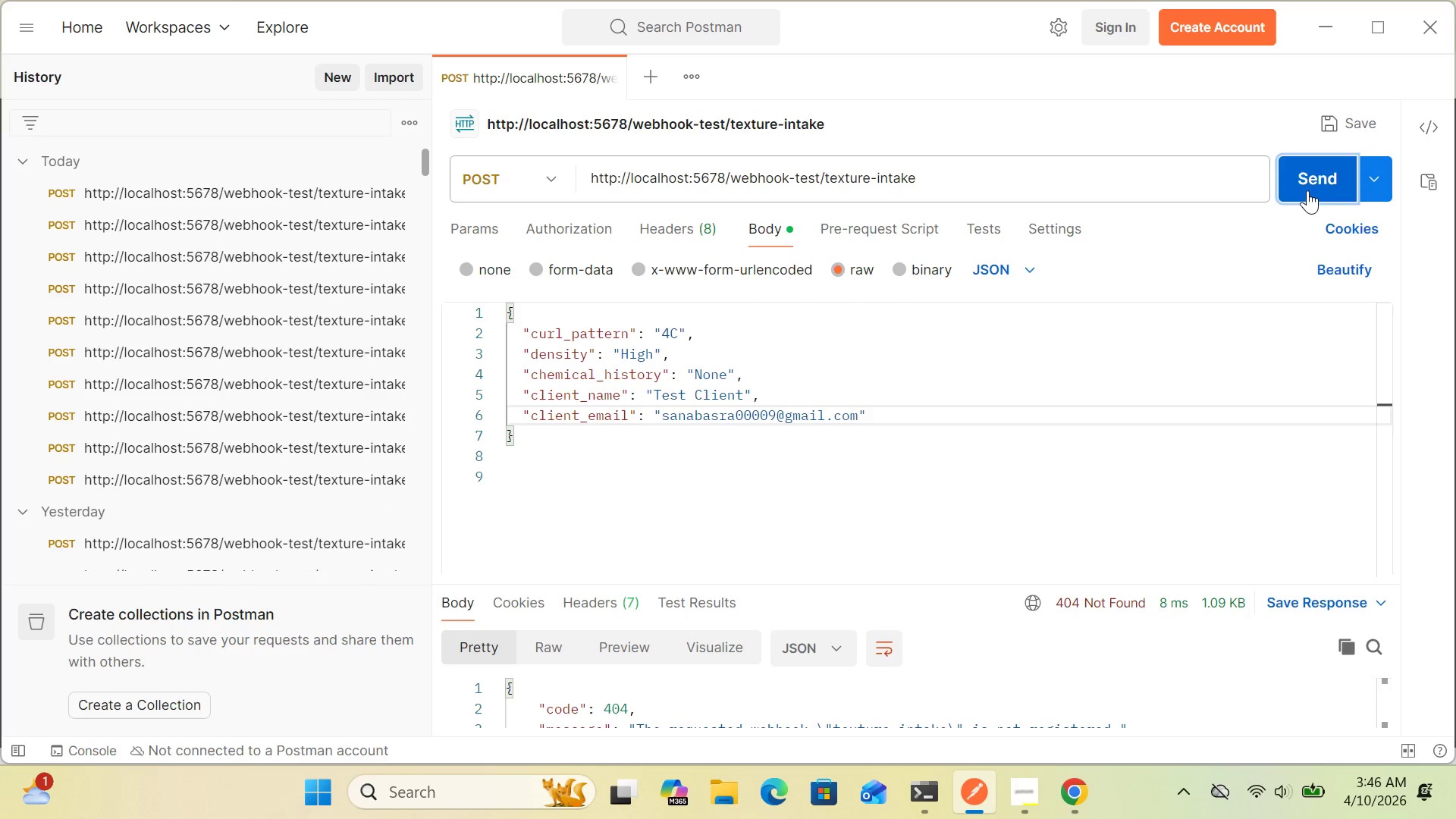 
left_click([1088, 799])
 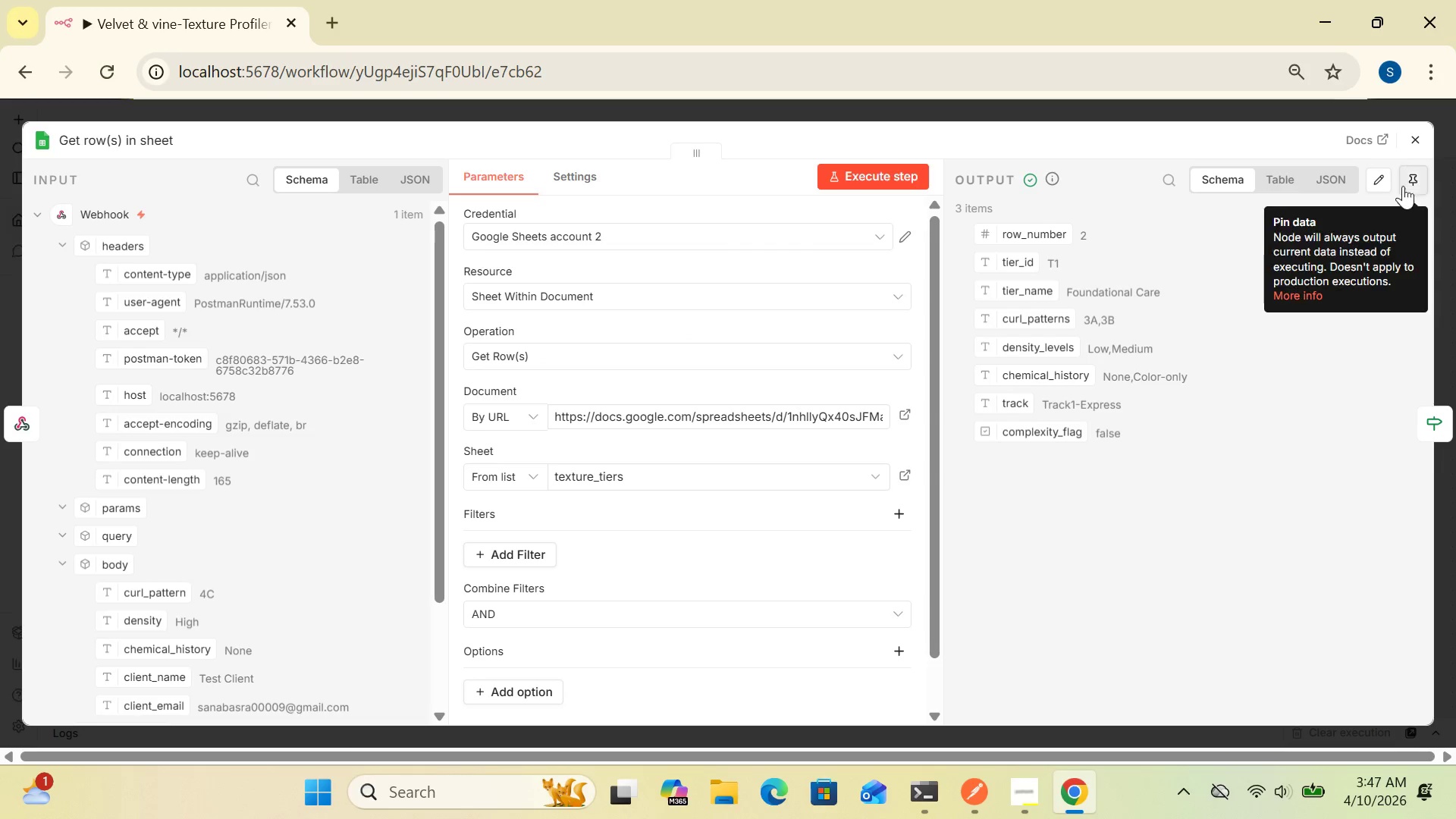 
wait(5.44)
 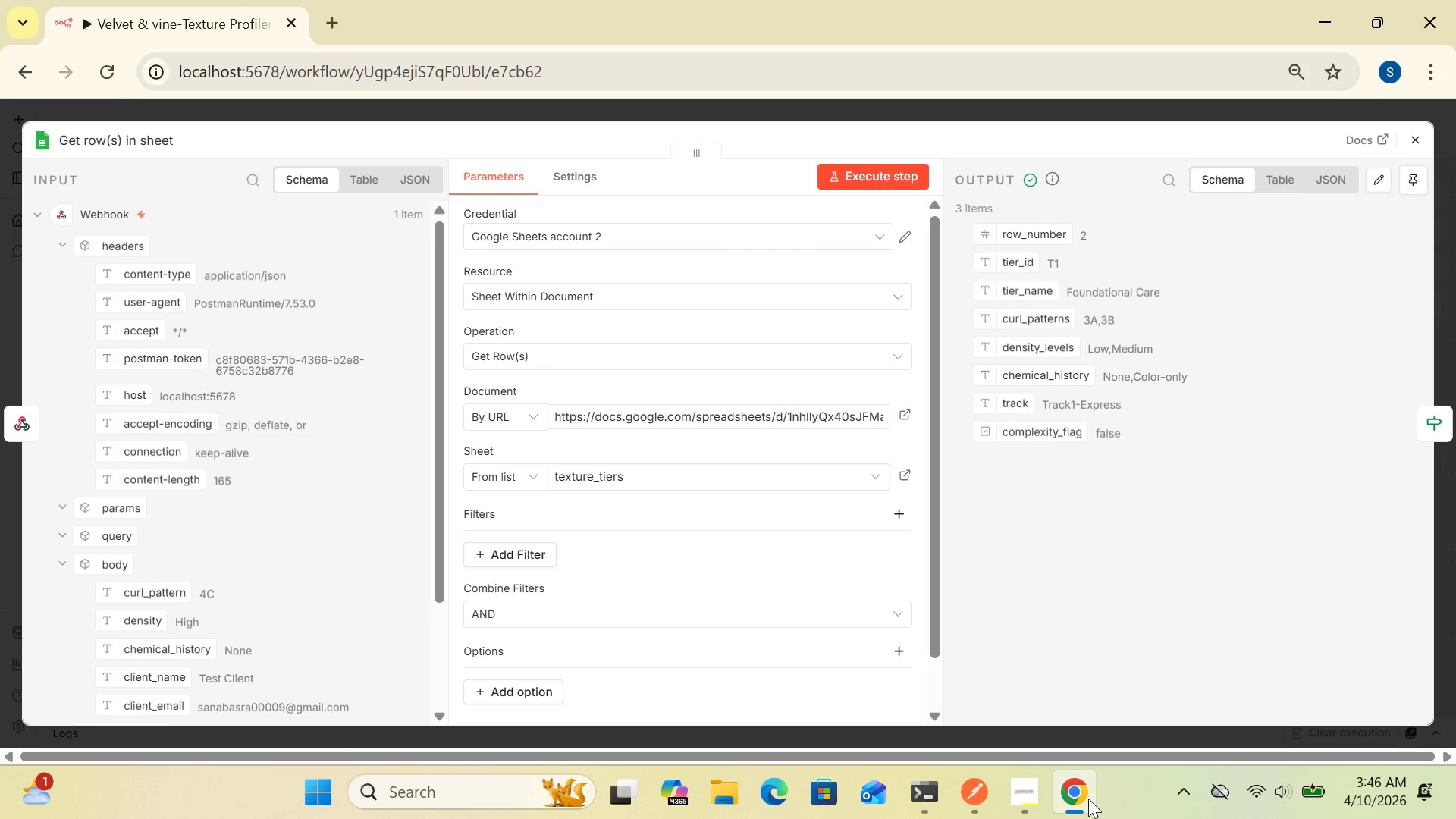 
left_click([1413, 143])
 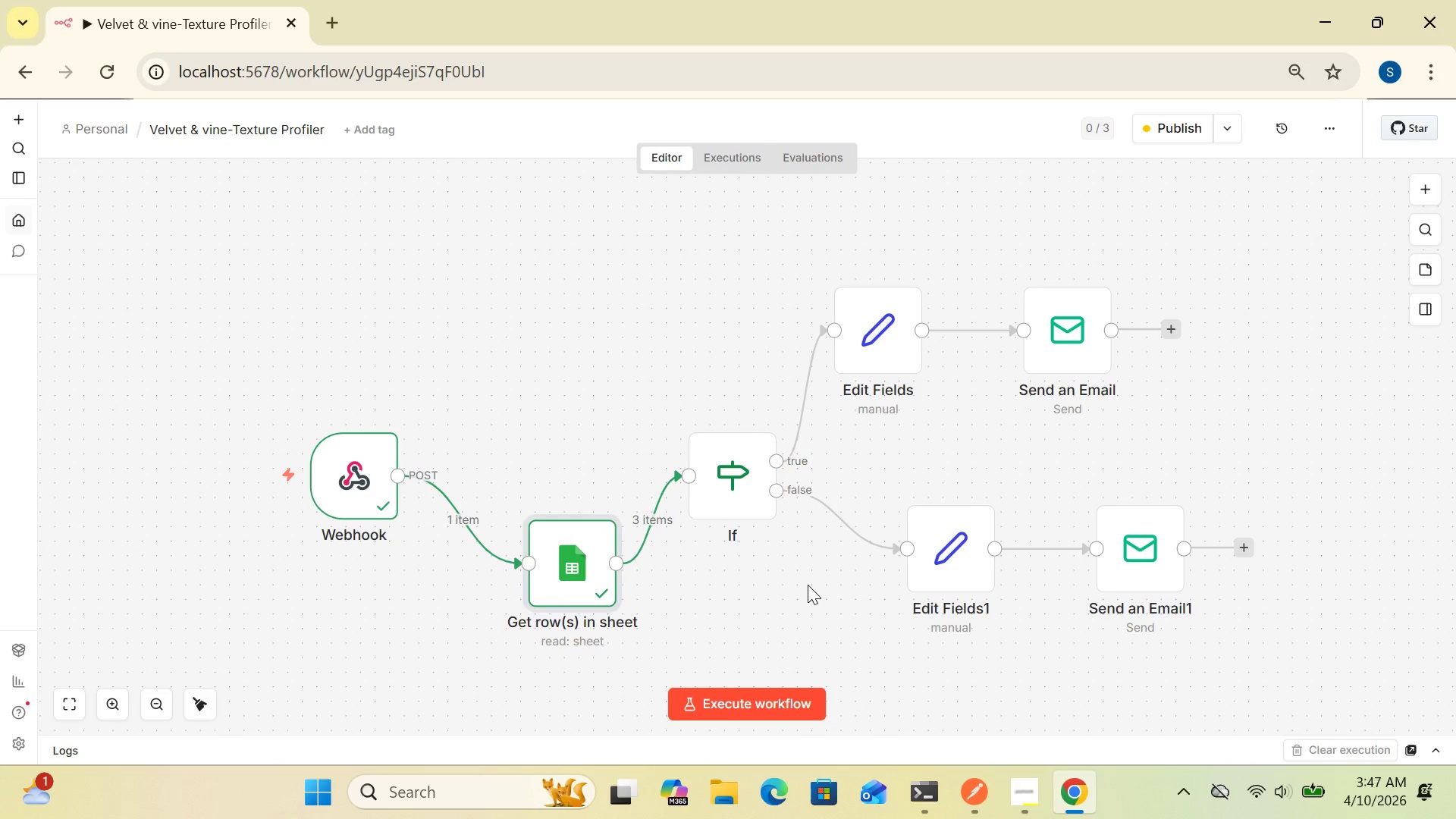 
wait(10.23)
 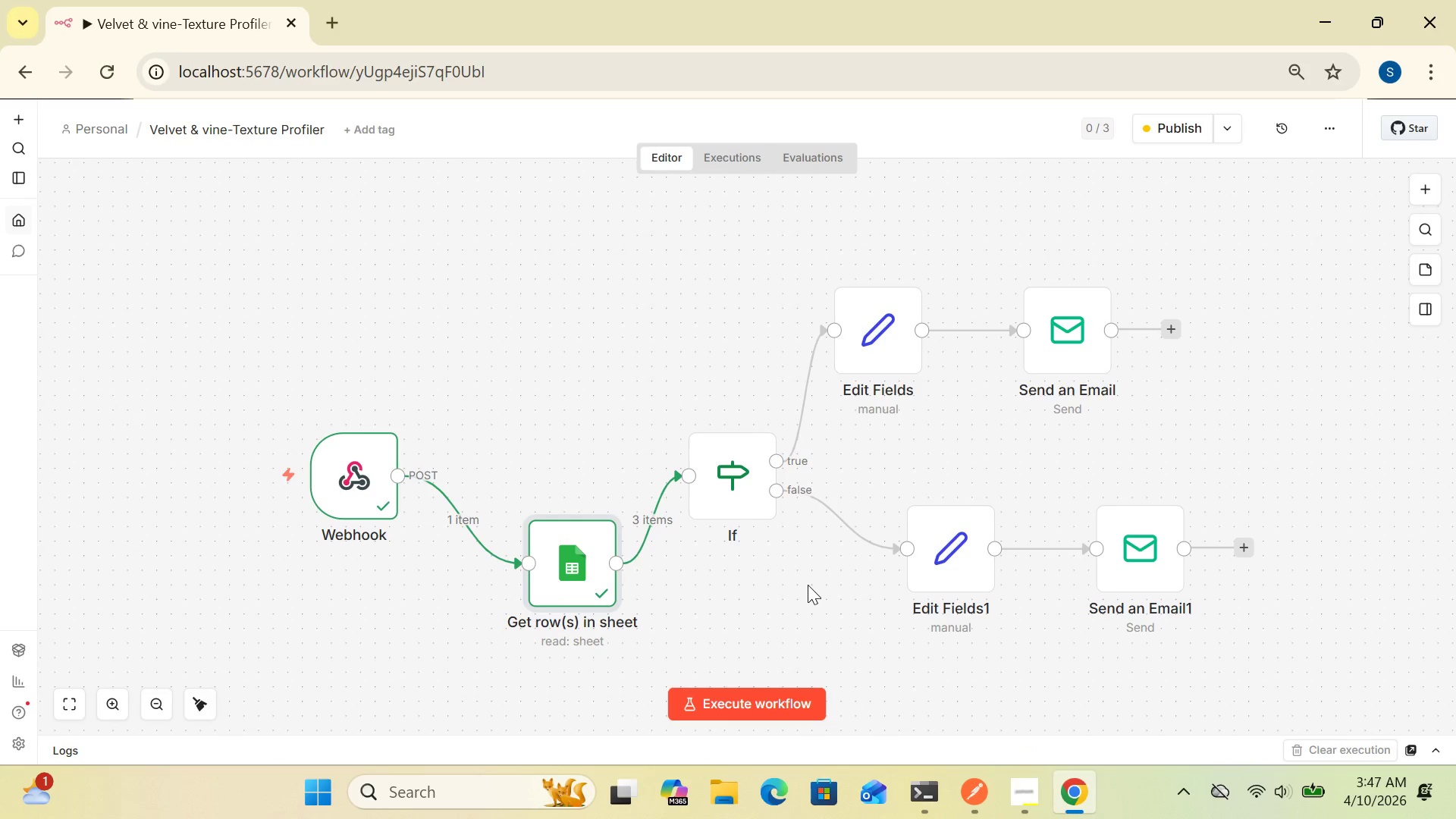 
double_click([726, 487])
 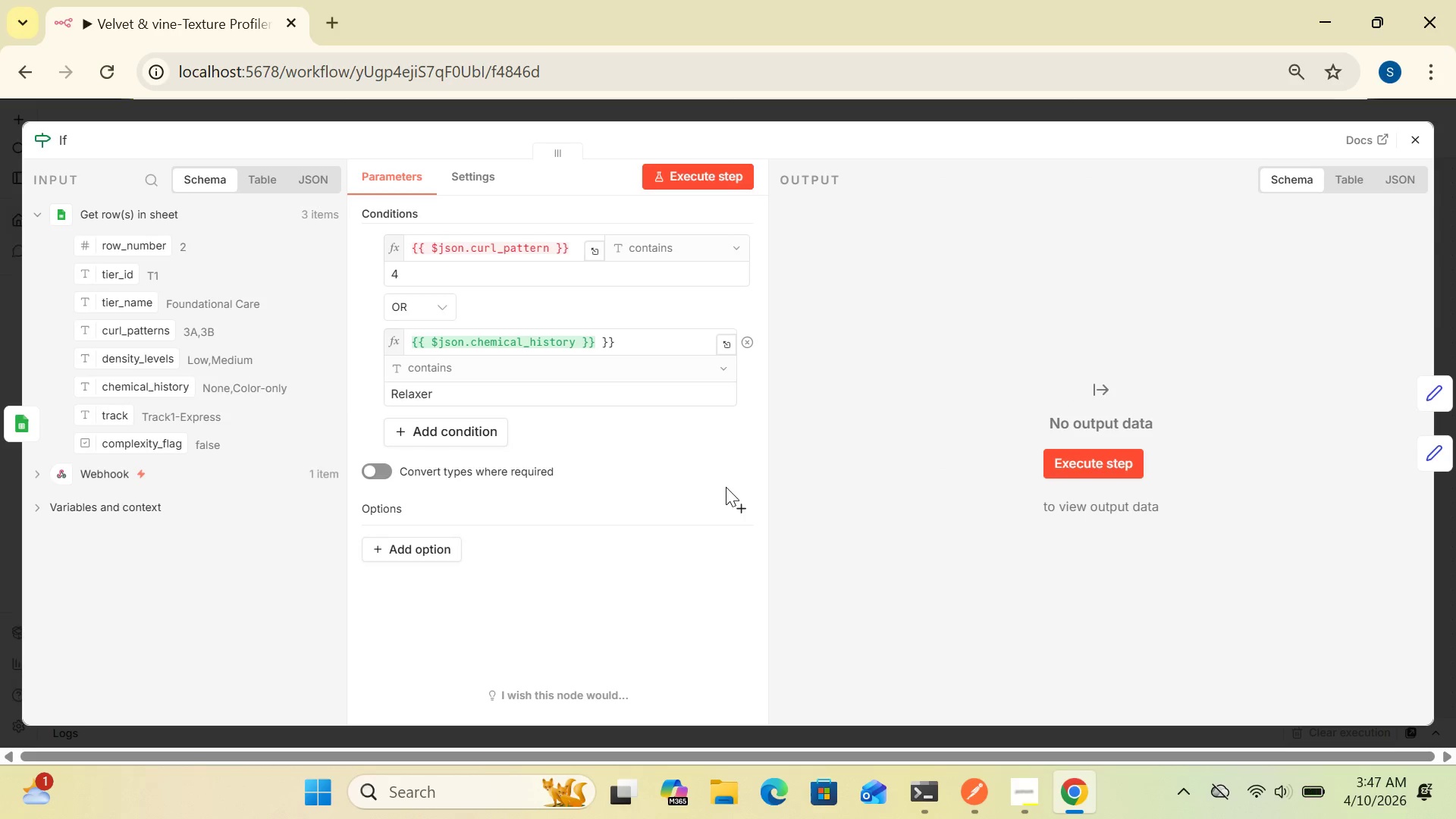 
wait(10.59)
 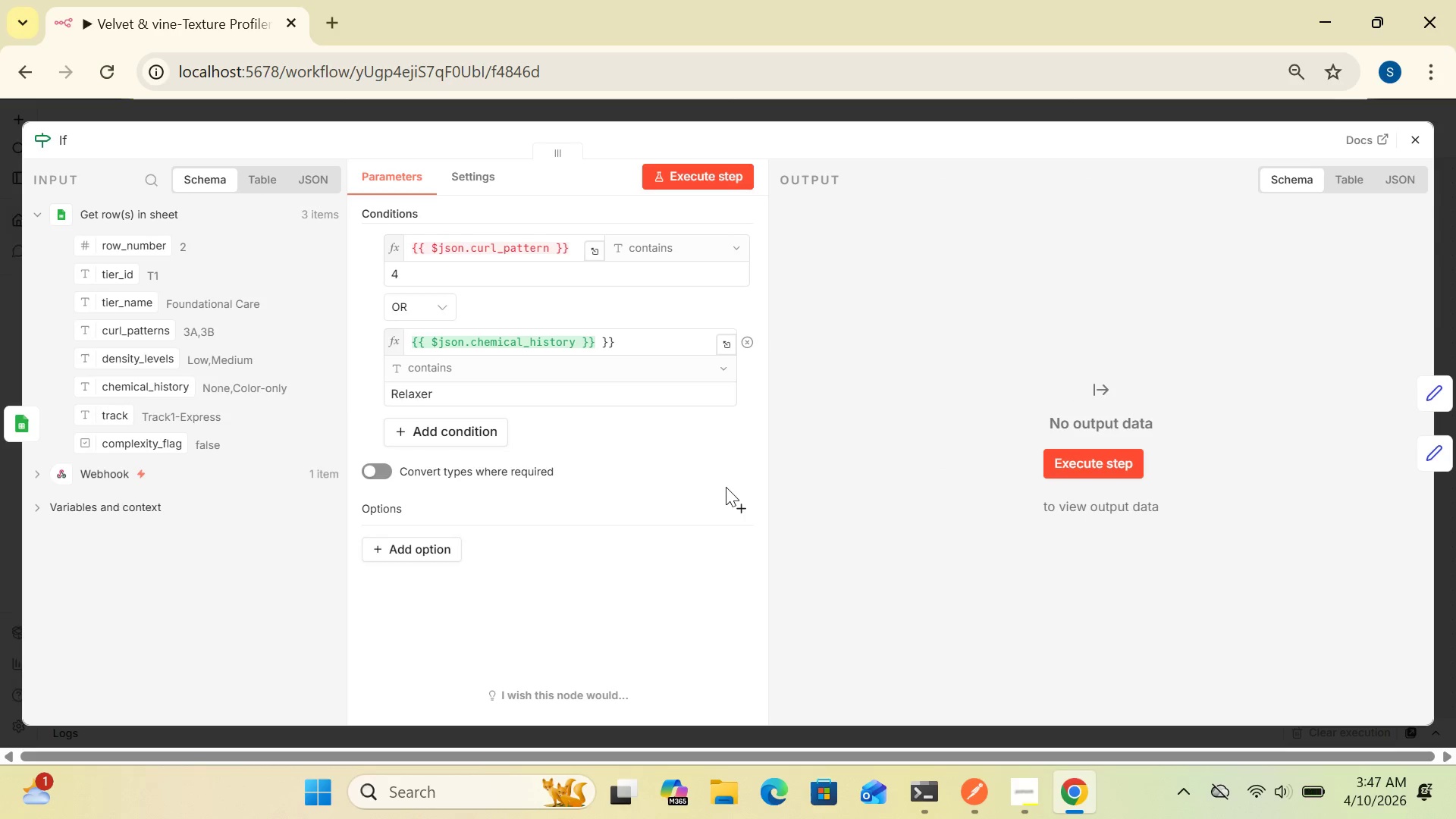 
left_click([262, 184])
 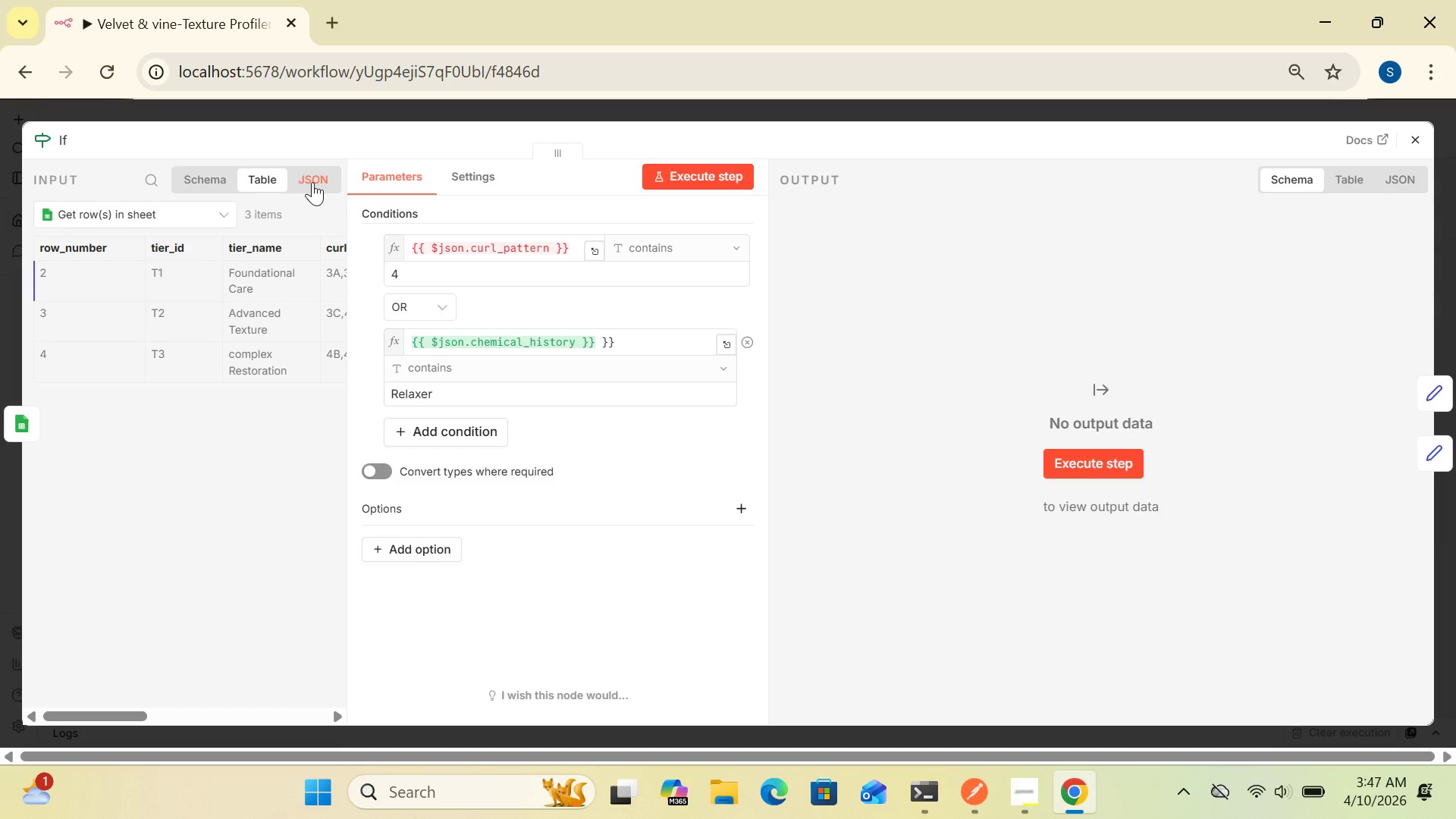 
left_click([312, 182])
 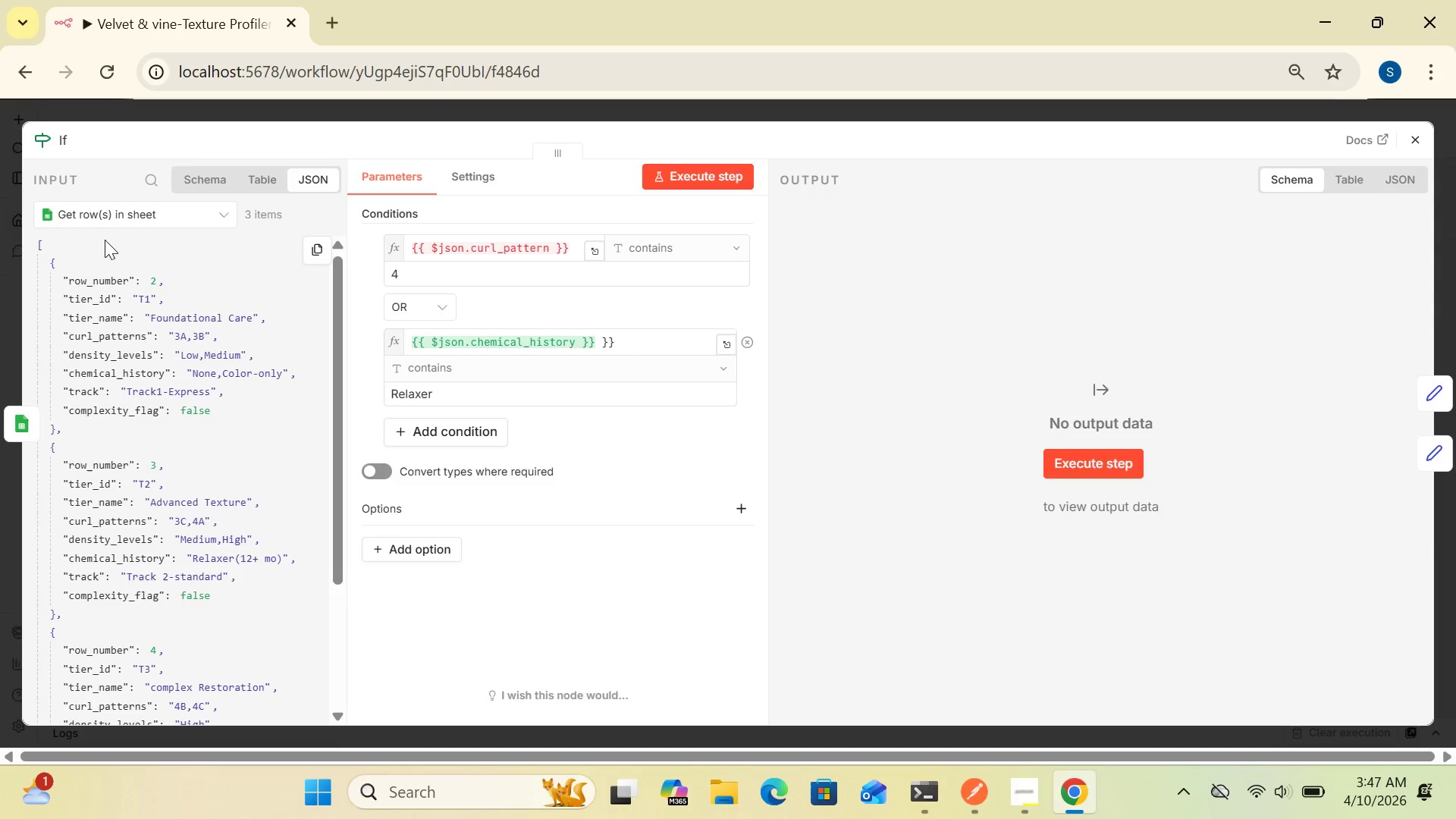 
wait(19.7)
 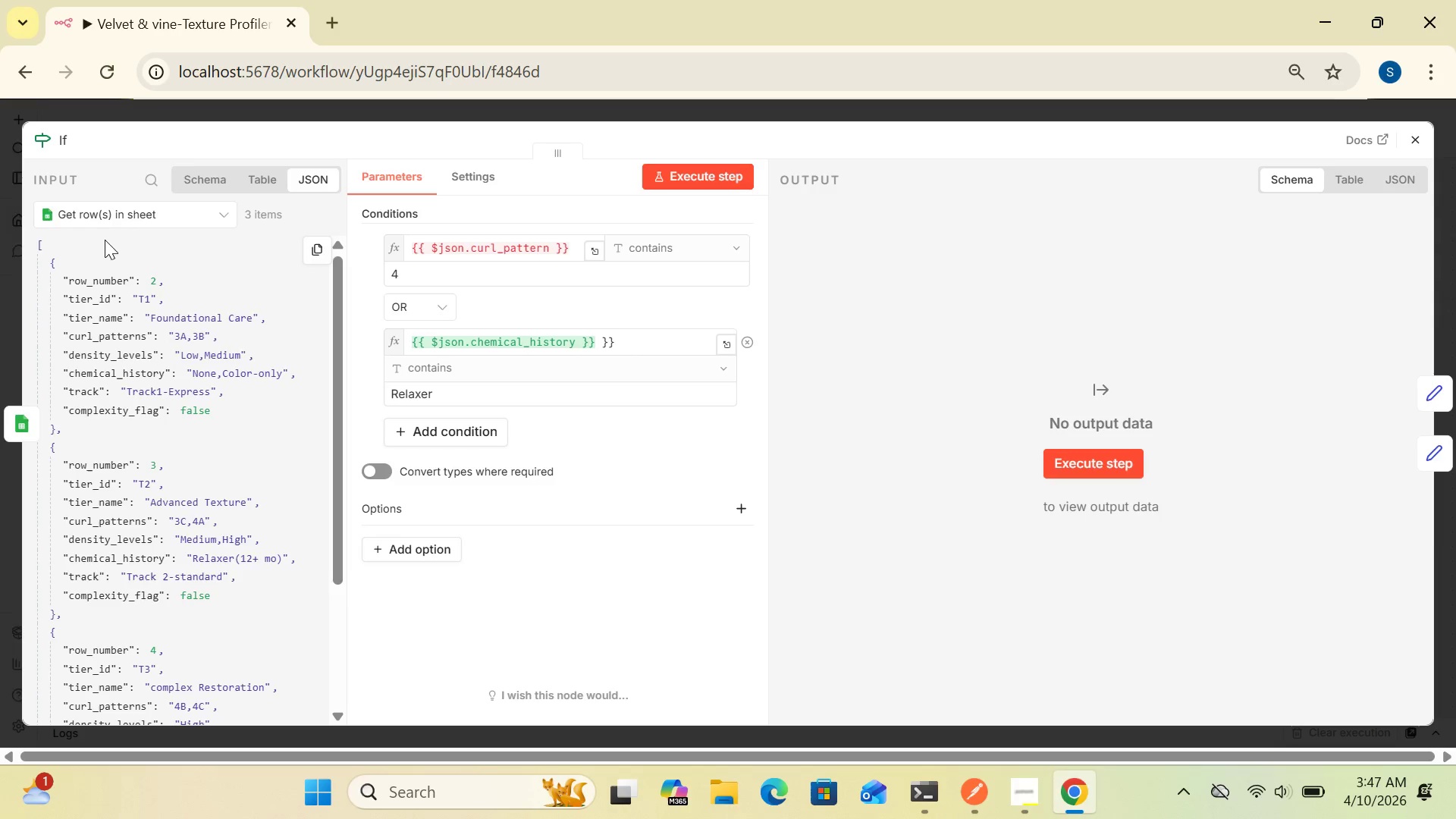 
left_click([1345, 185])
 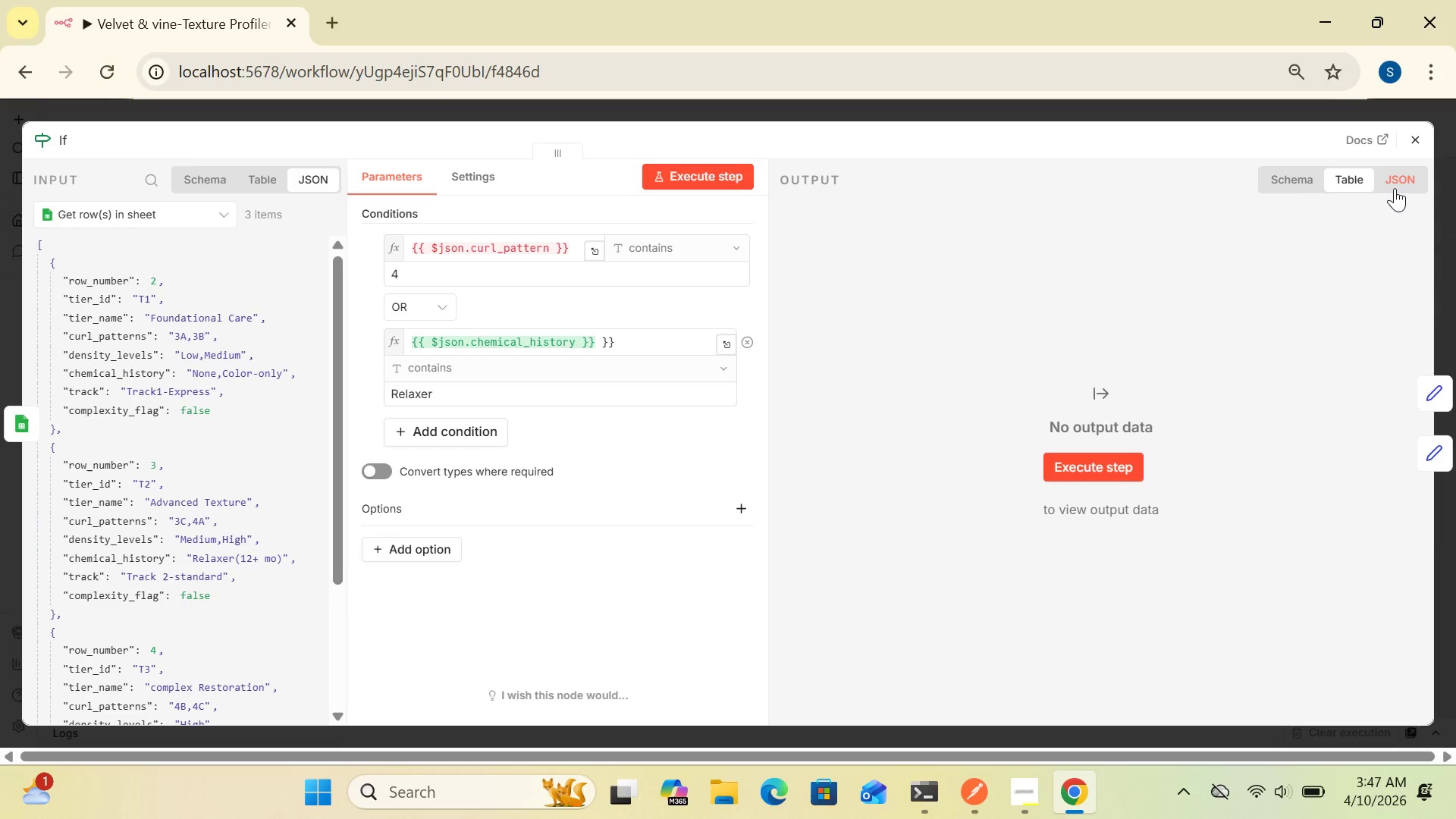 
left_click([1395, 188])
 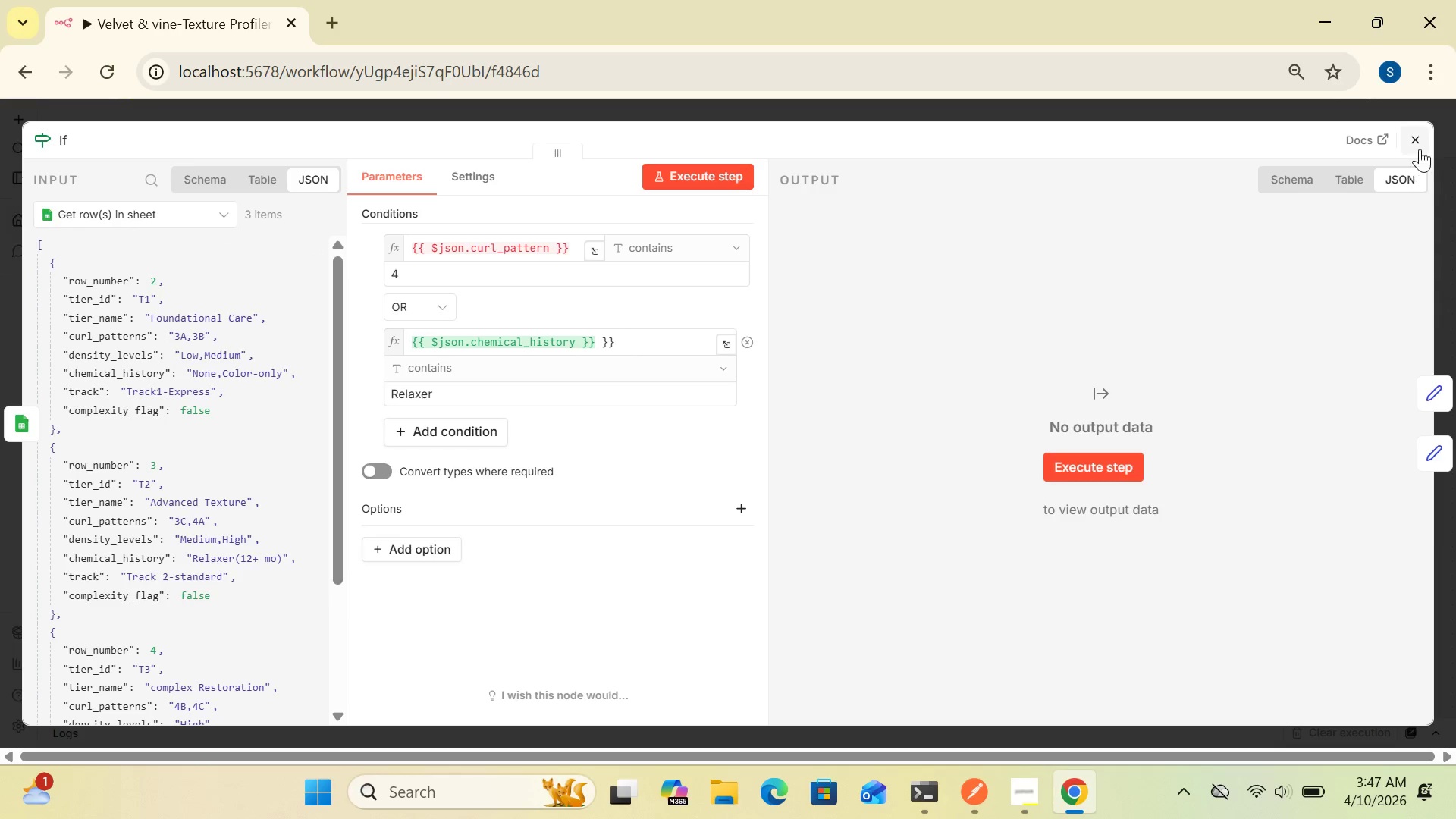 
left_click([1417, 140])
 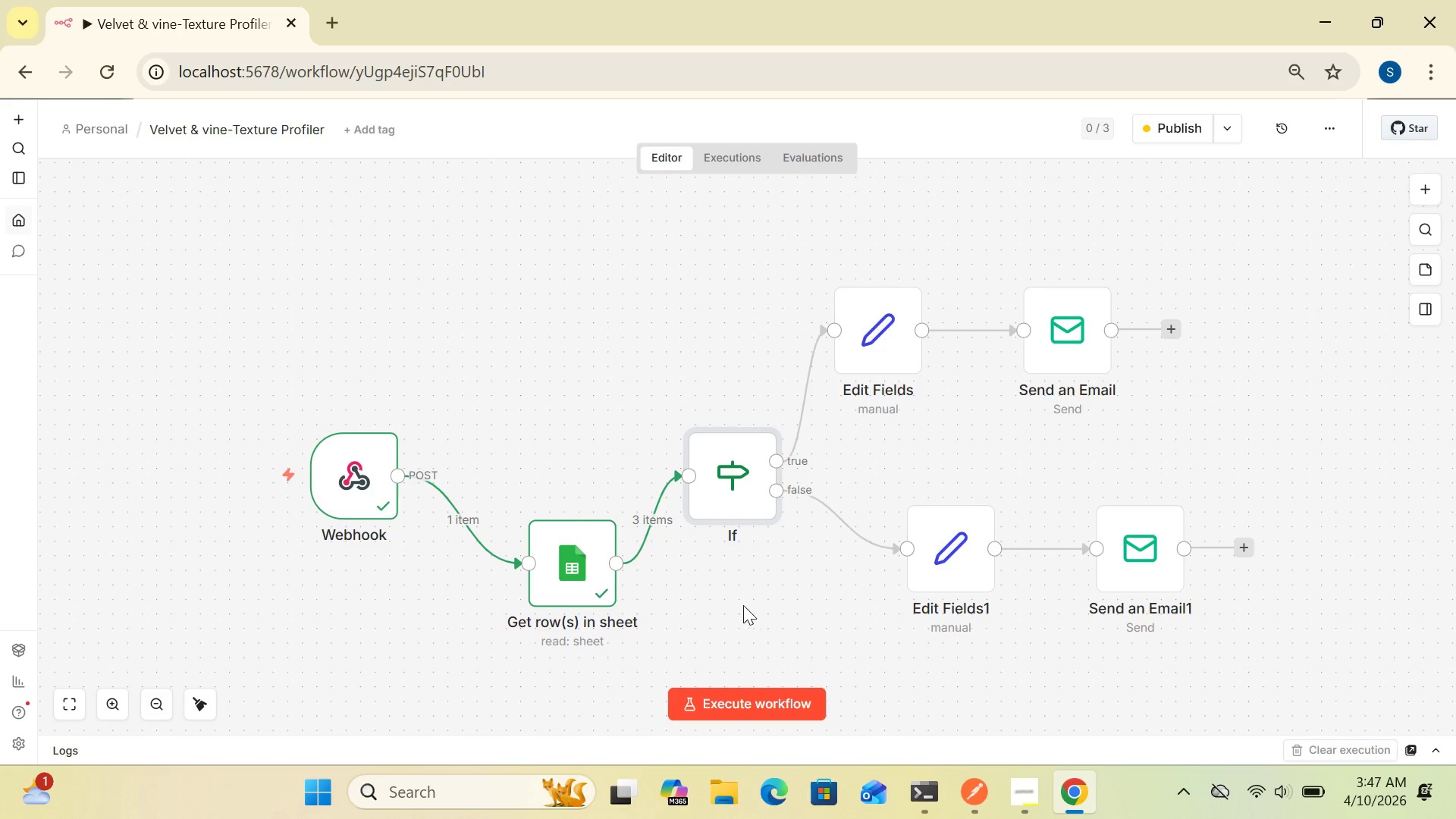 
wait(5.48)
 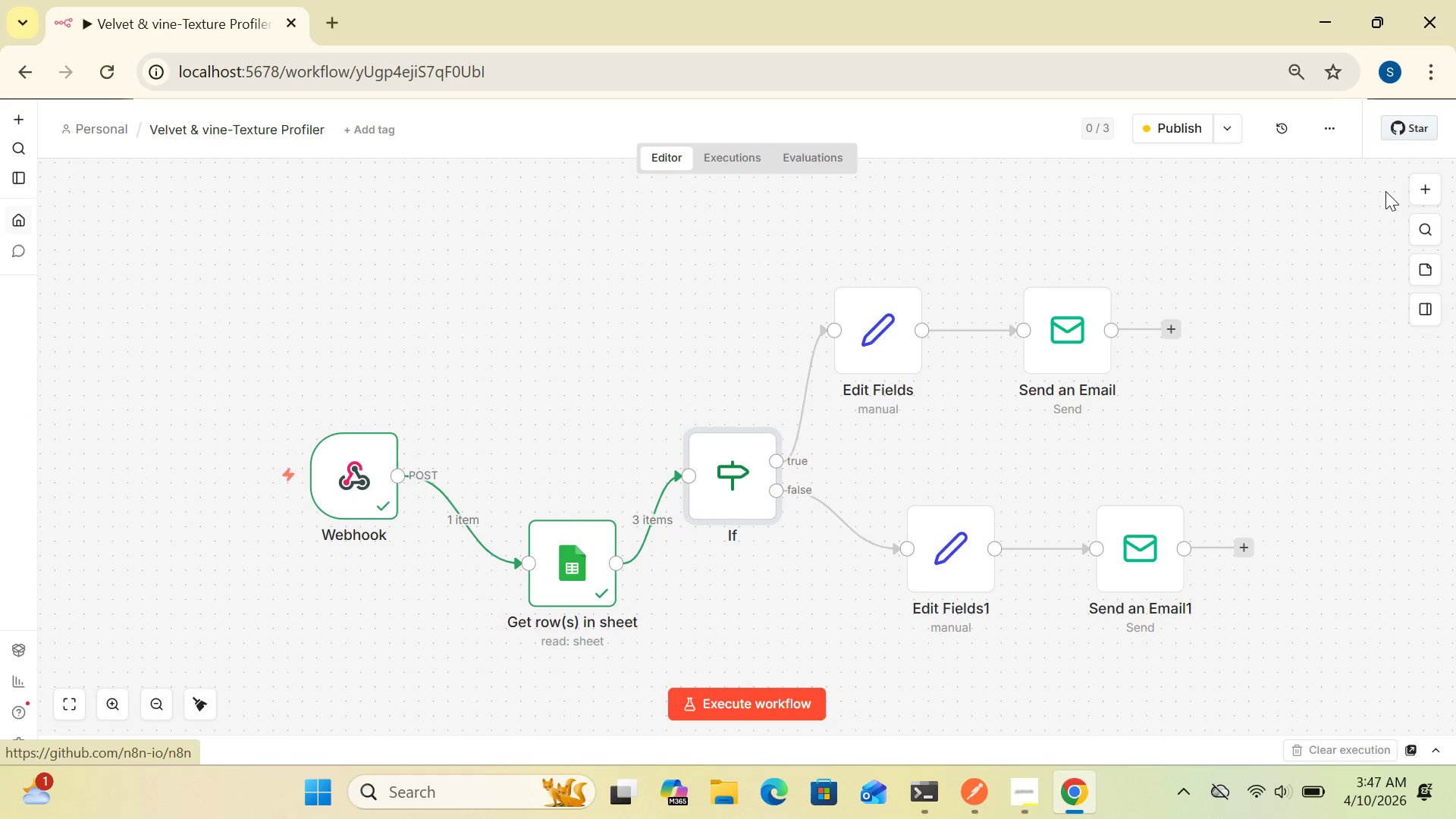 
double_click([730, 491])
 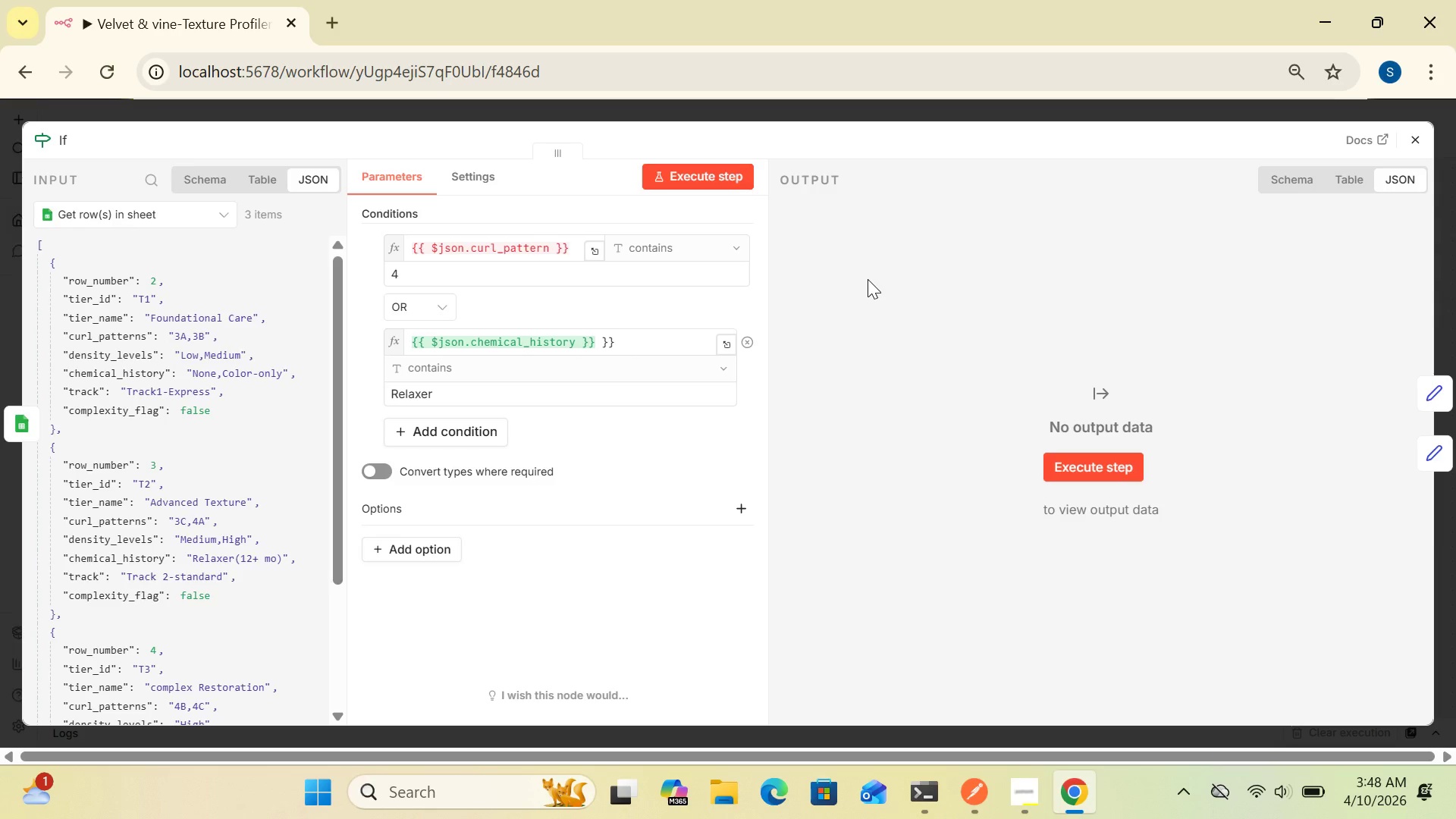 
wait(7.69)
 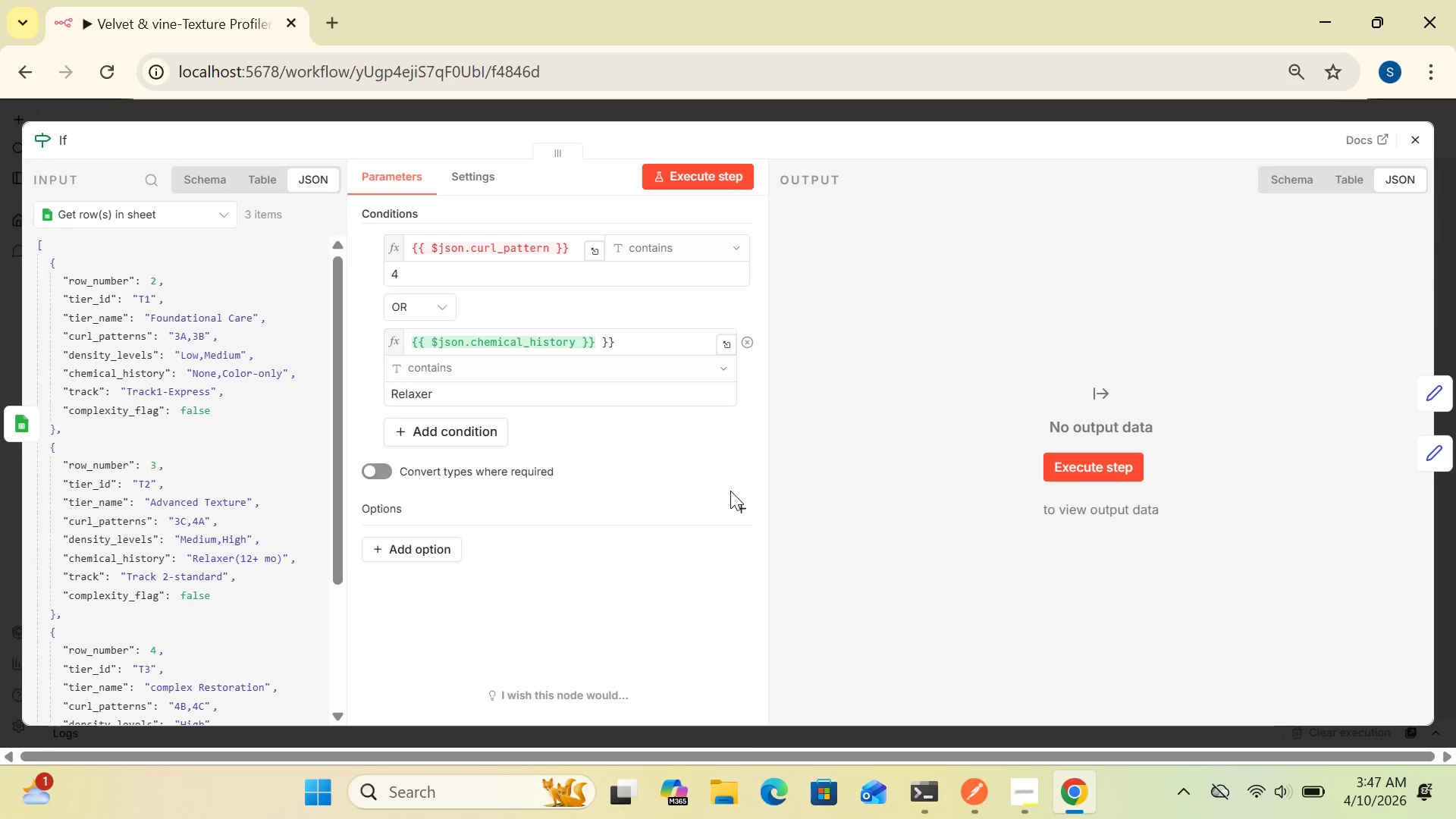 
left_click_drag(start_coordinate=[918, 314], to_coordinate=[917, 364])
 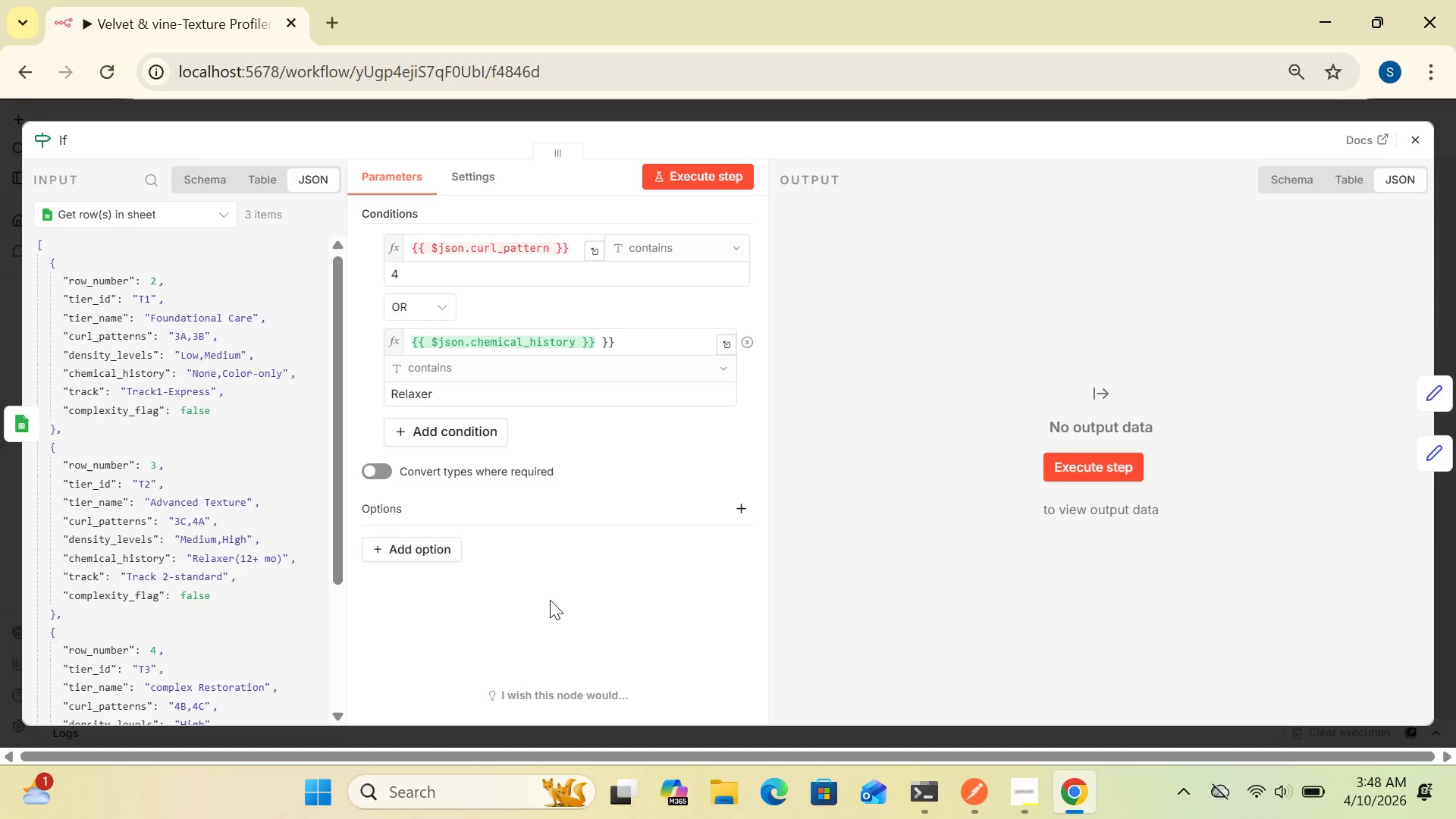 
wait(6.19)
 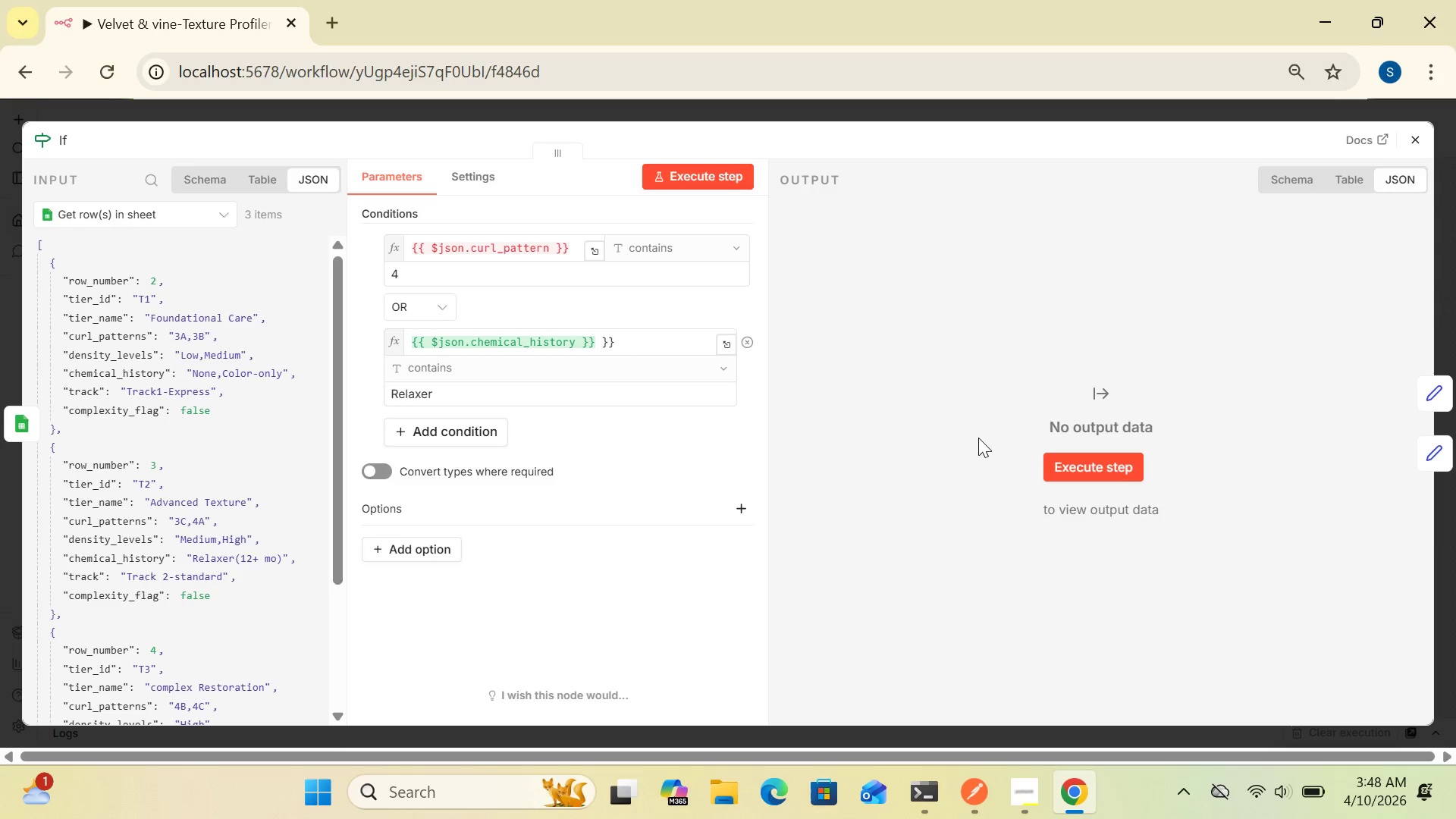 
left_click_drag(start_coordinate=[335, 579], to_coordinate=[334, 576])
 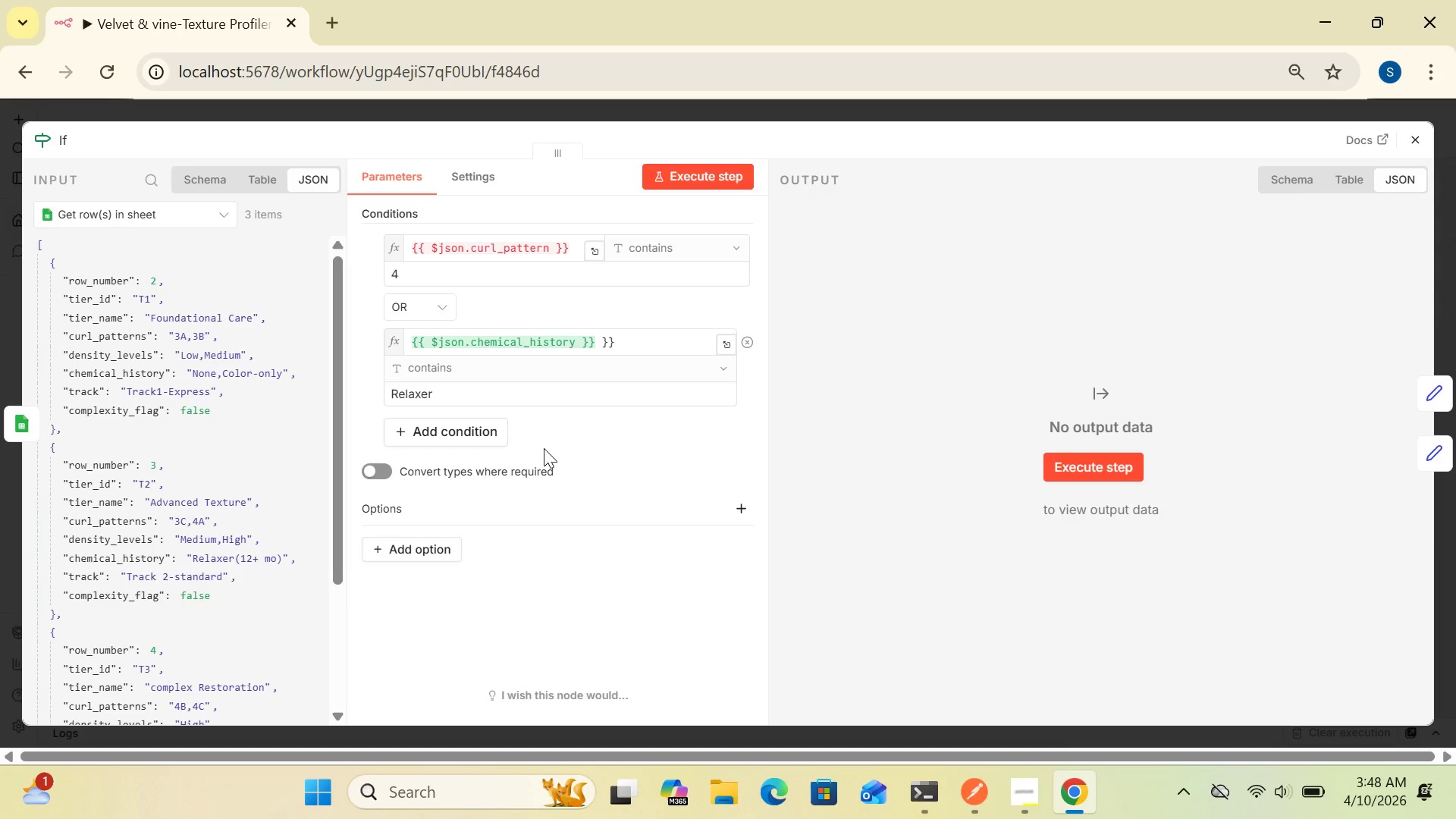 
wait(11.77)
 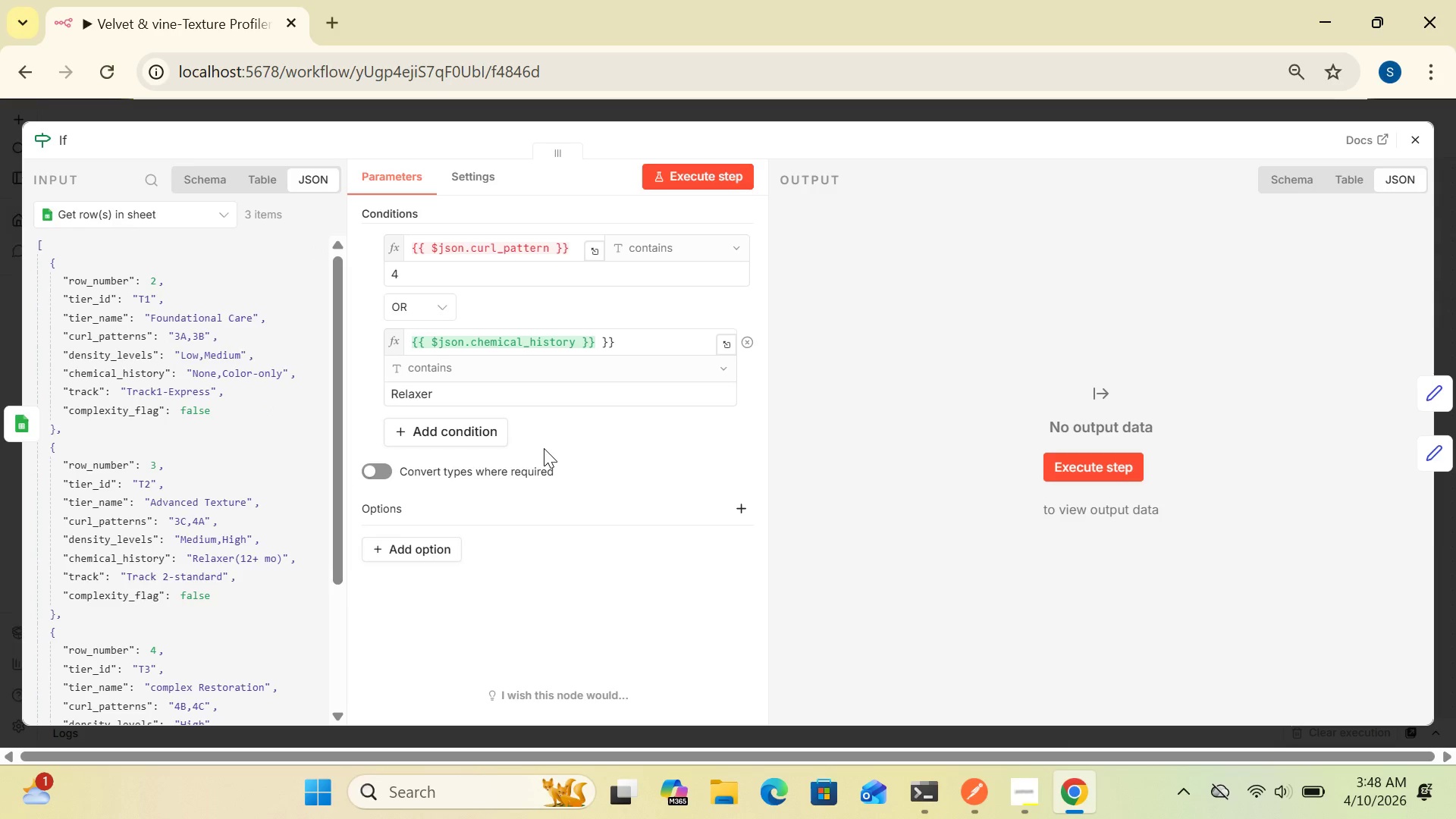 
left_click_drag(start_coordinate=[619, 344], to_coordinate=[410, 344])
 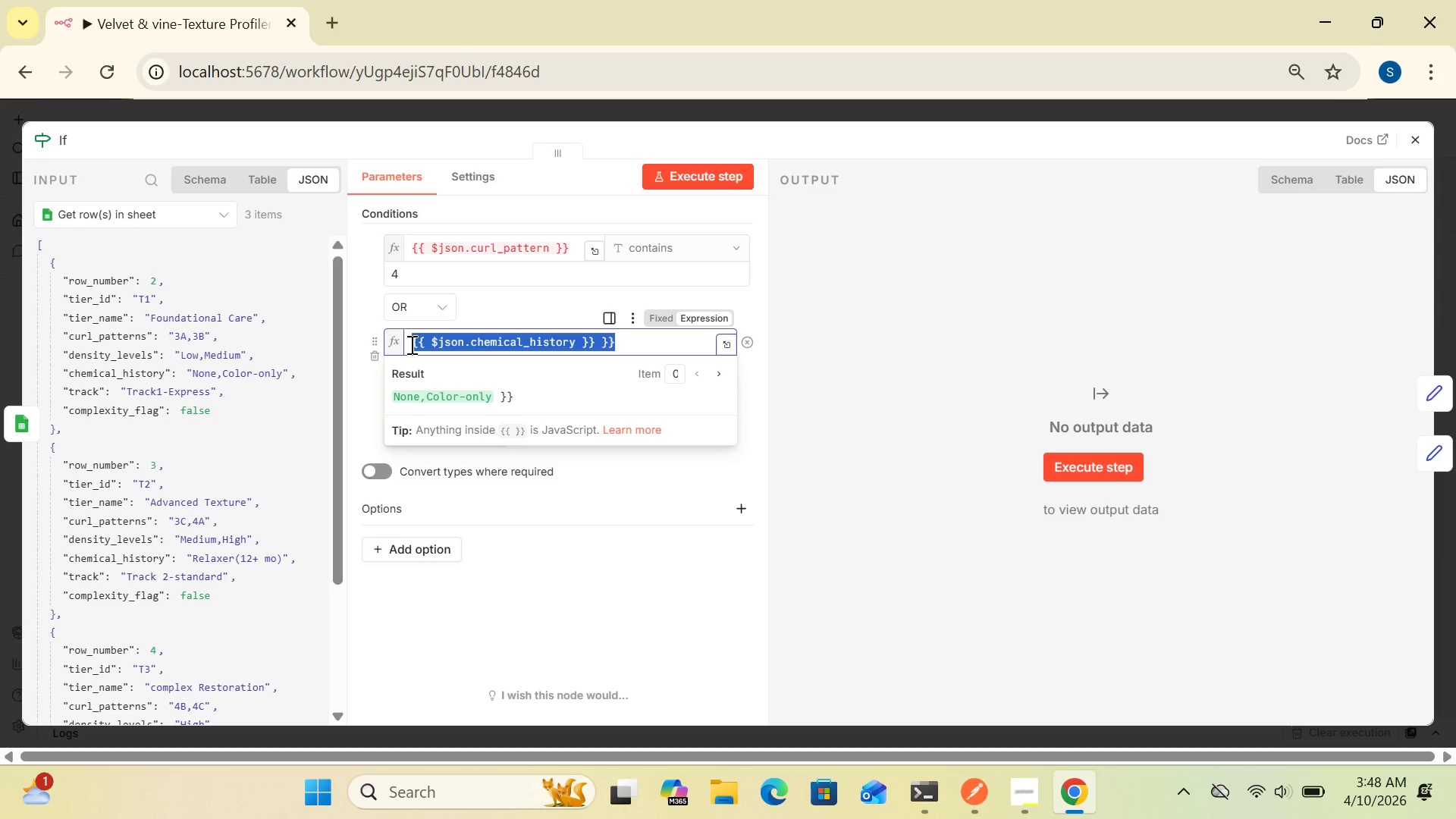 
hold_key(key=ControlLeft, duration=1.53)
 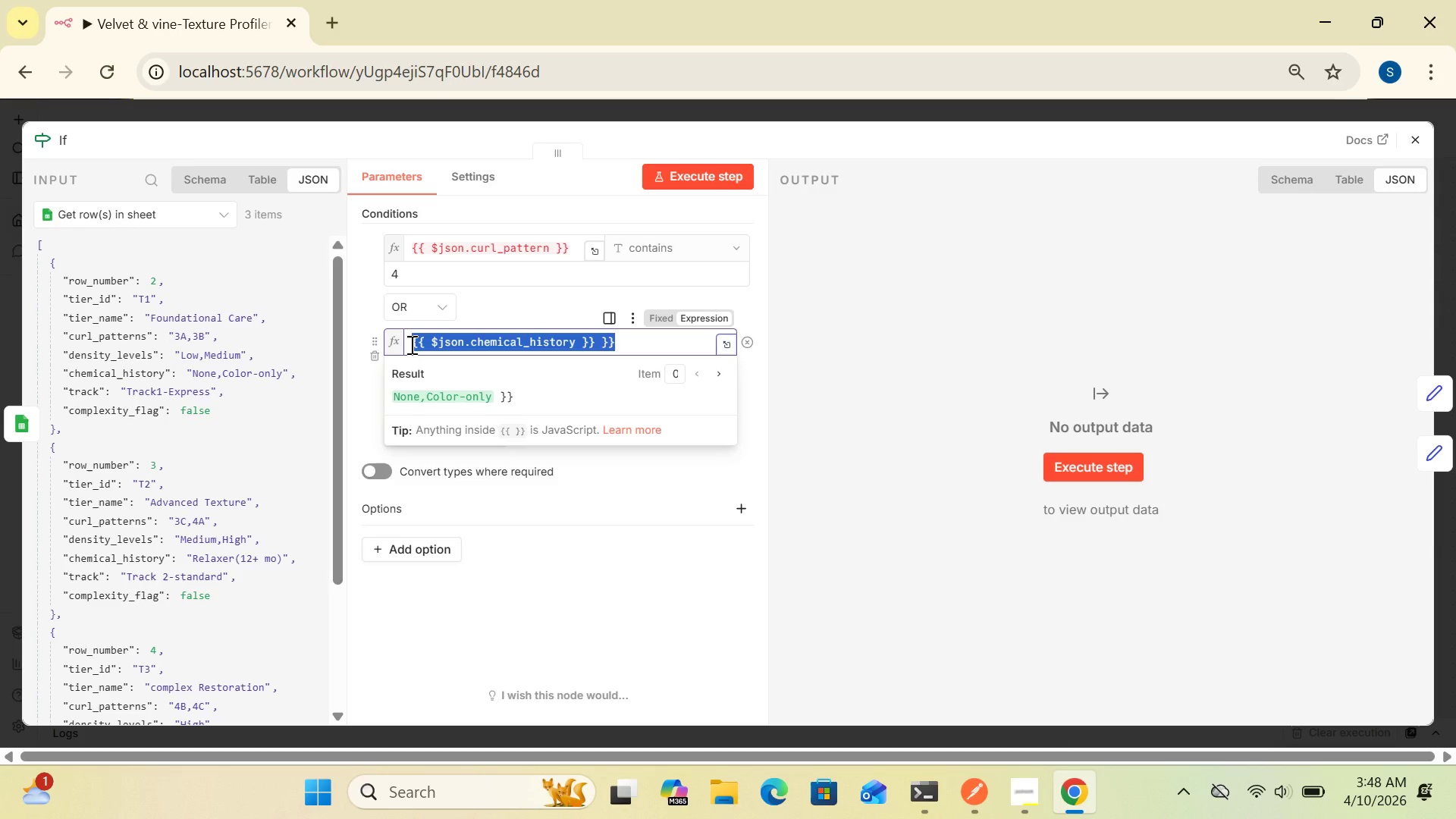 
key(Control+C)
 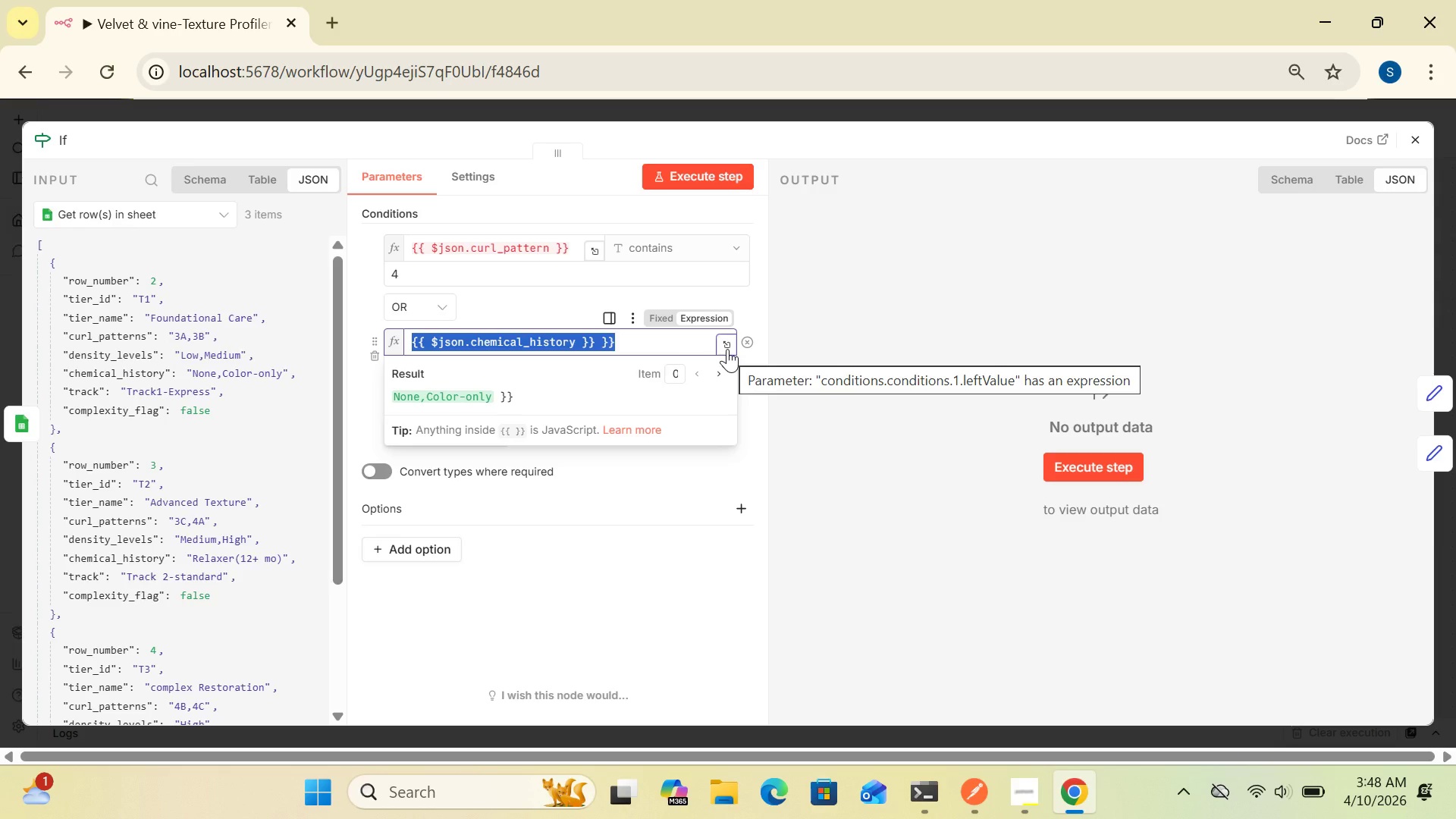 
wait(6.03)
 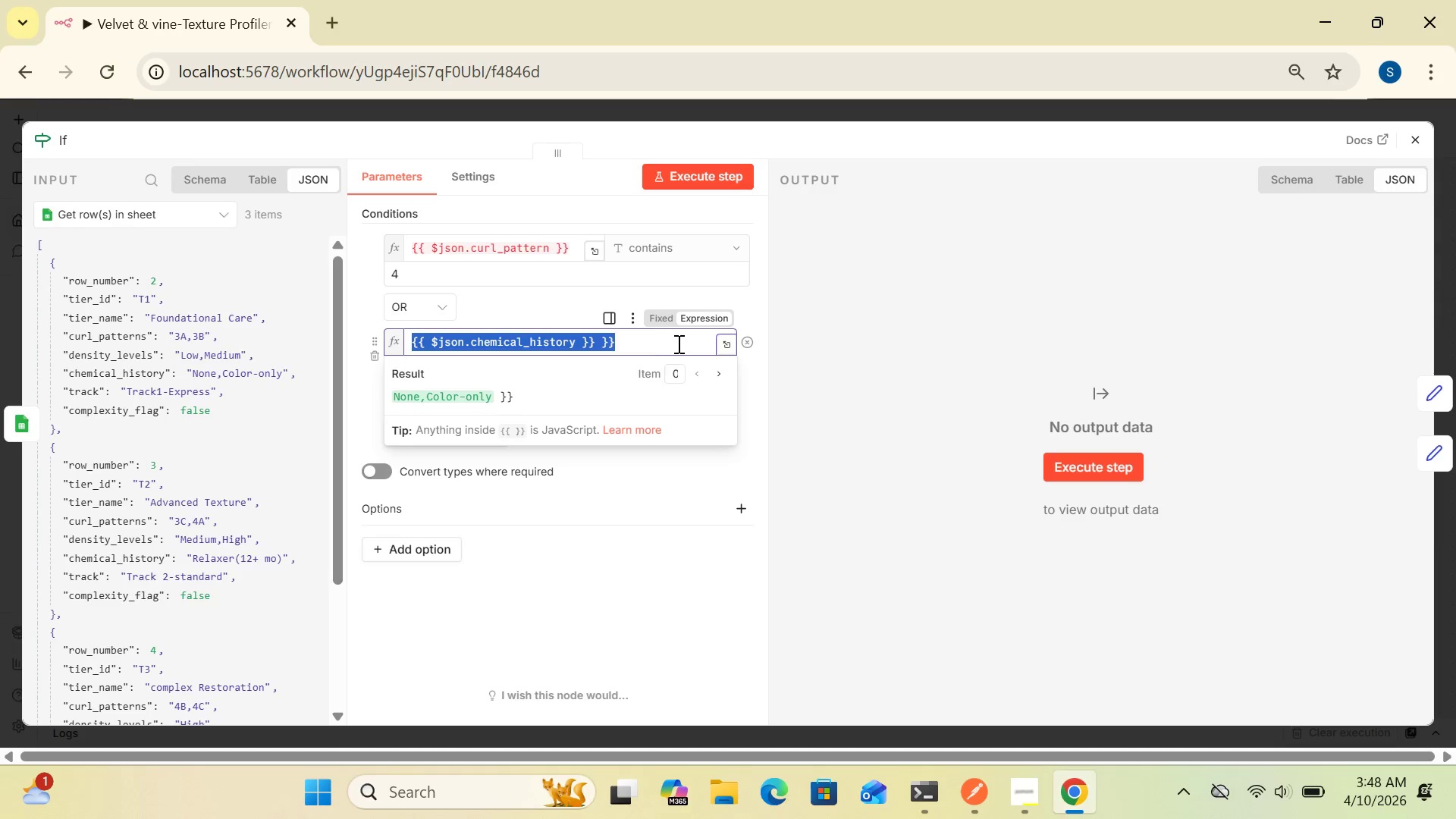 
left_click([727, 349])
 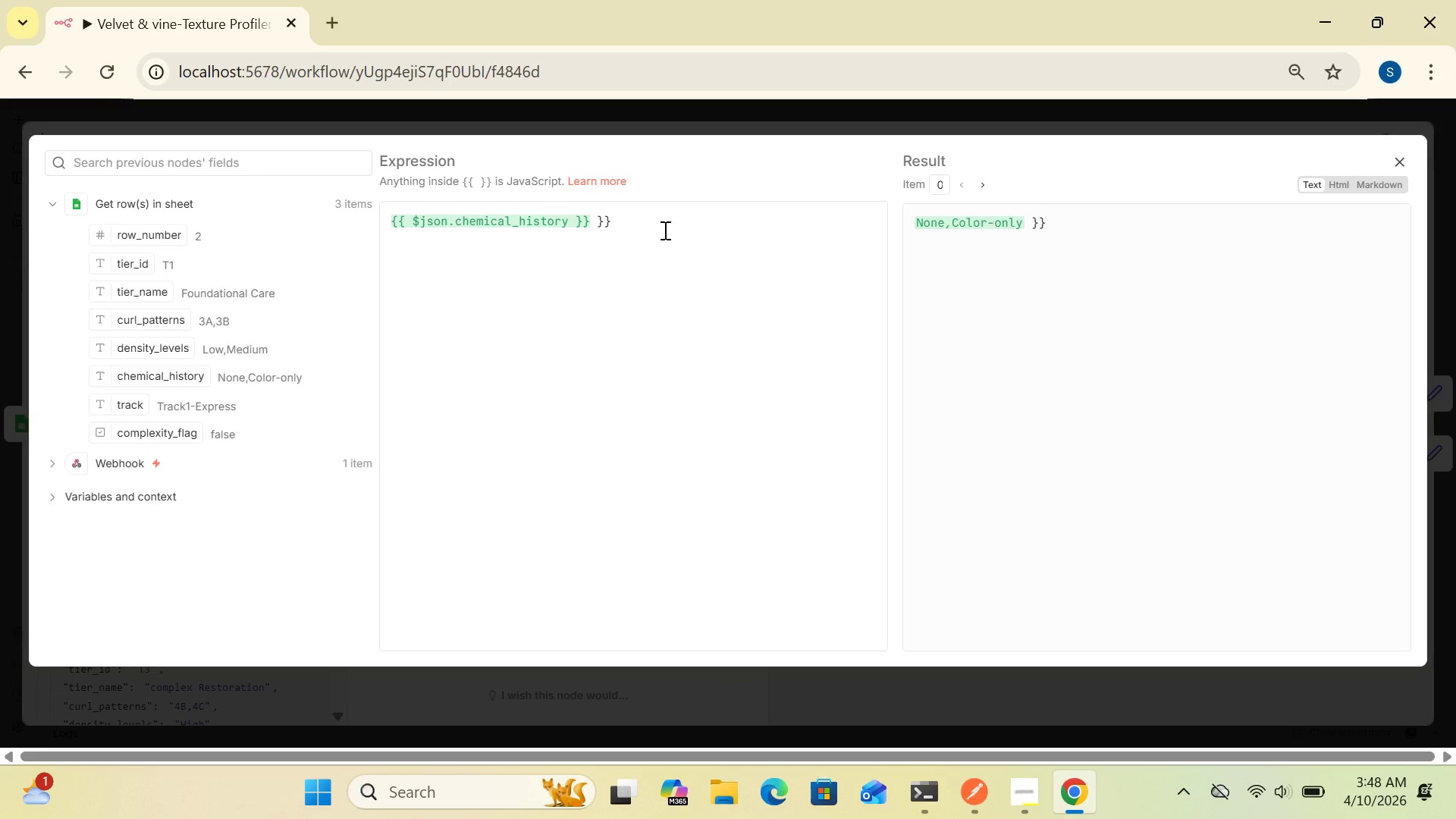 
wait(7.69)
 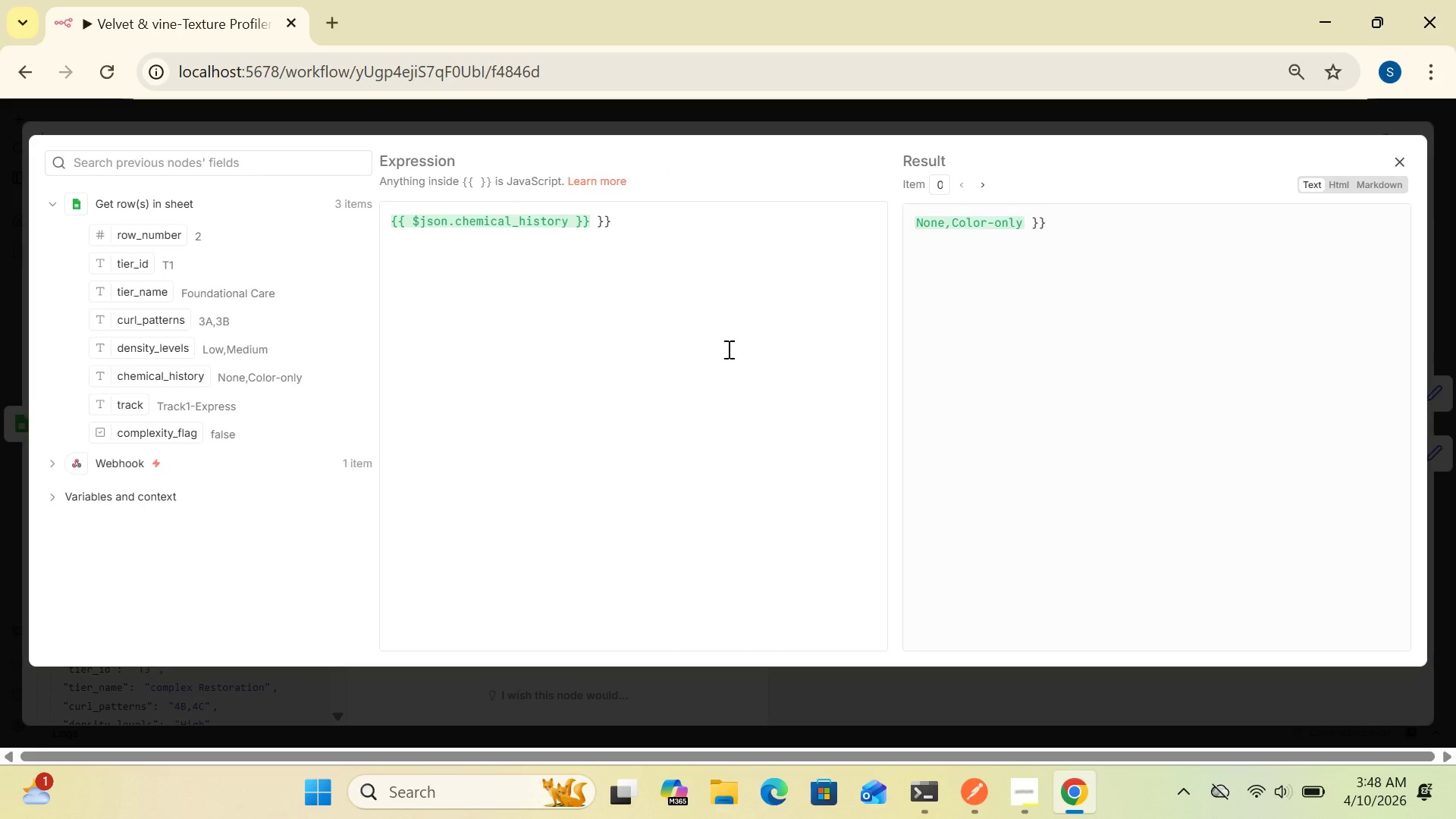 
left_click([664, 230])
 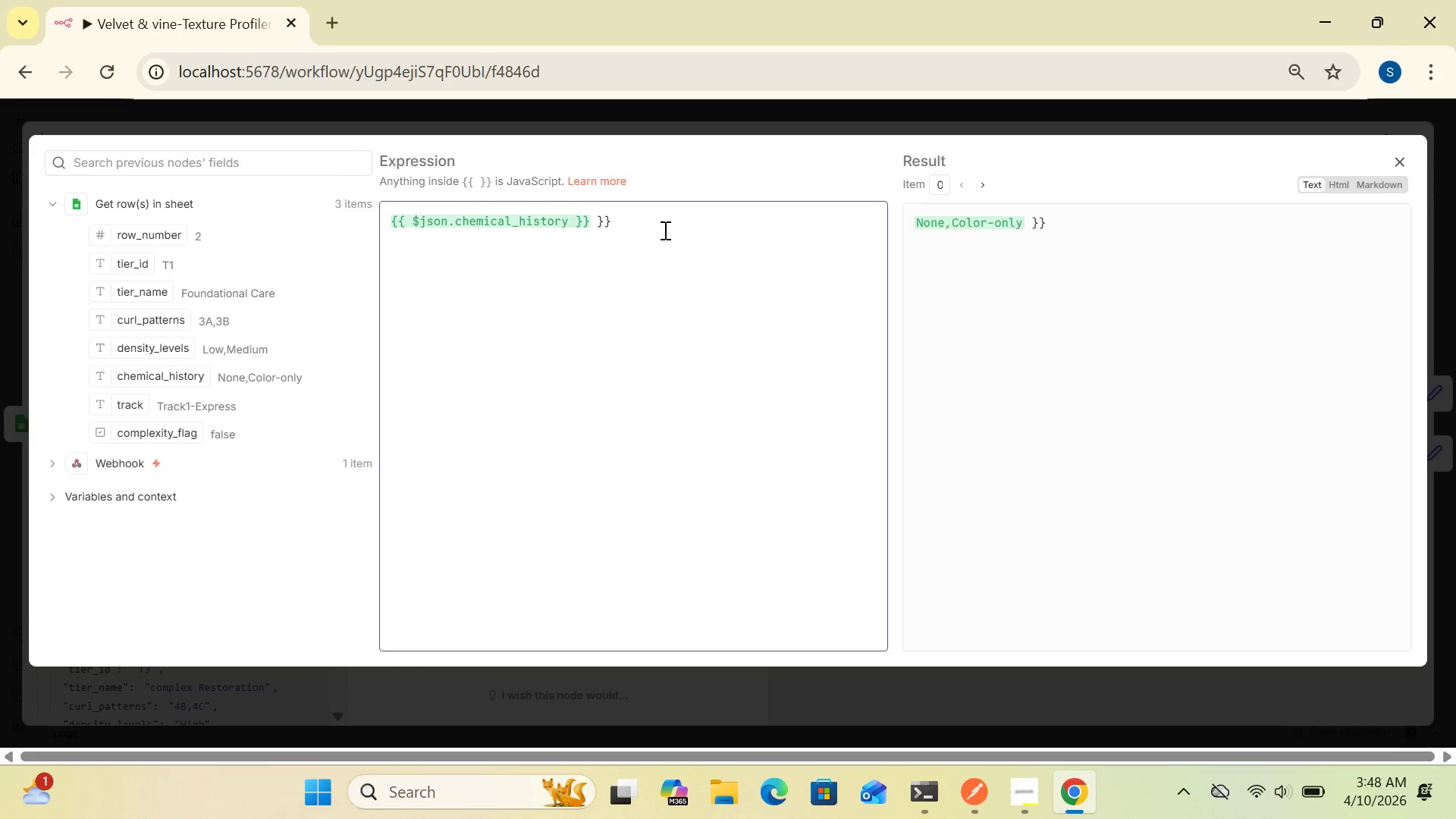 
key(Backspace)
 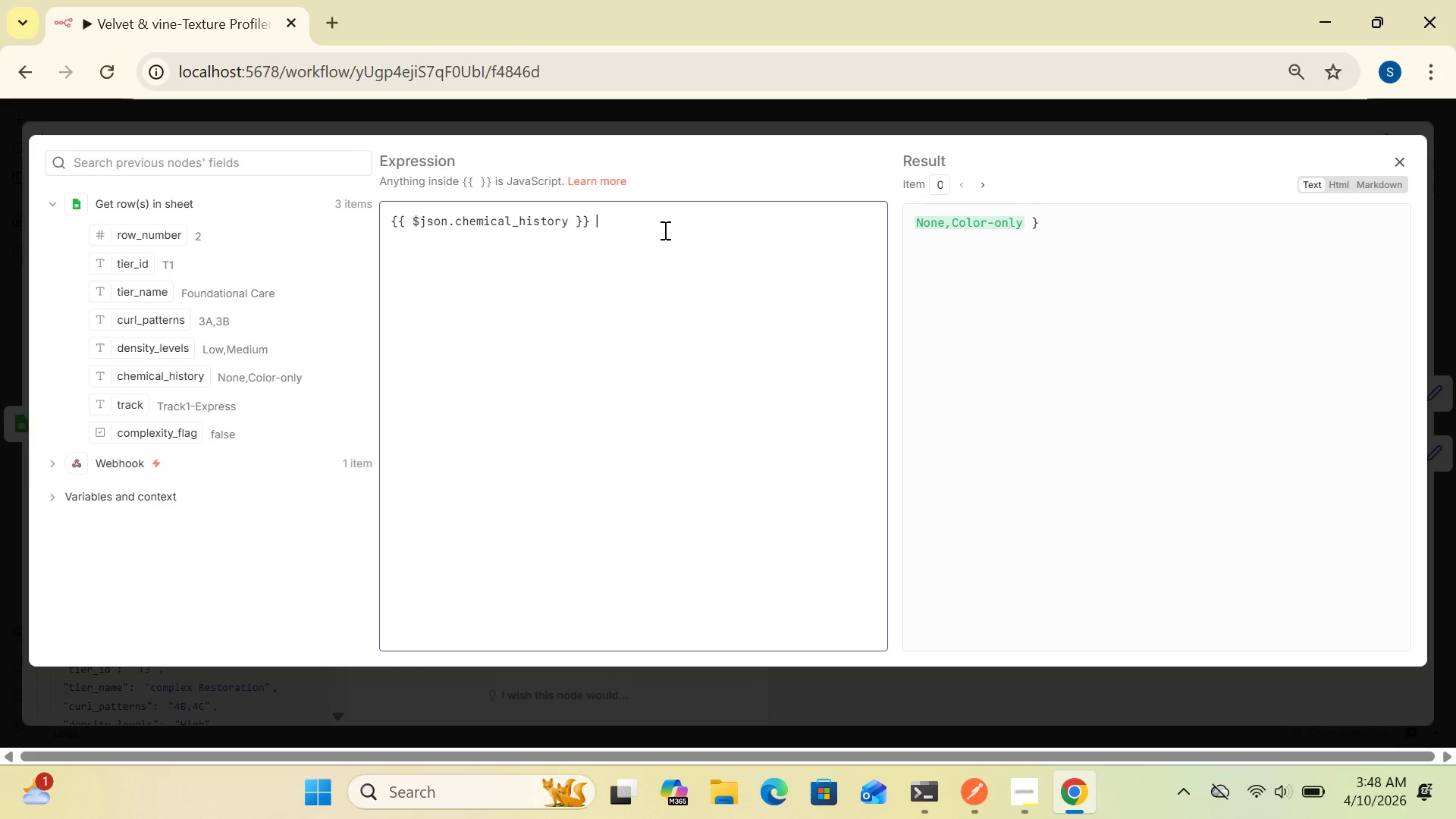 
key(Backspace)
 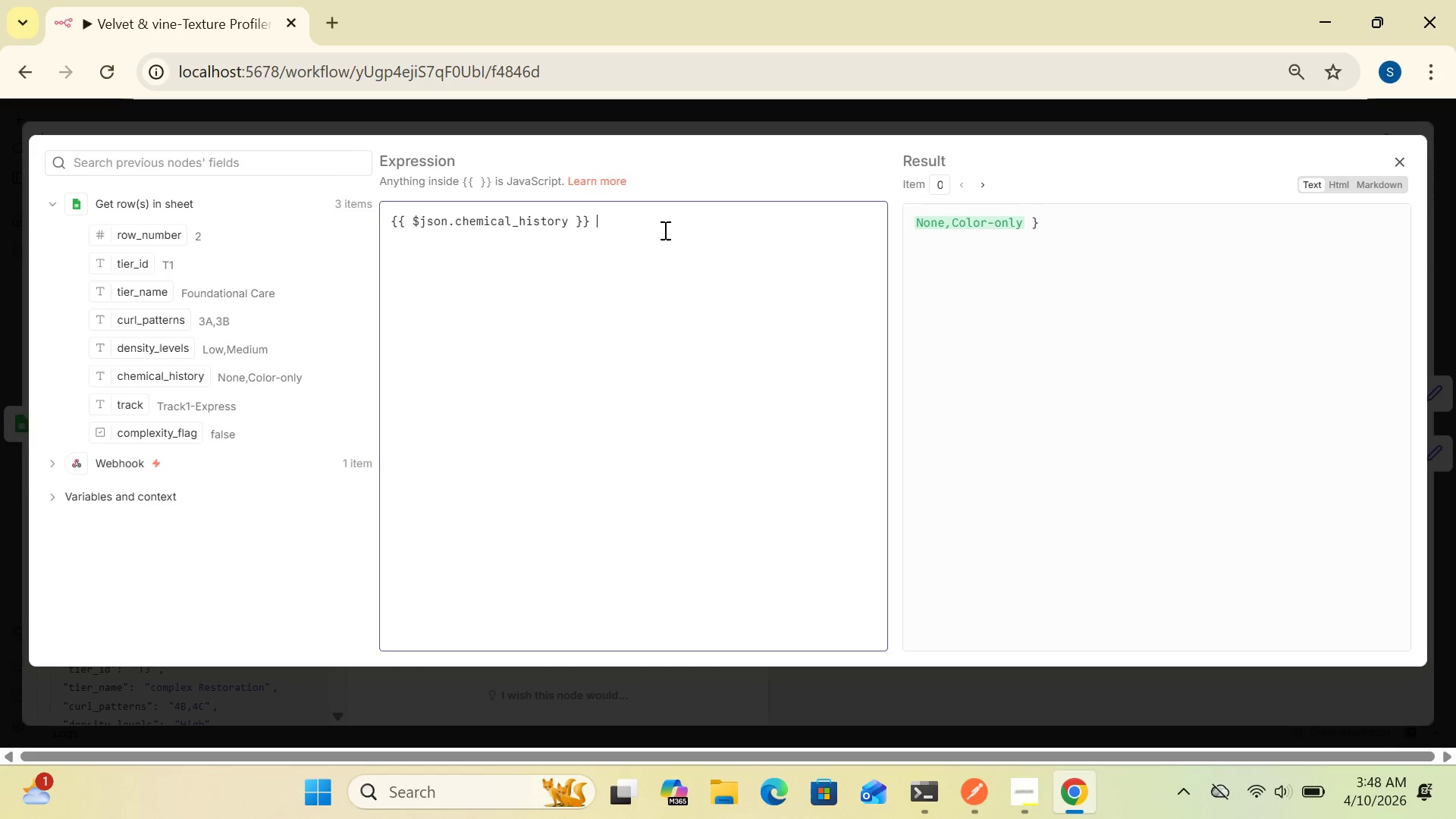 
key(Backspace)
 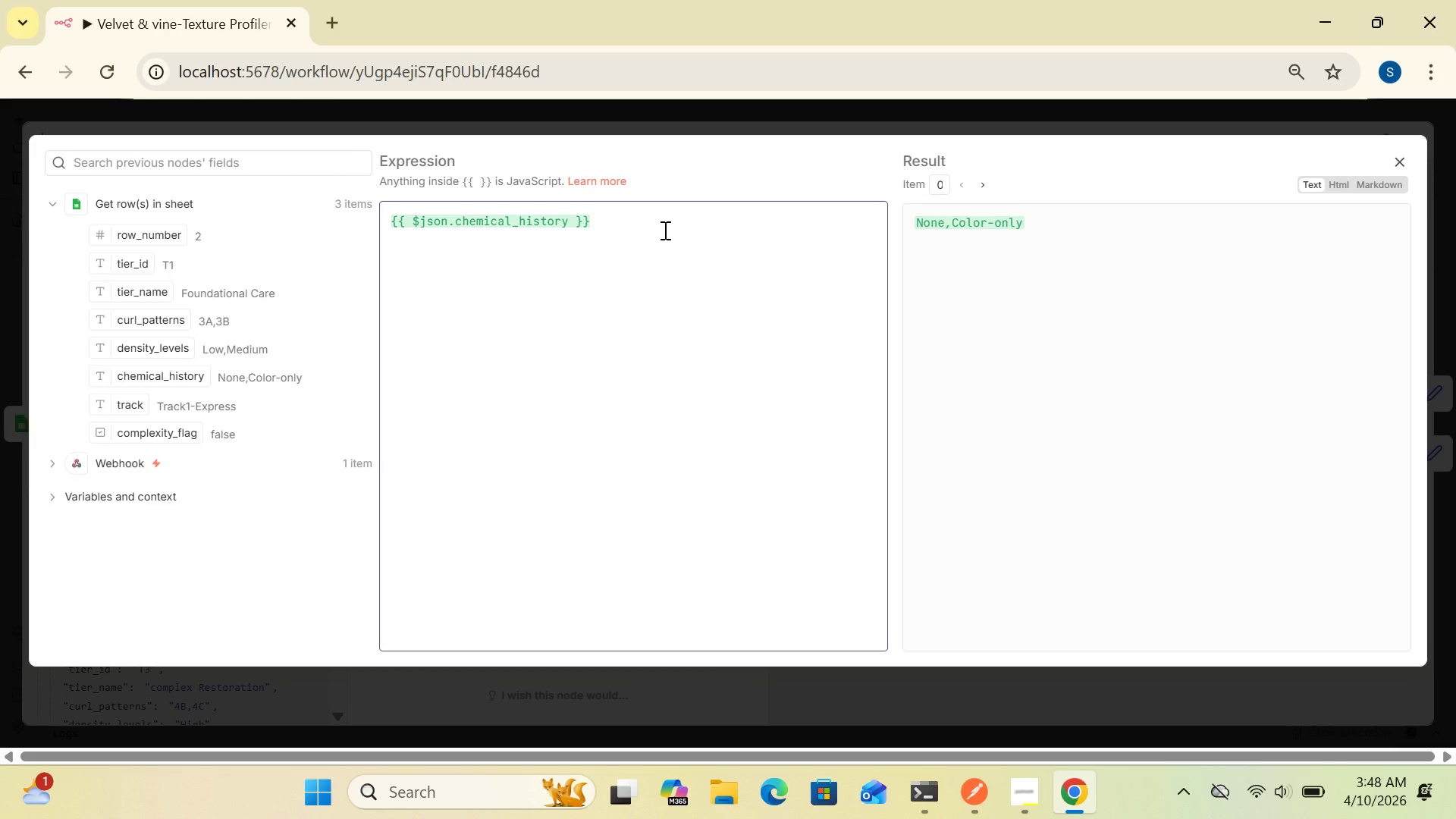 
key(Delete)
 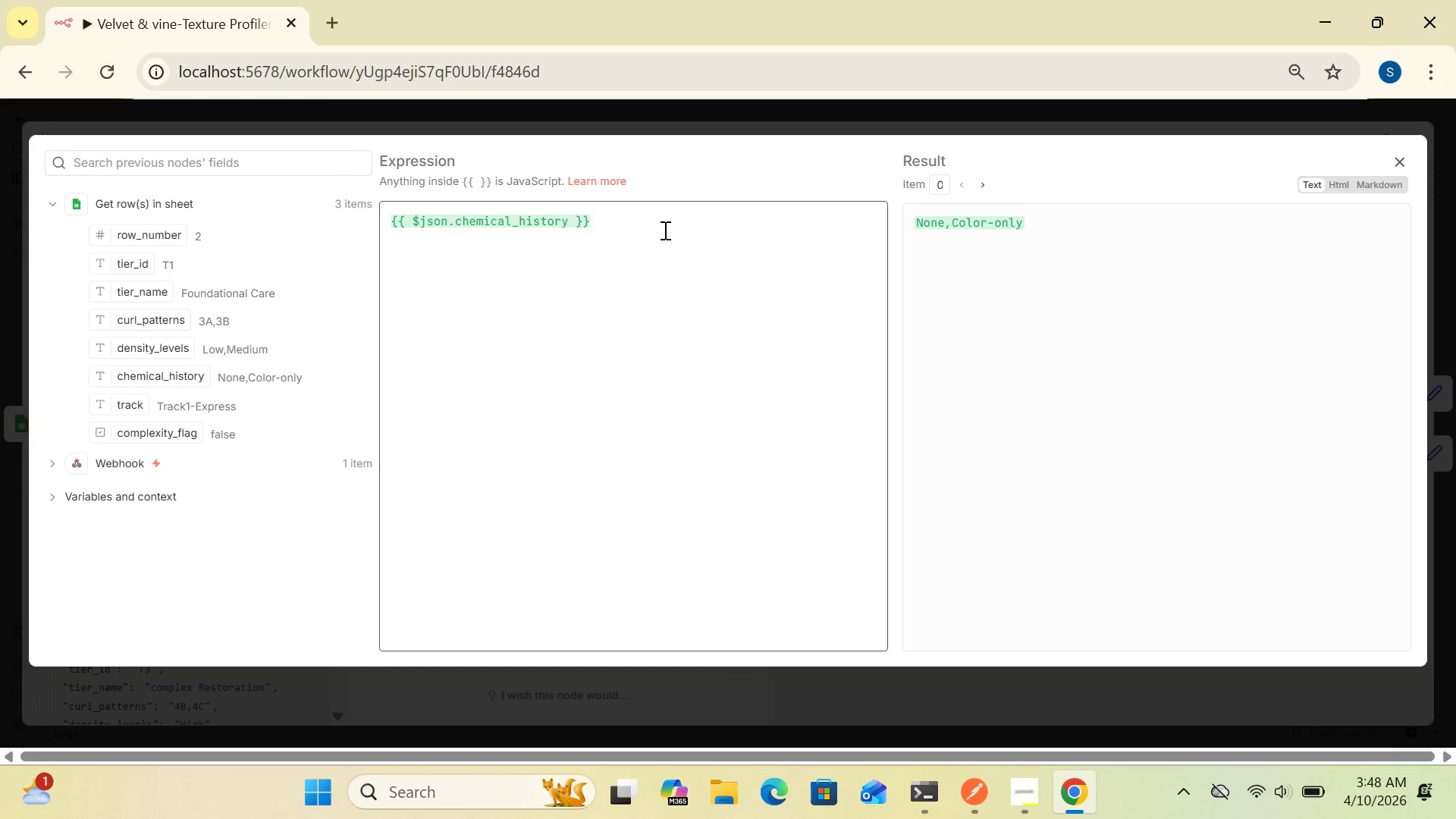 
hold_key(key=Backspace, duration=1.5)
 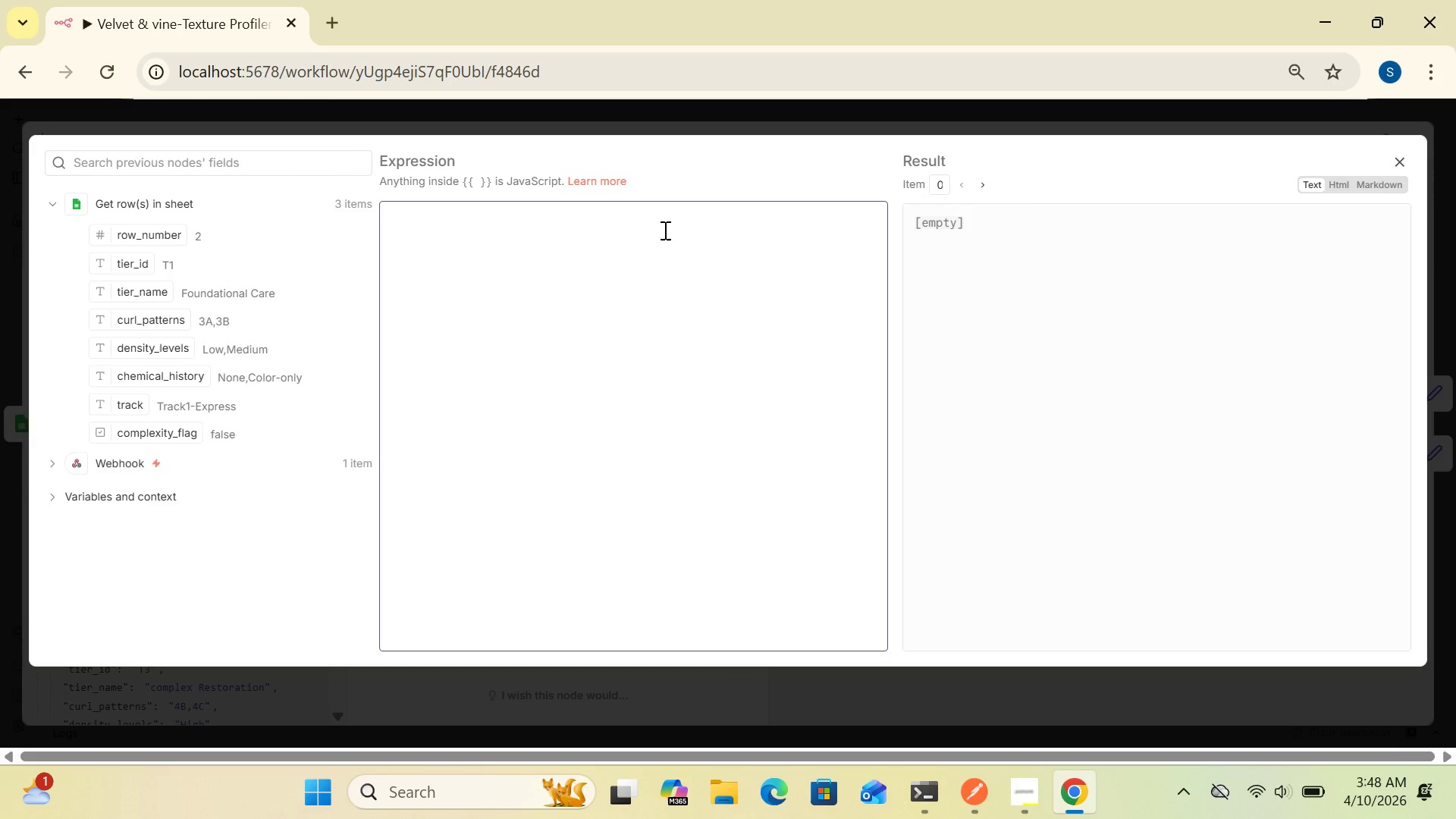 
key(Backspace)
 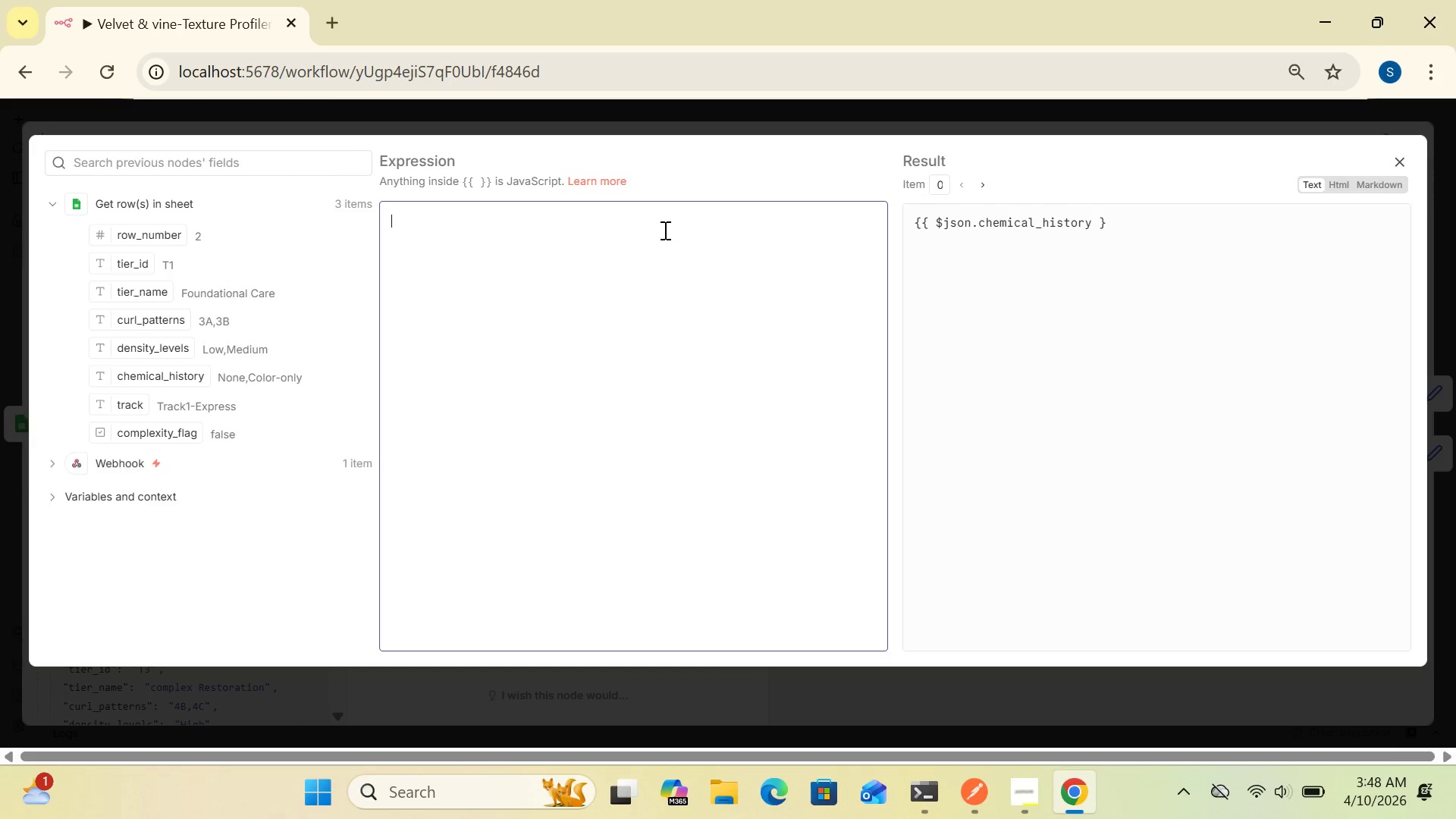 
key(Backspace)
 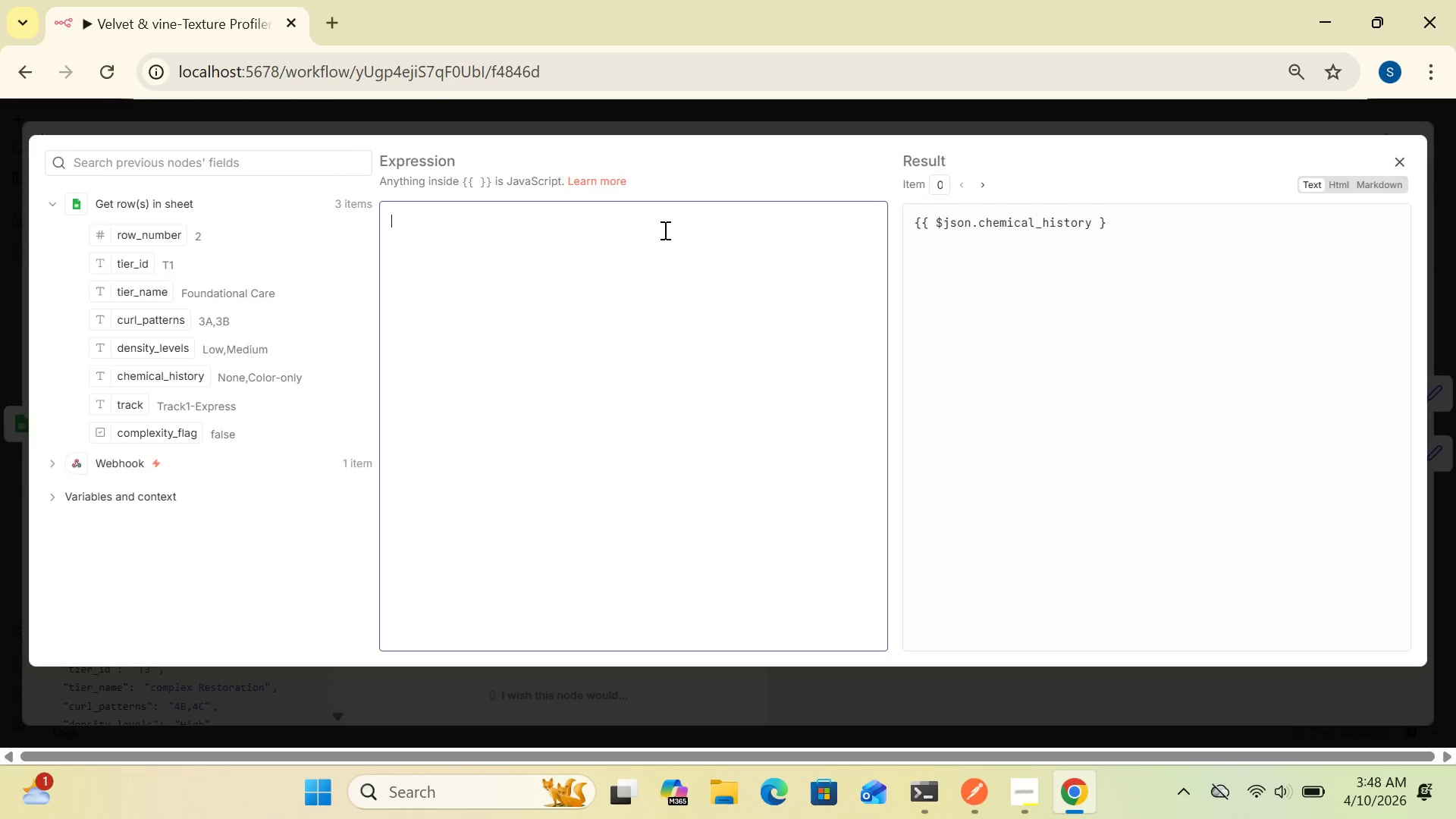 
key(Backspace)
 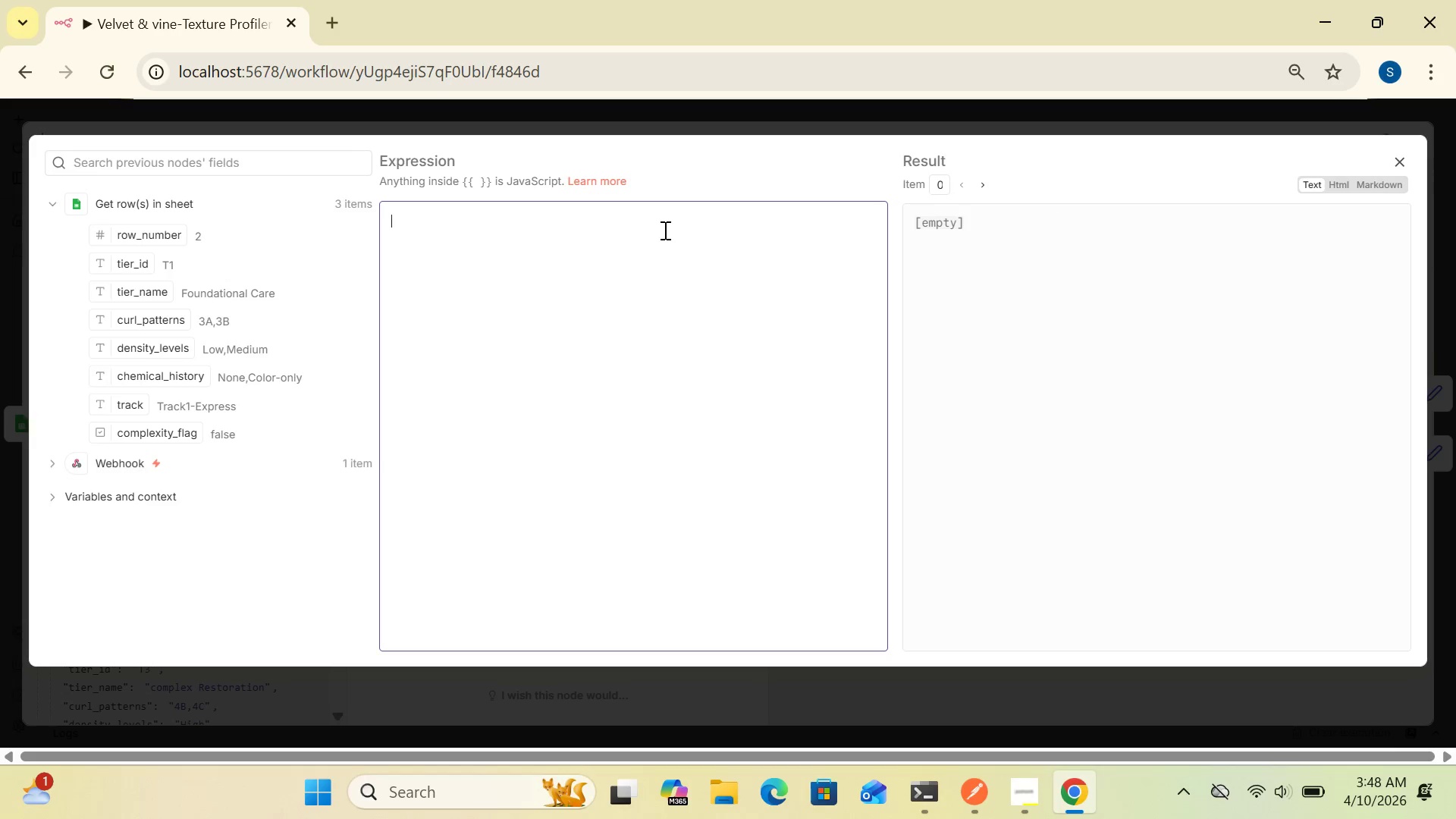 
key(Control+V)
 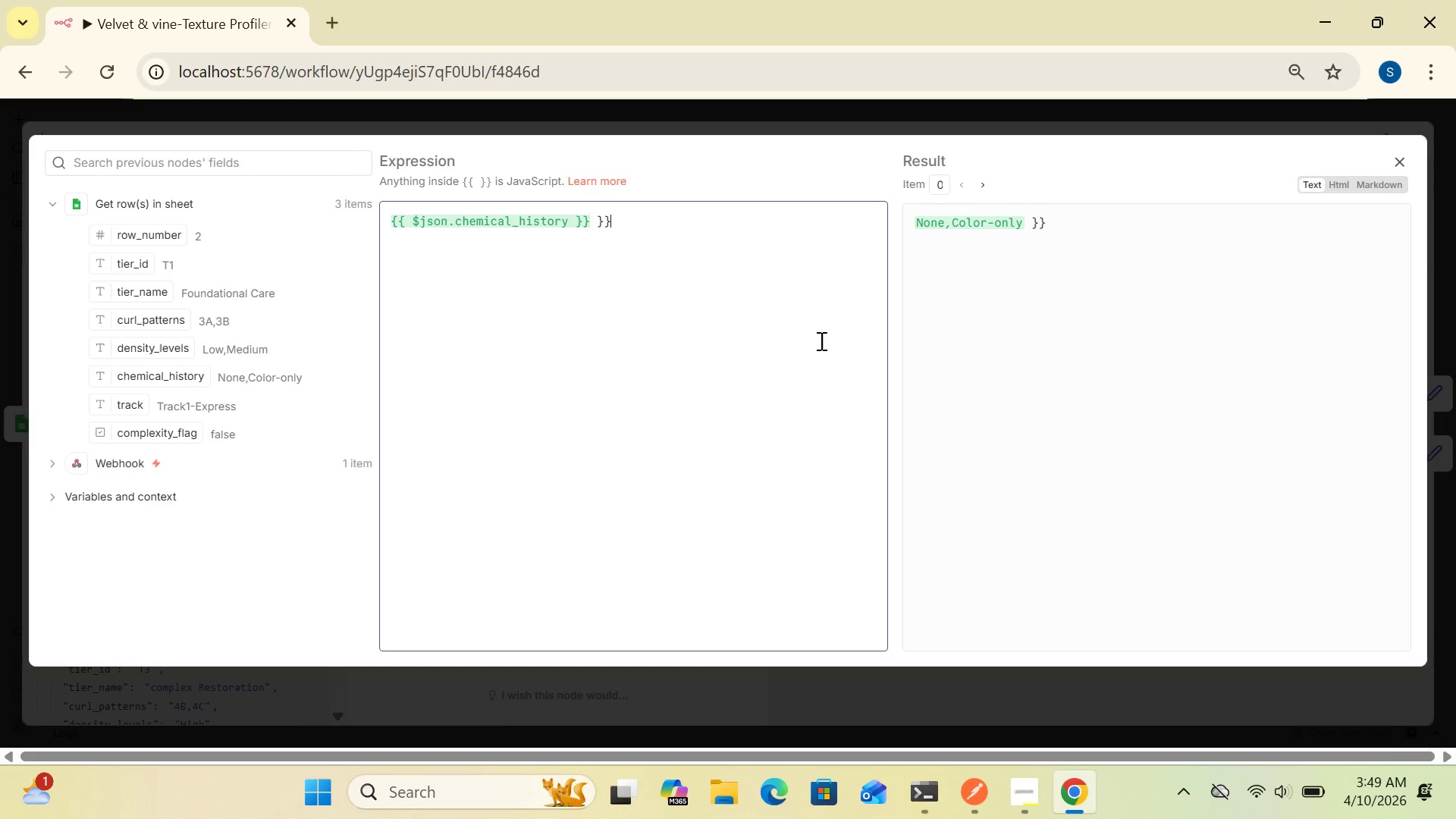 
wait(7.38)
 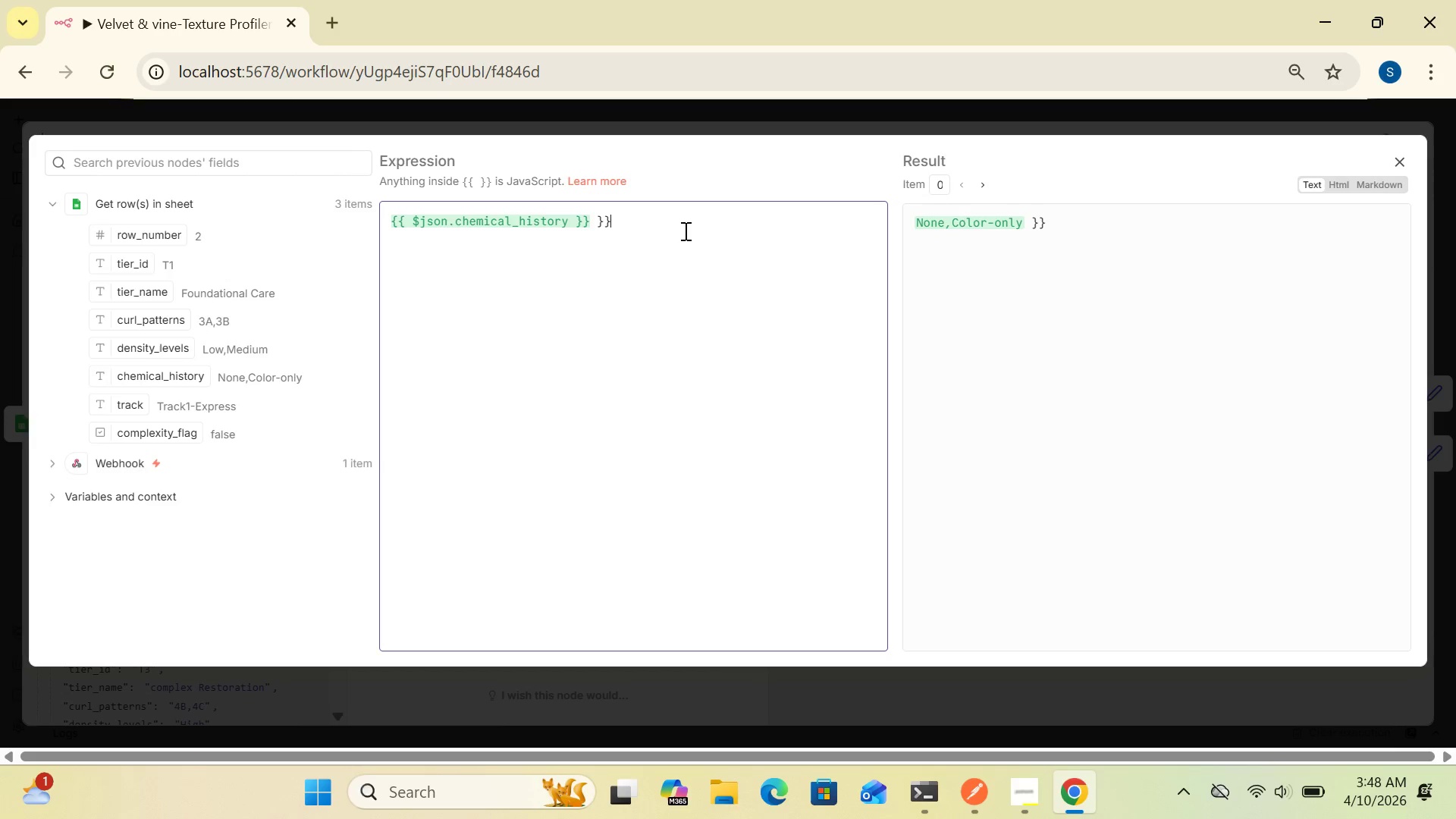 
left_click([1404, 157])
 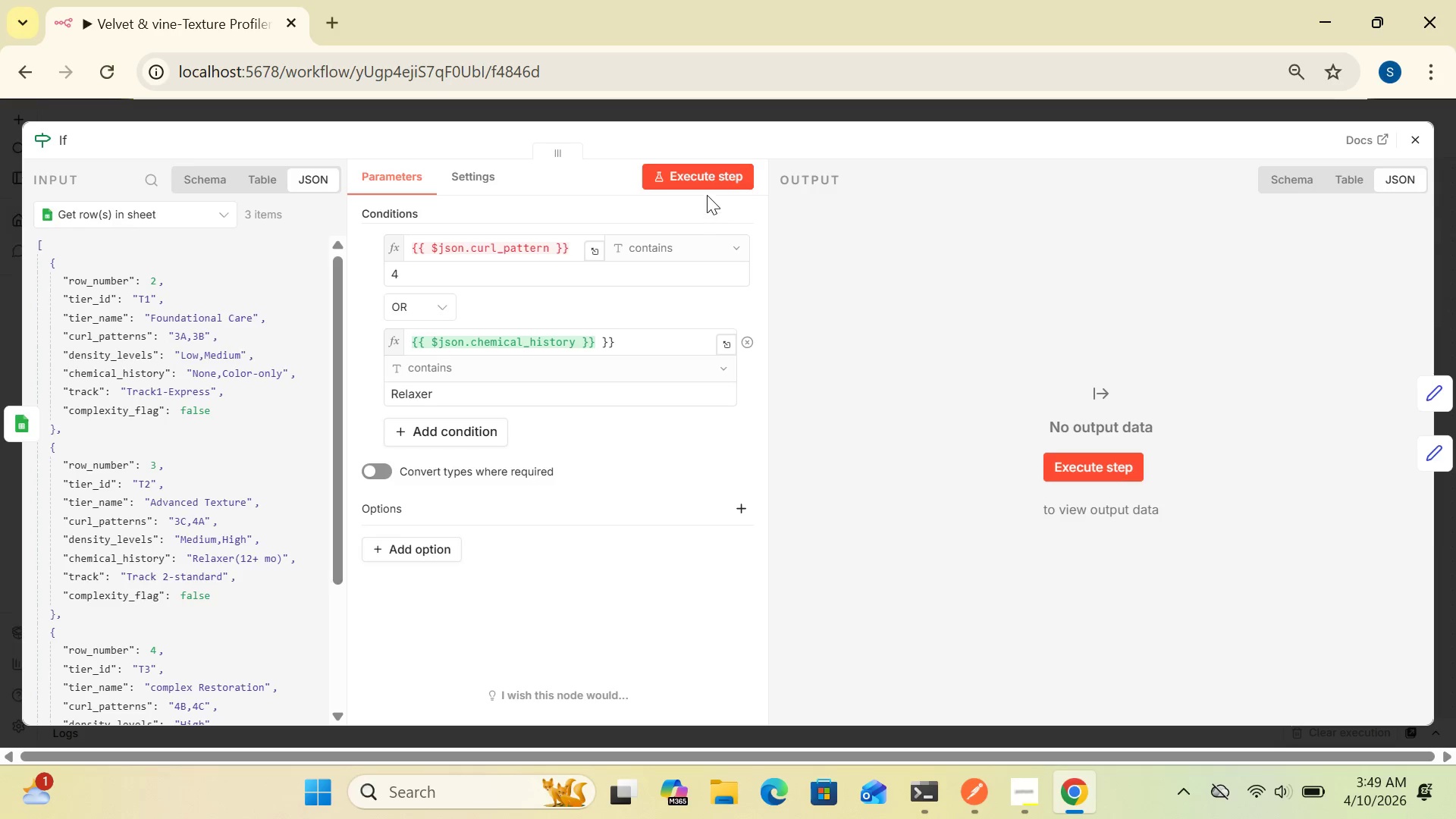 
wait(6.01)
 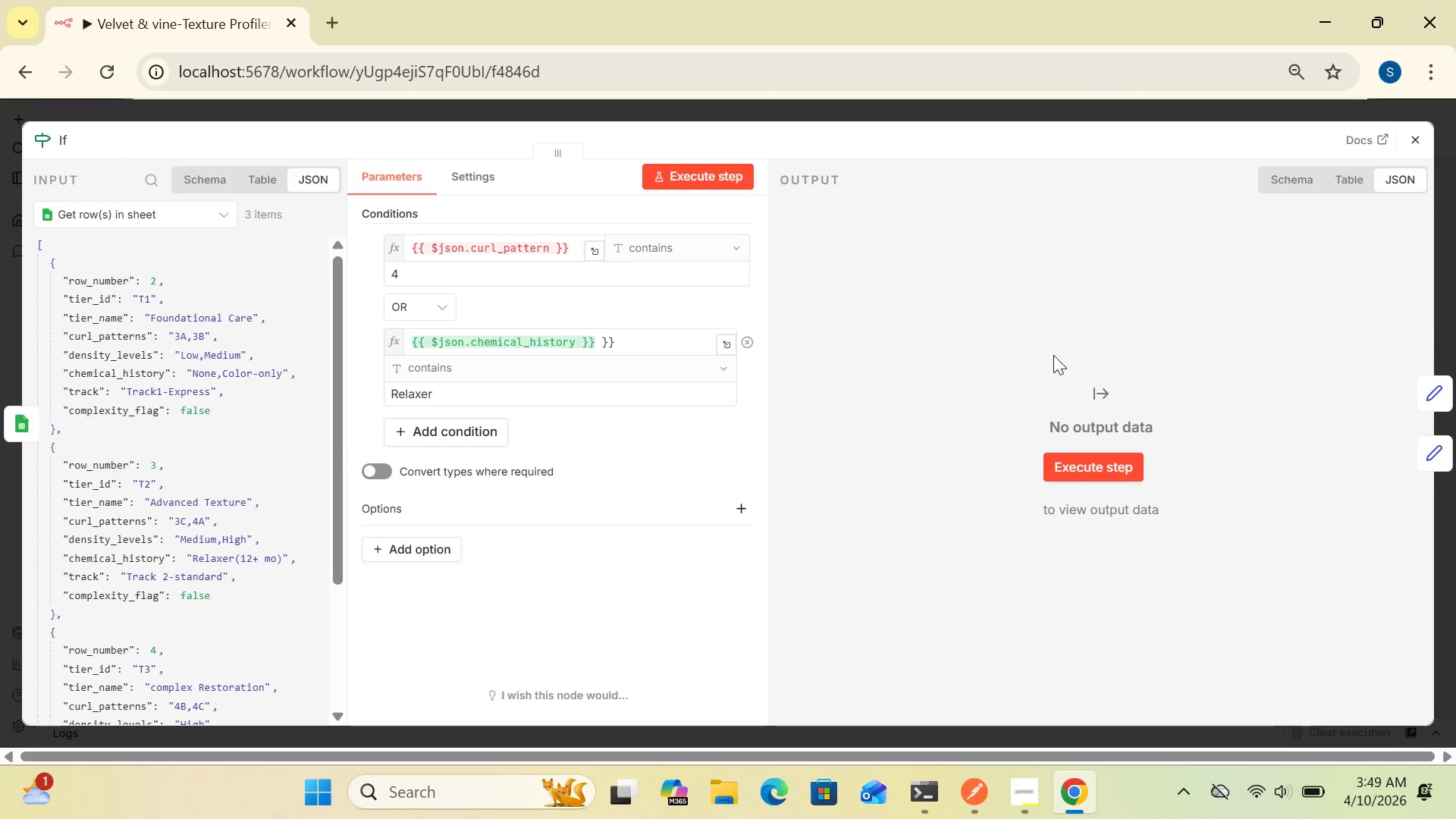 
mouse_move([743, 182])
 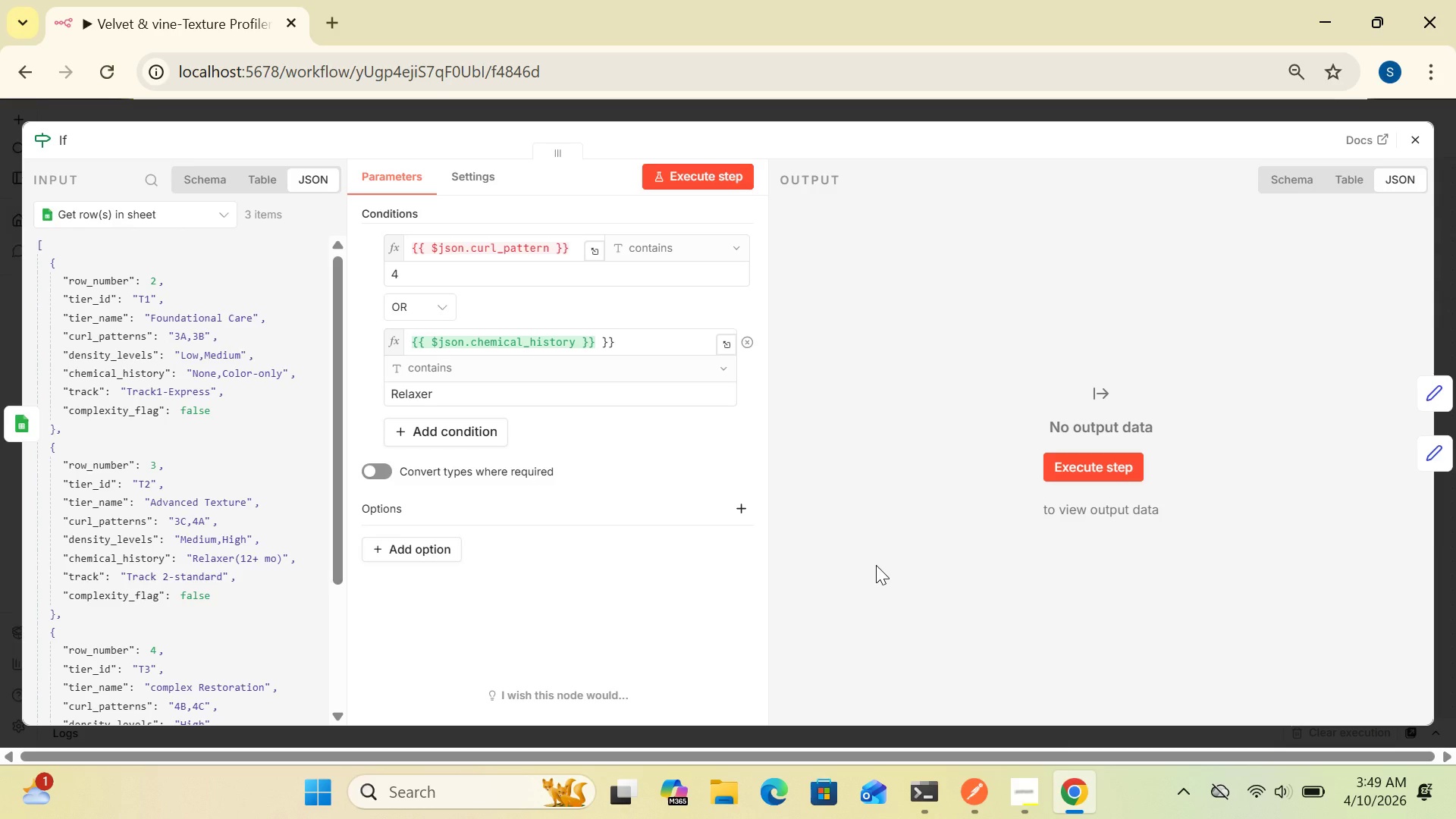 
wait(18.83)
 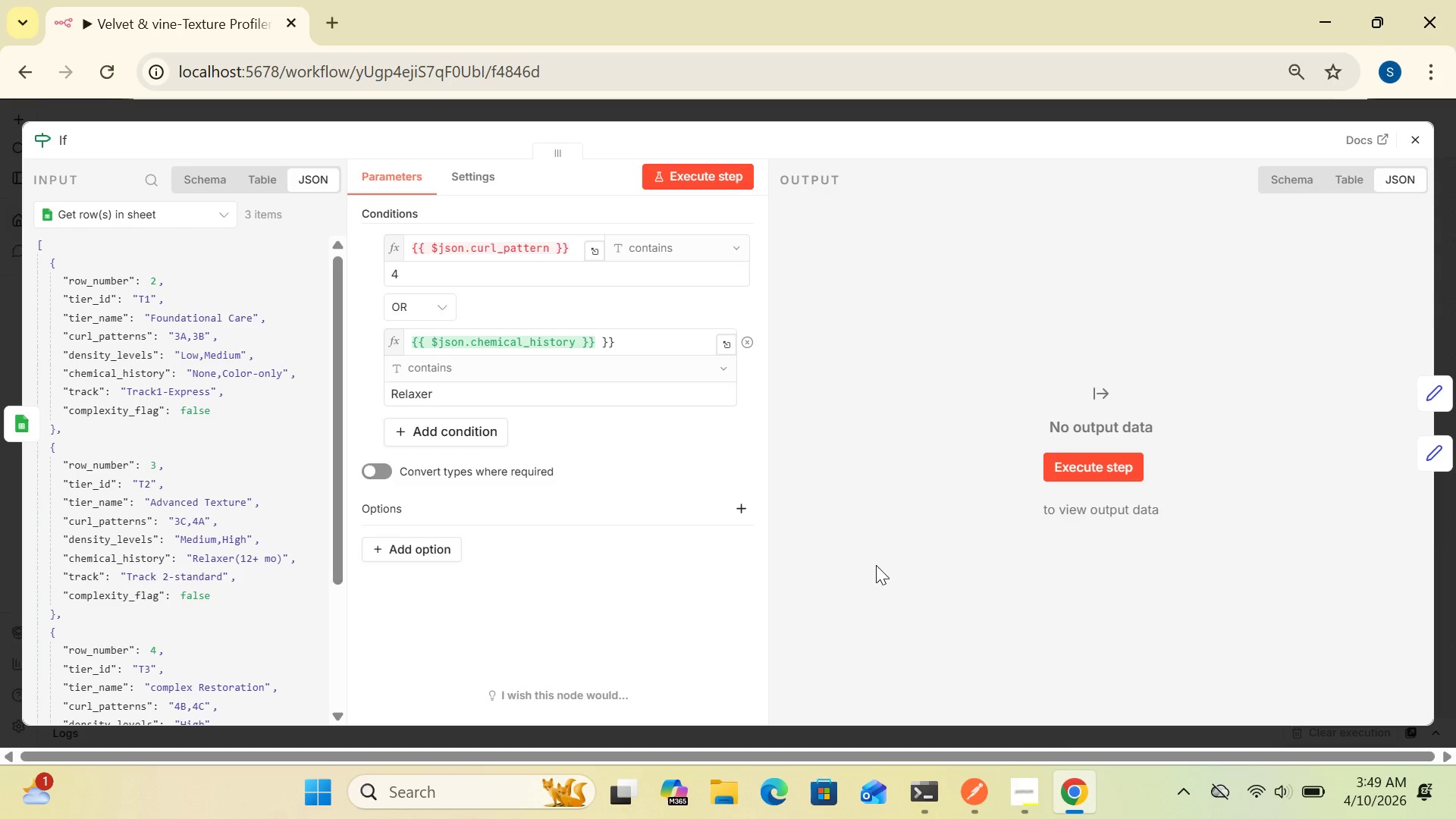 
left_click([978, 804])
 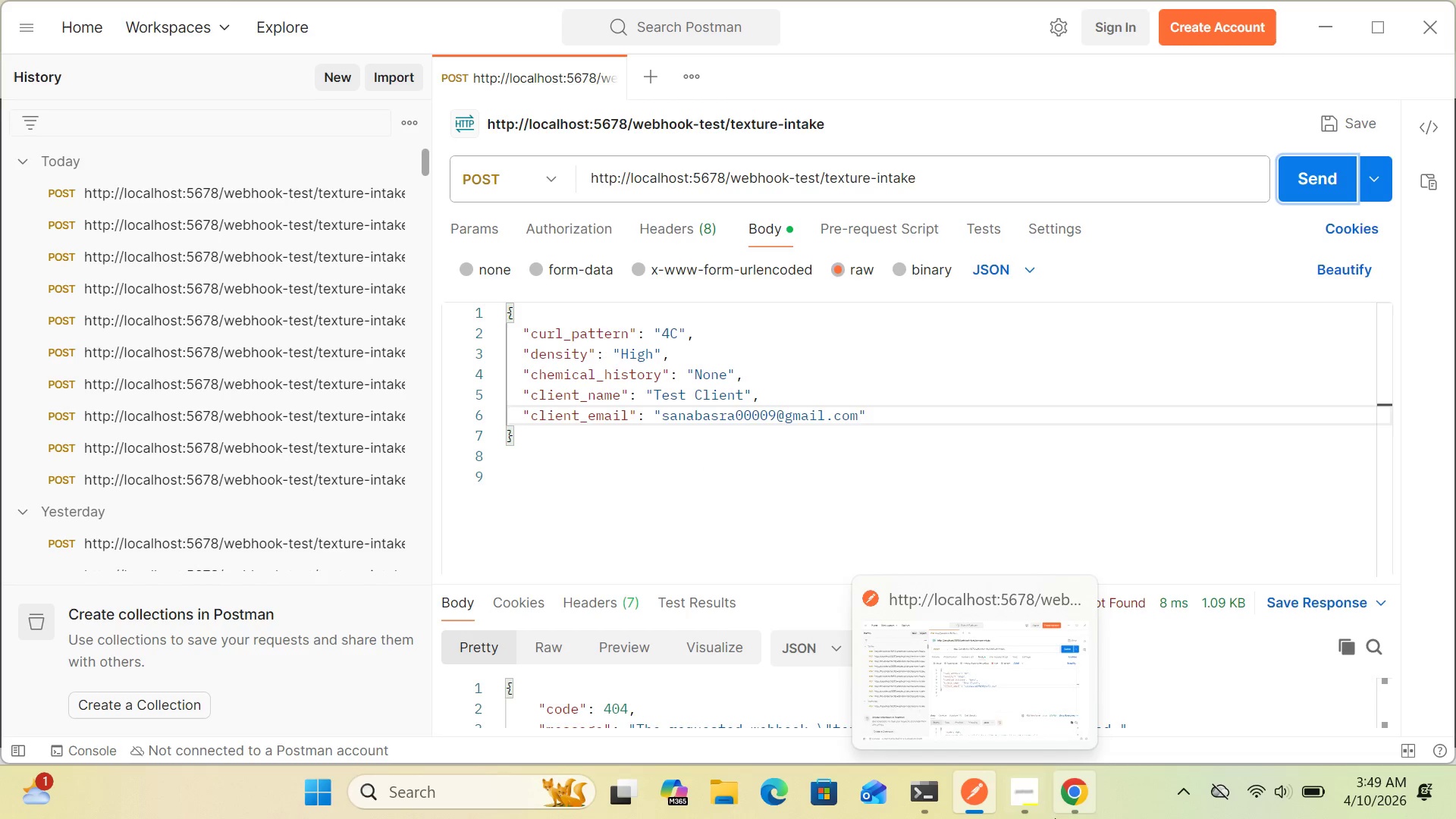 
wait(5.28)
 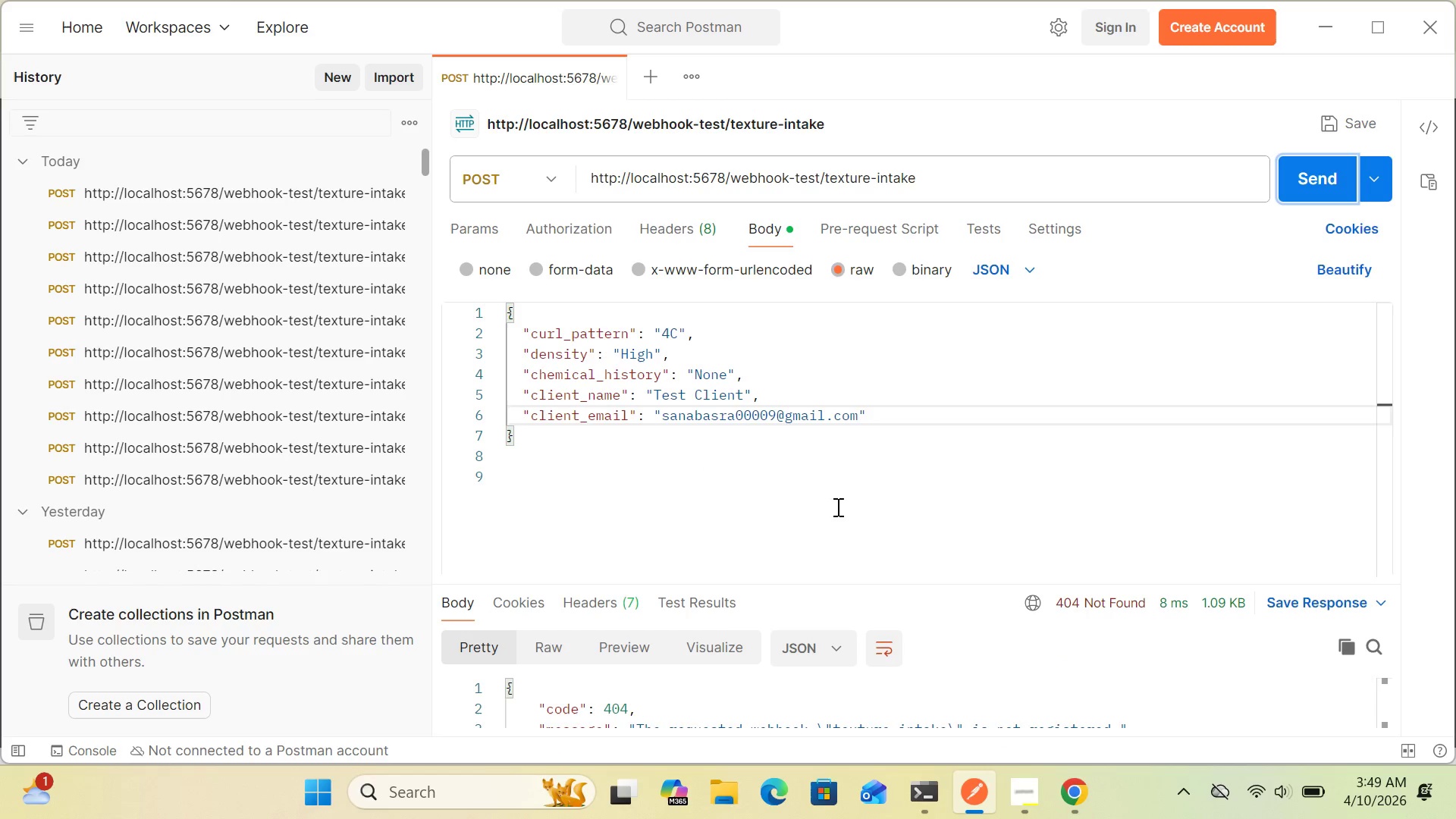 
left_click([1076, 807])
 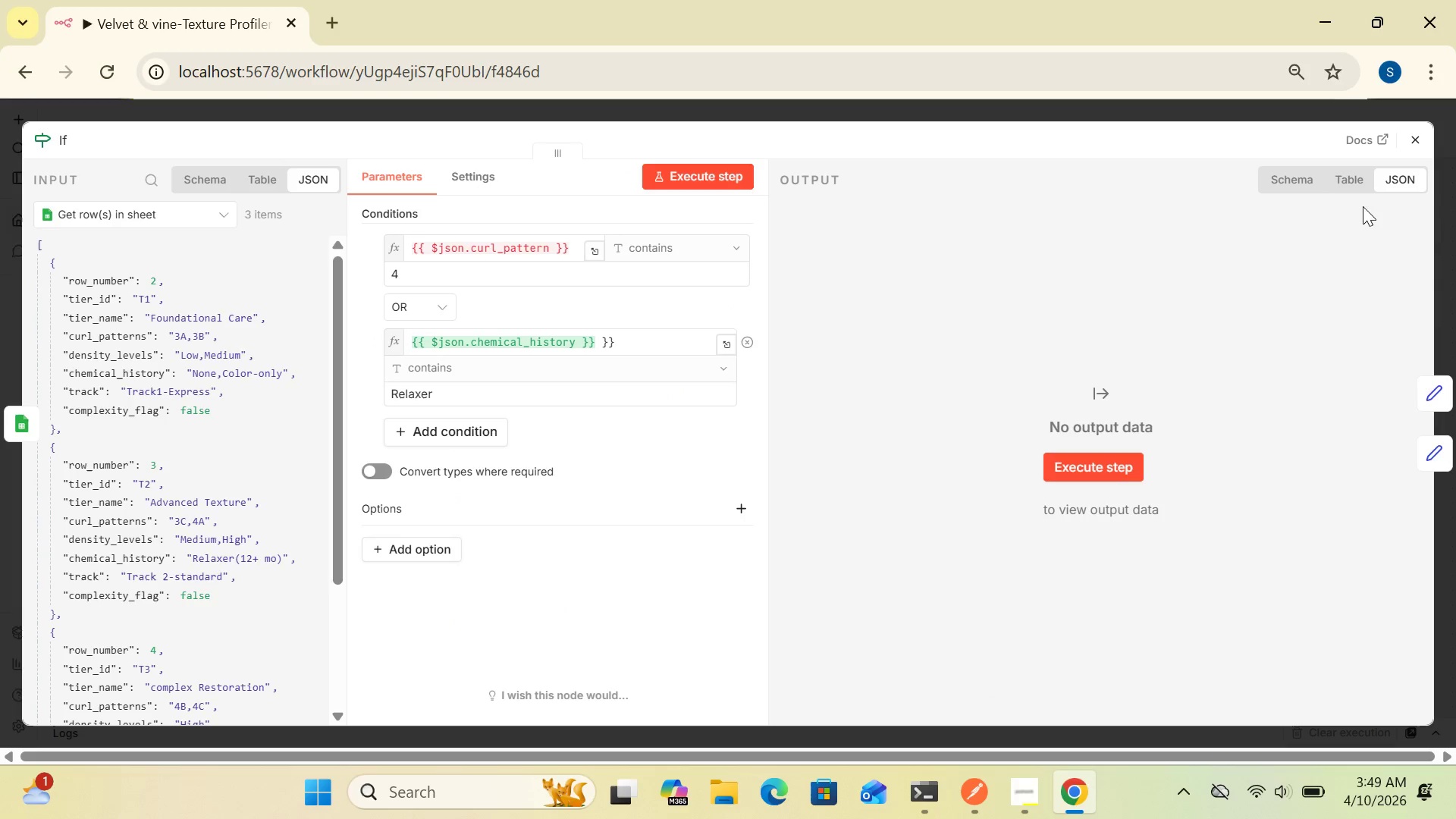 
left_click([1414, 145])
 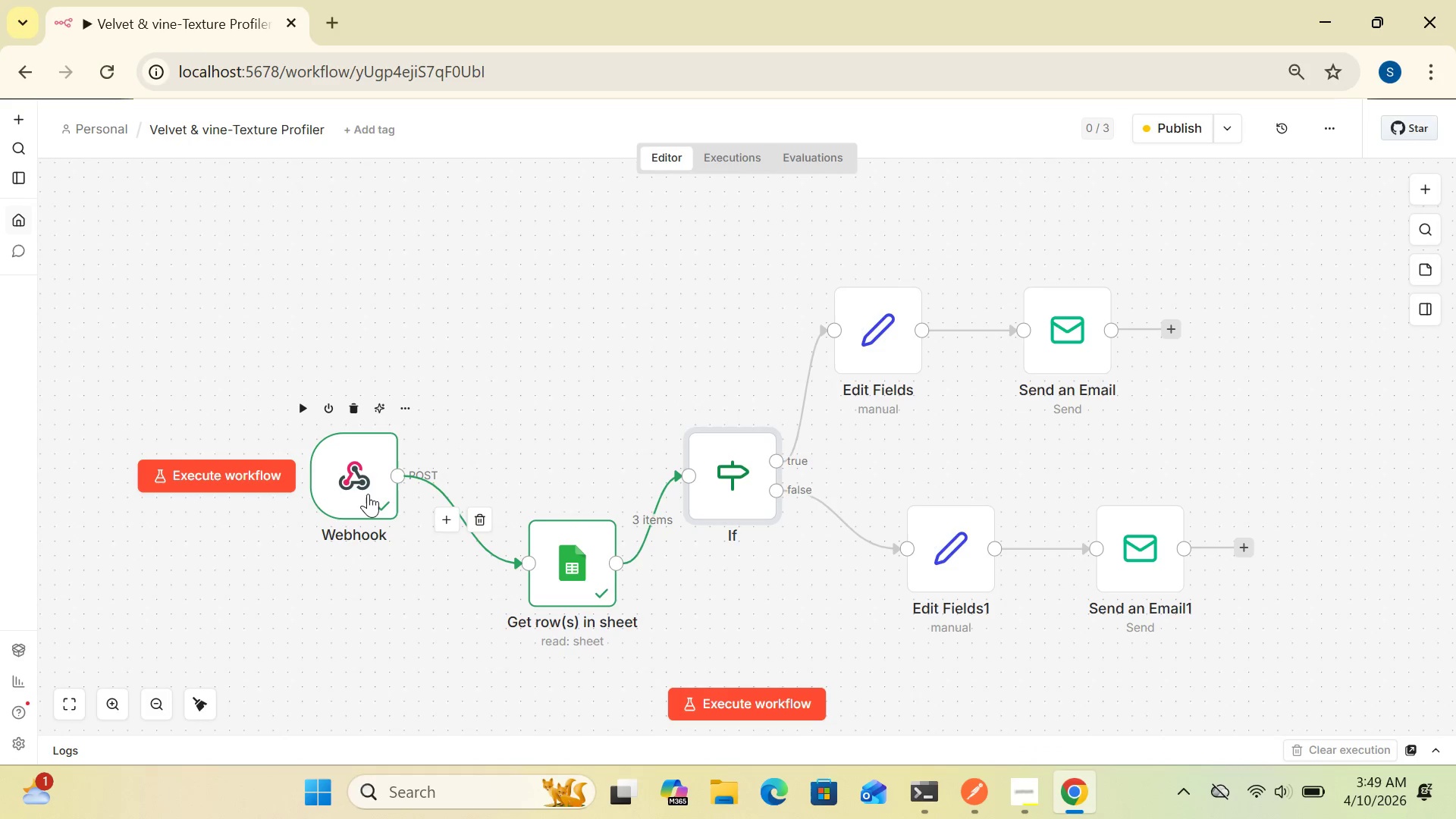 
double_click([366, 493])
 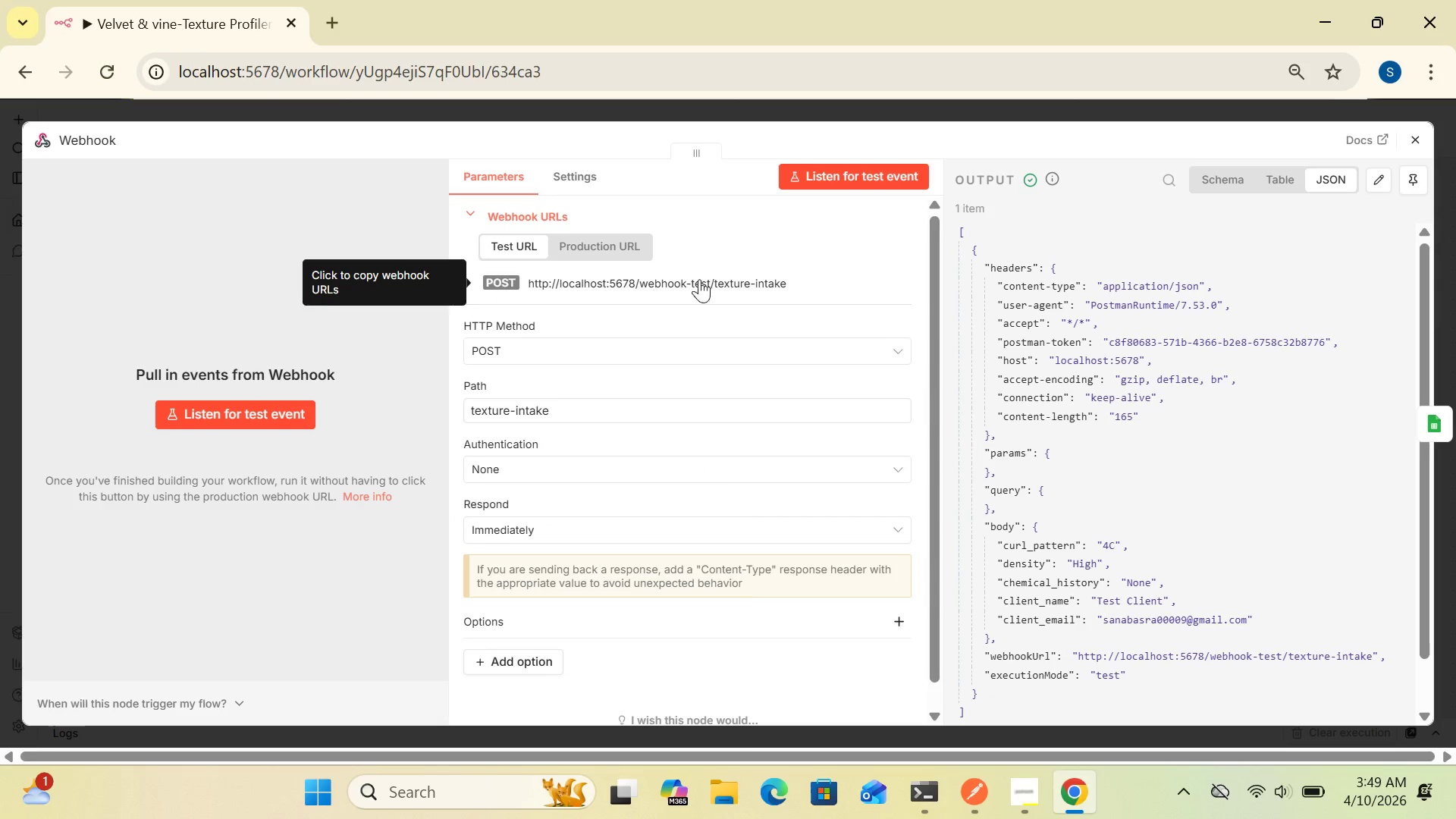 
left_click([794, 274])
 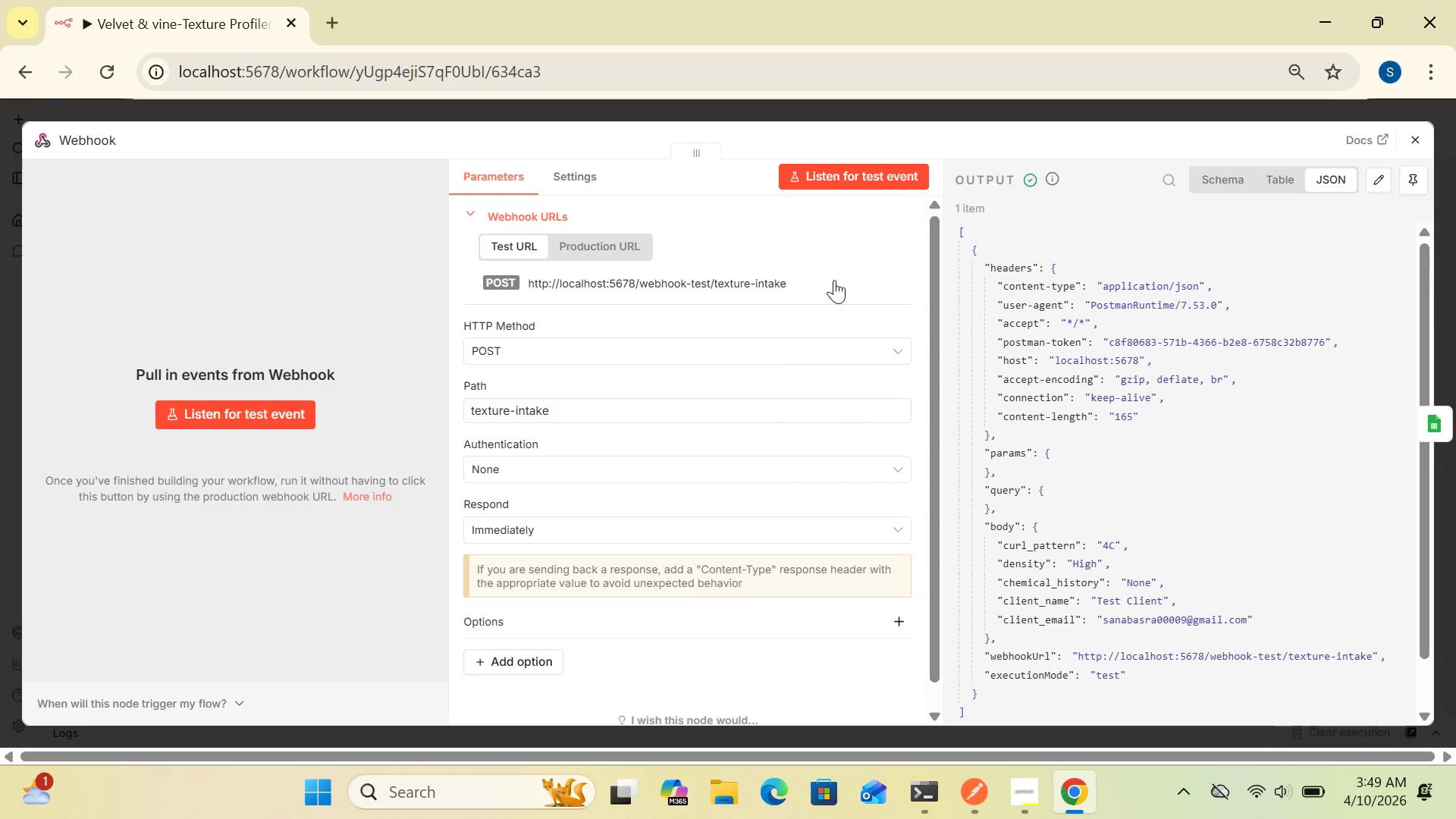 
left_click([834, 280])
 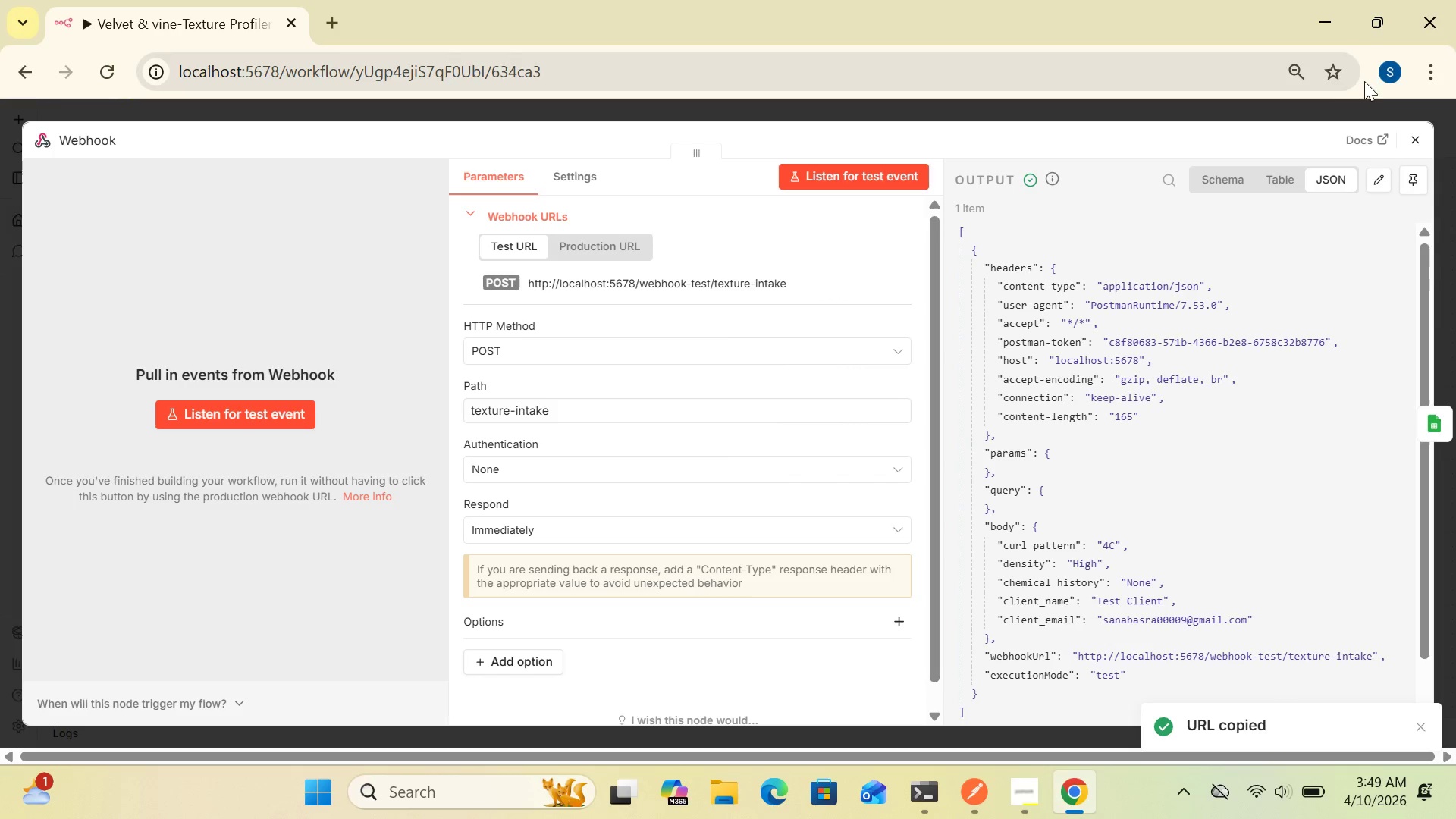 
wait(5.38)
 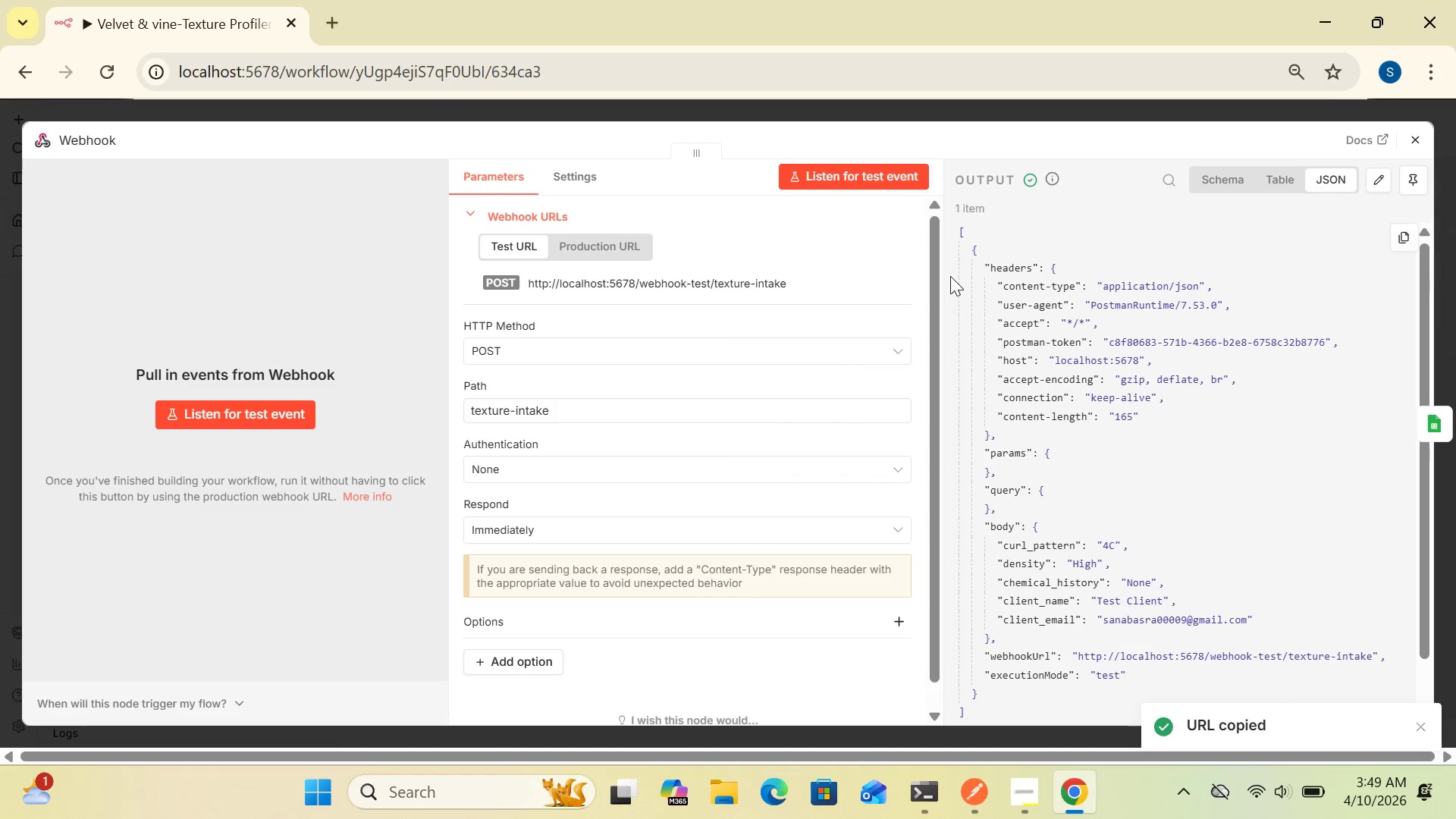 
left_click([1417, 136])
 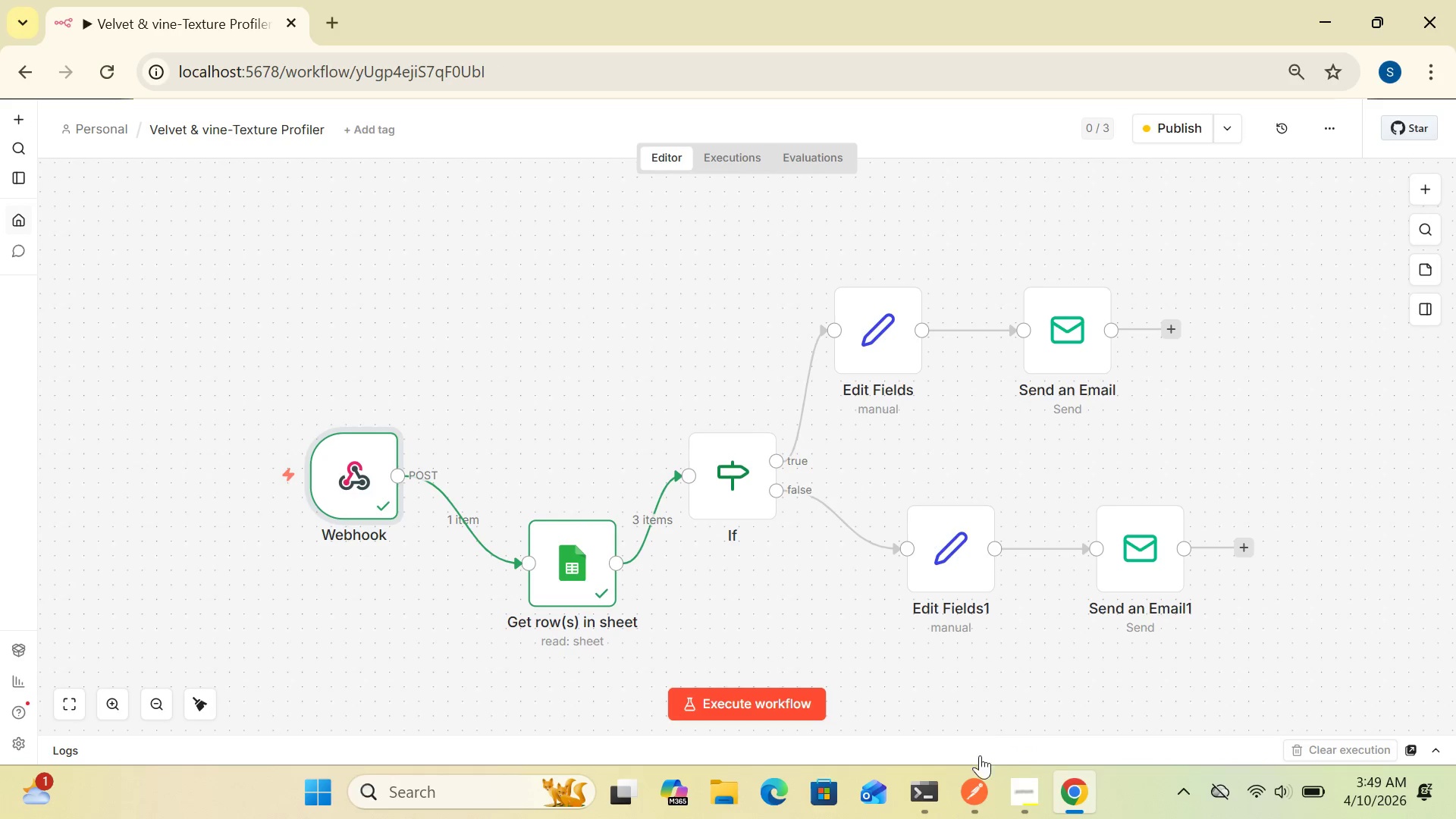 
left_click([981, 790])
 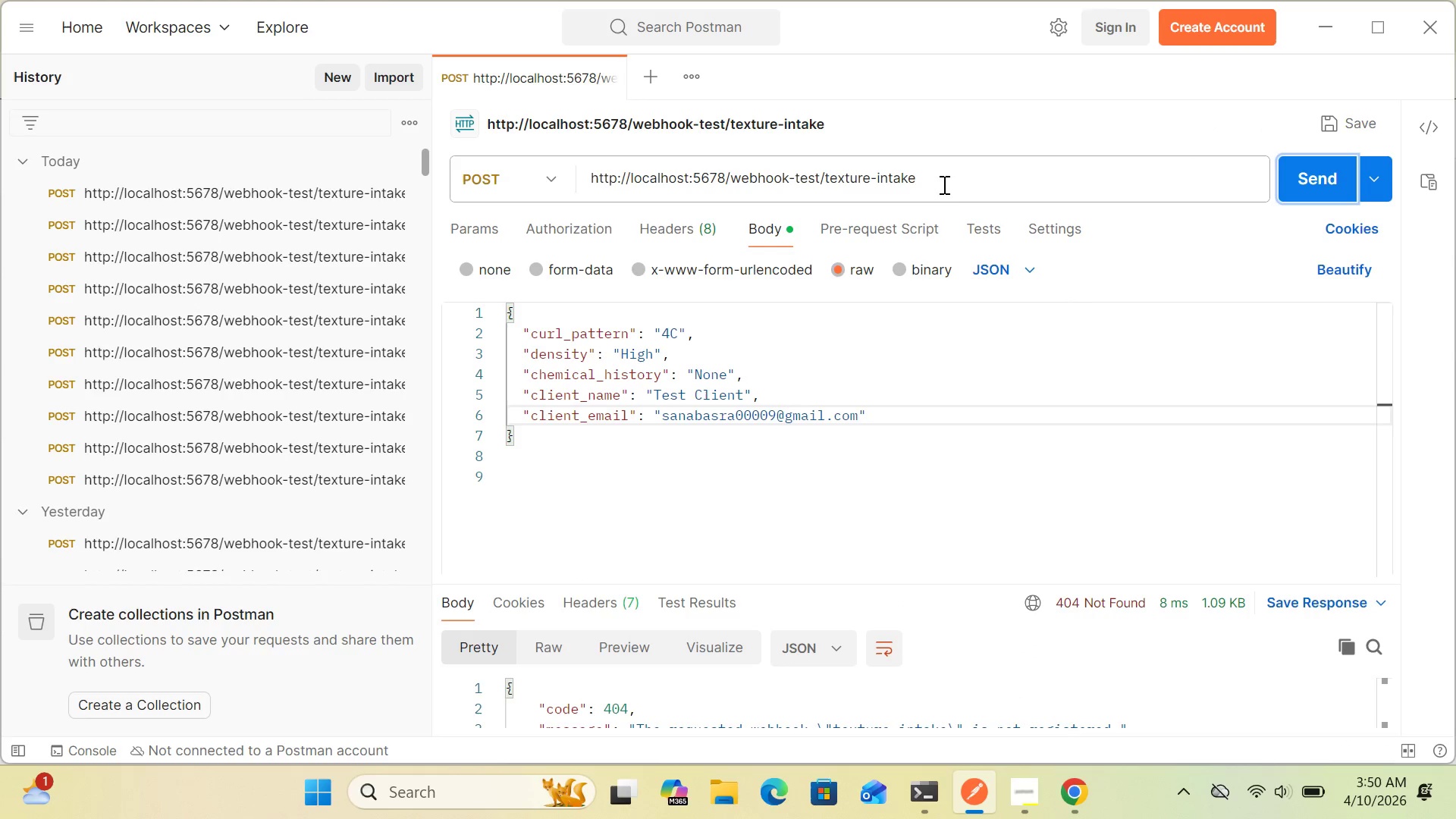 
left_click_drag(start_coordinate=[940, 169], to_coordinate=[578, 189])
 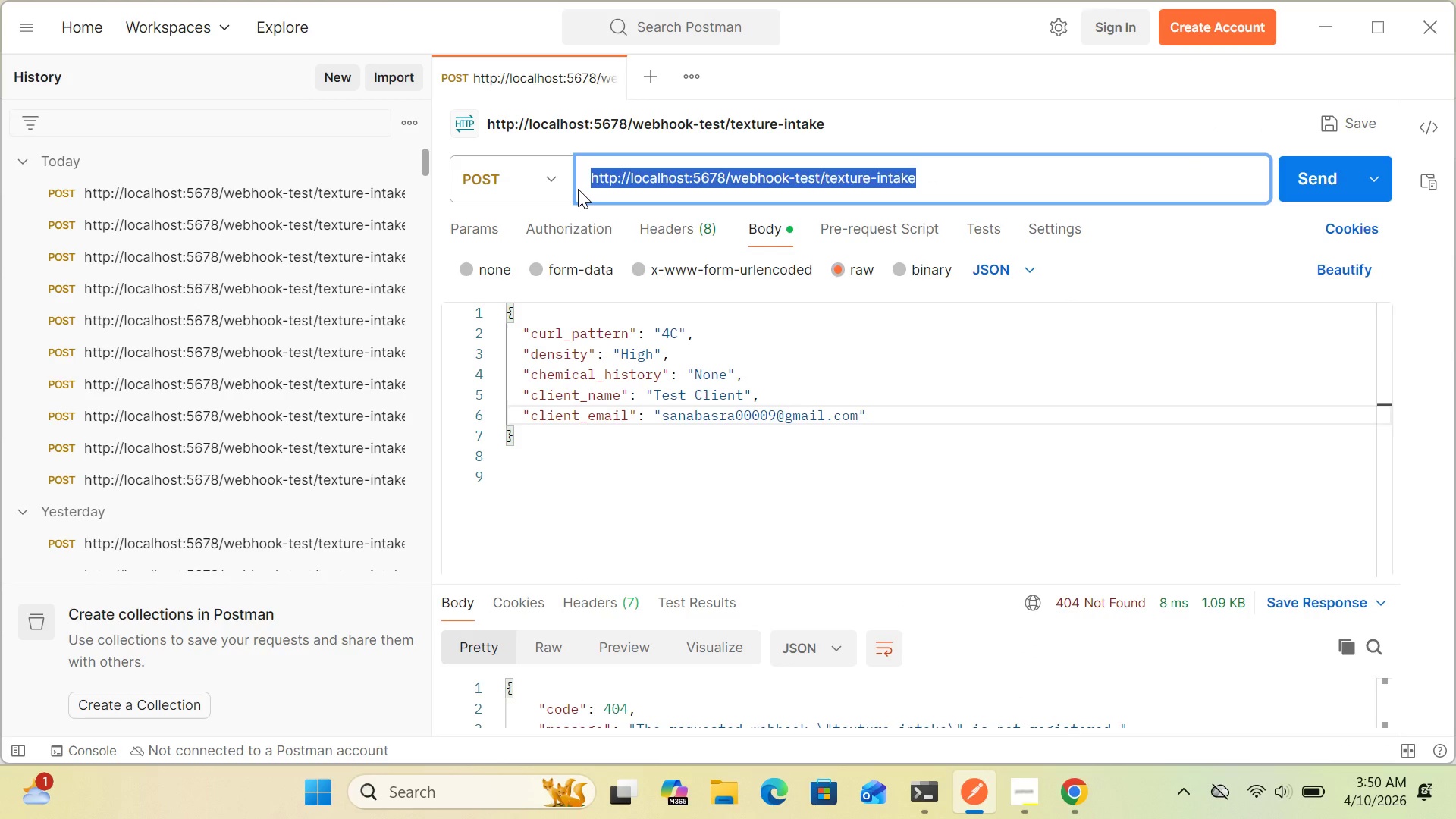 
key(Delete)
 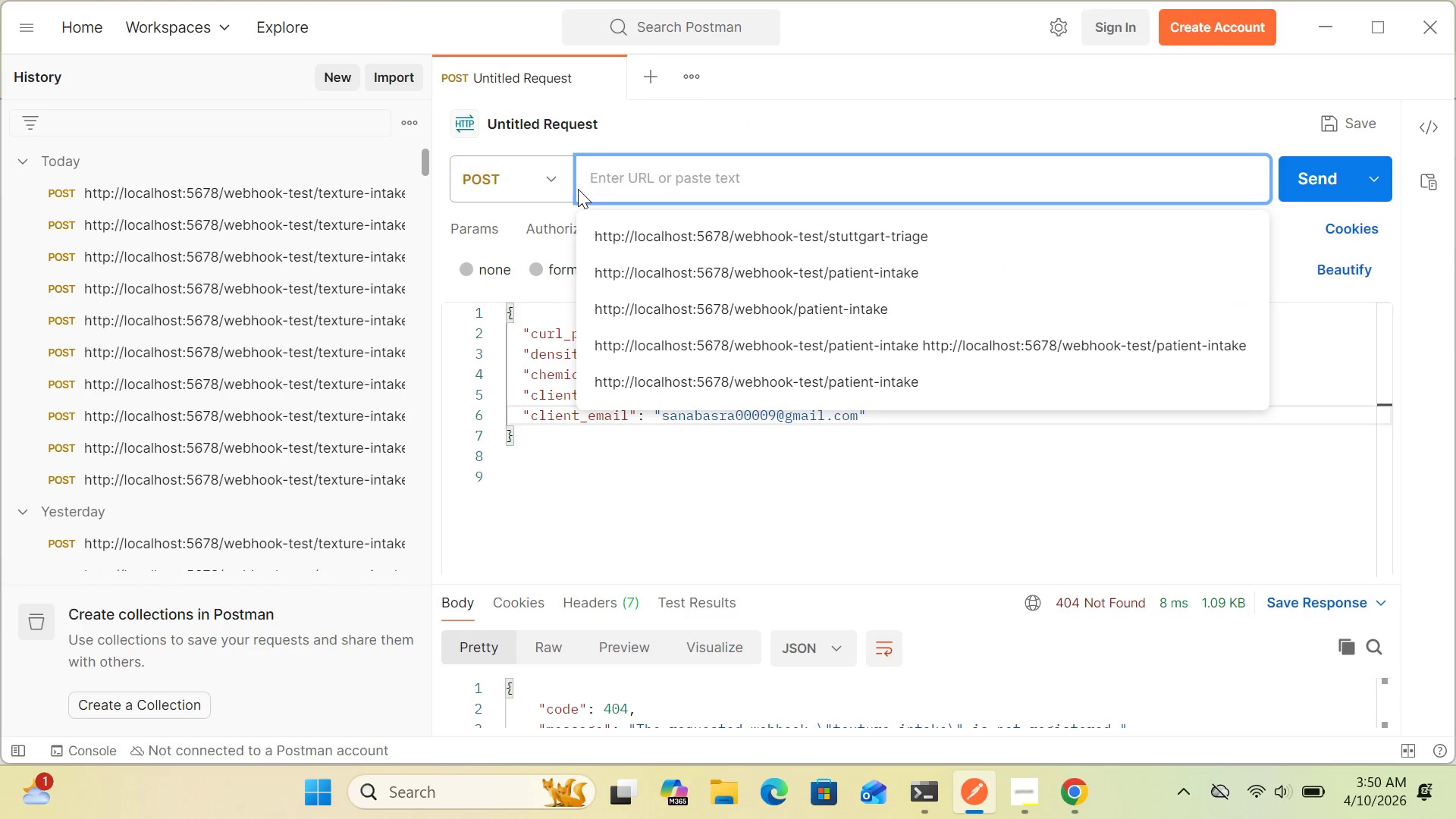 
key(Control+V)
 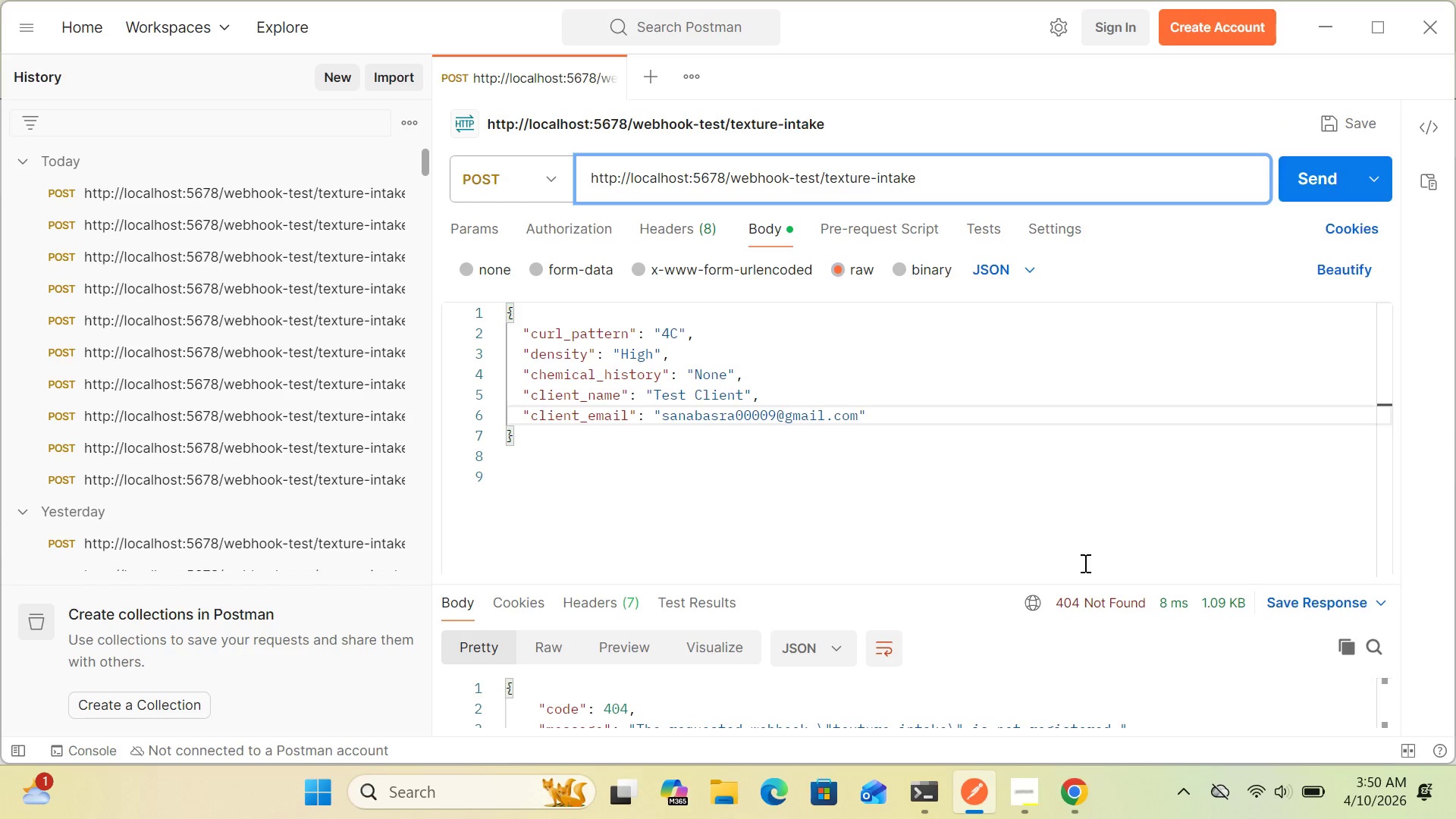 
wait(5.24)
 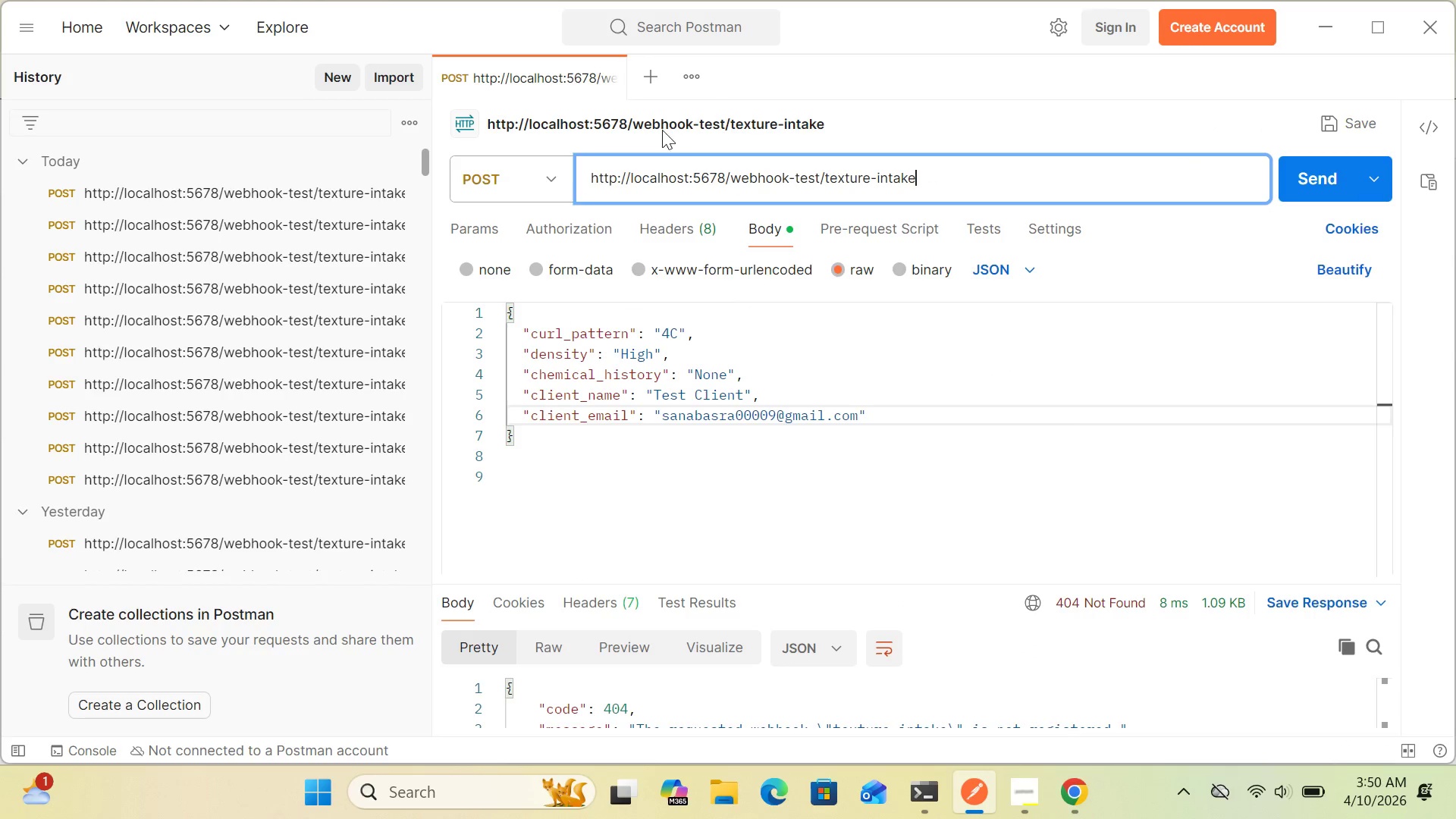 
left_click([1070, 787])
 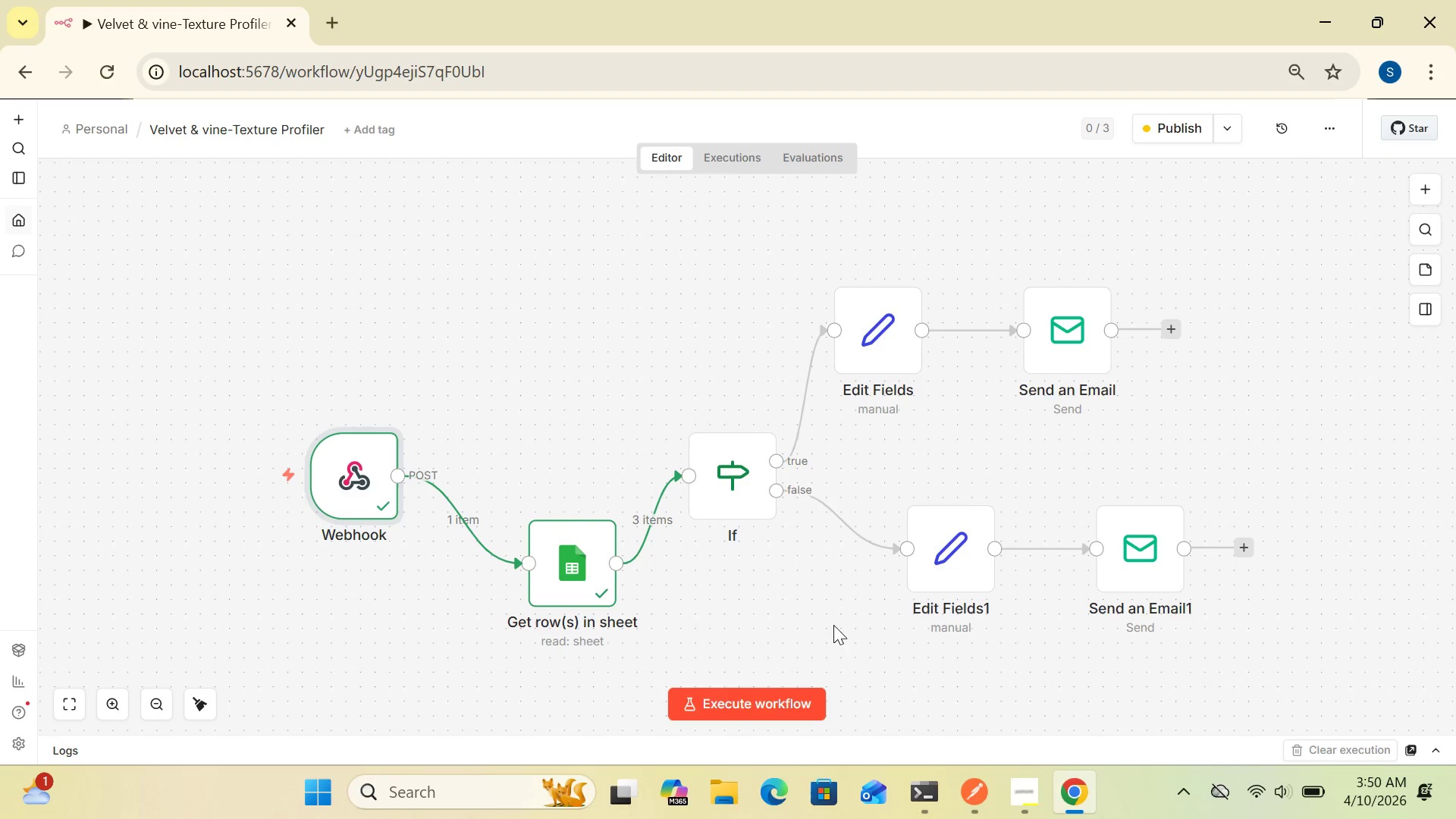 
wait(6.19)
 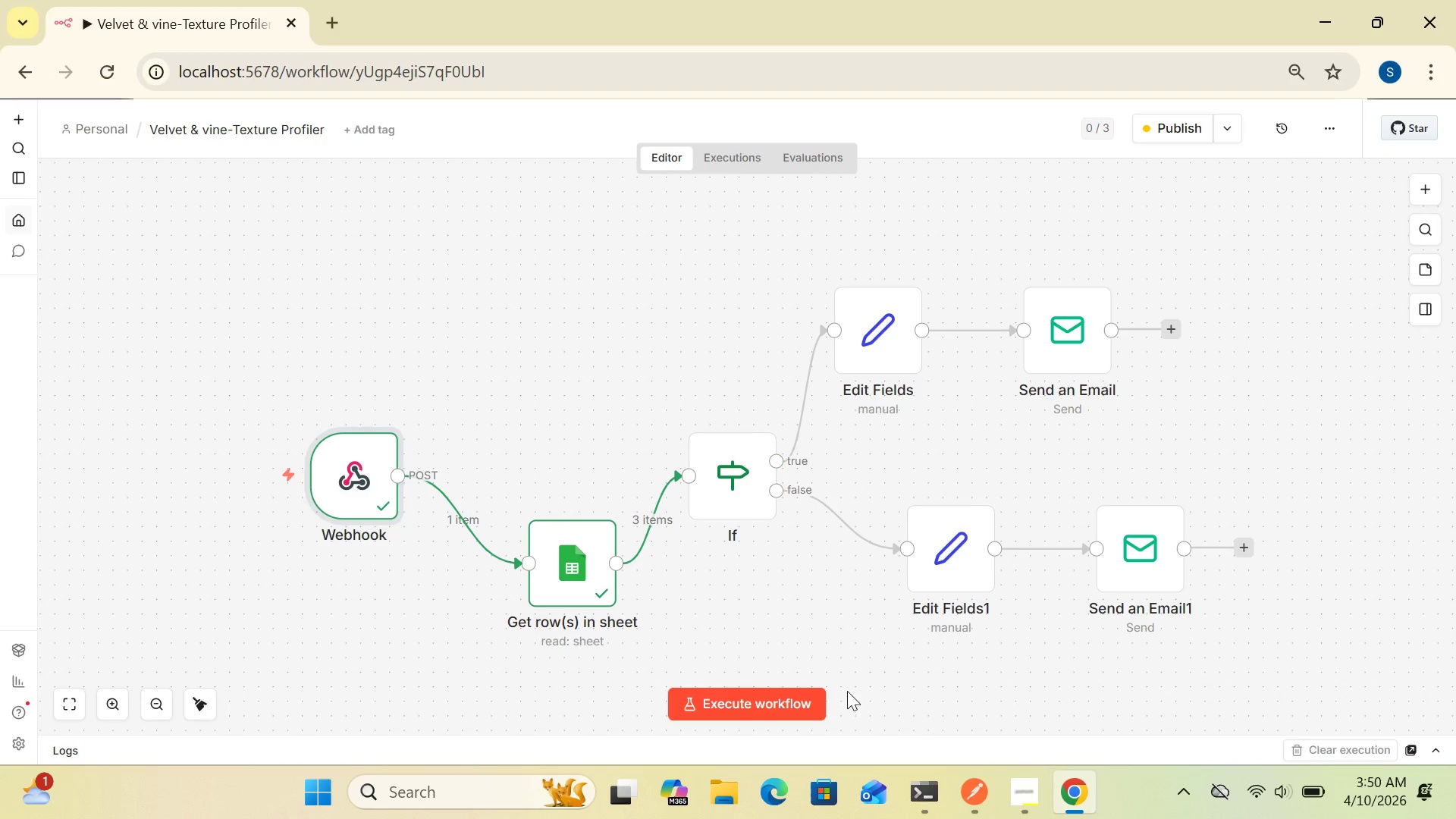 
left_click([1027, 792])